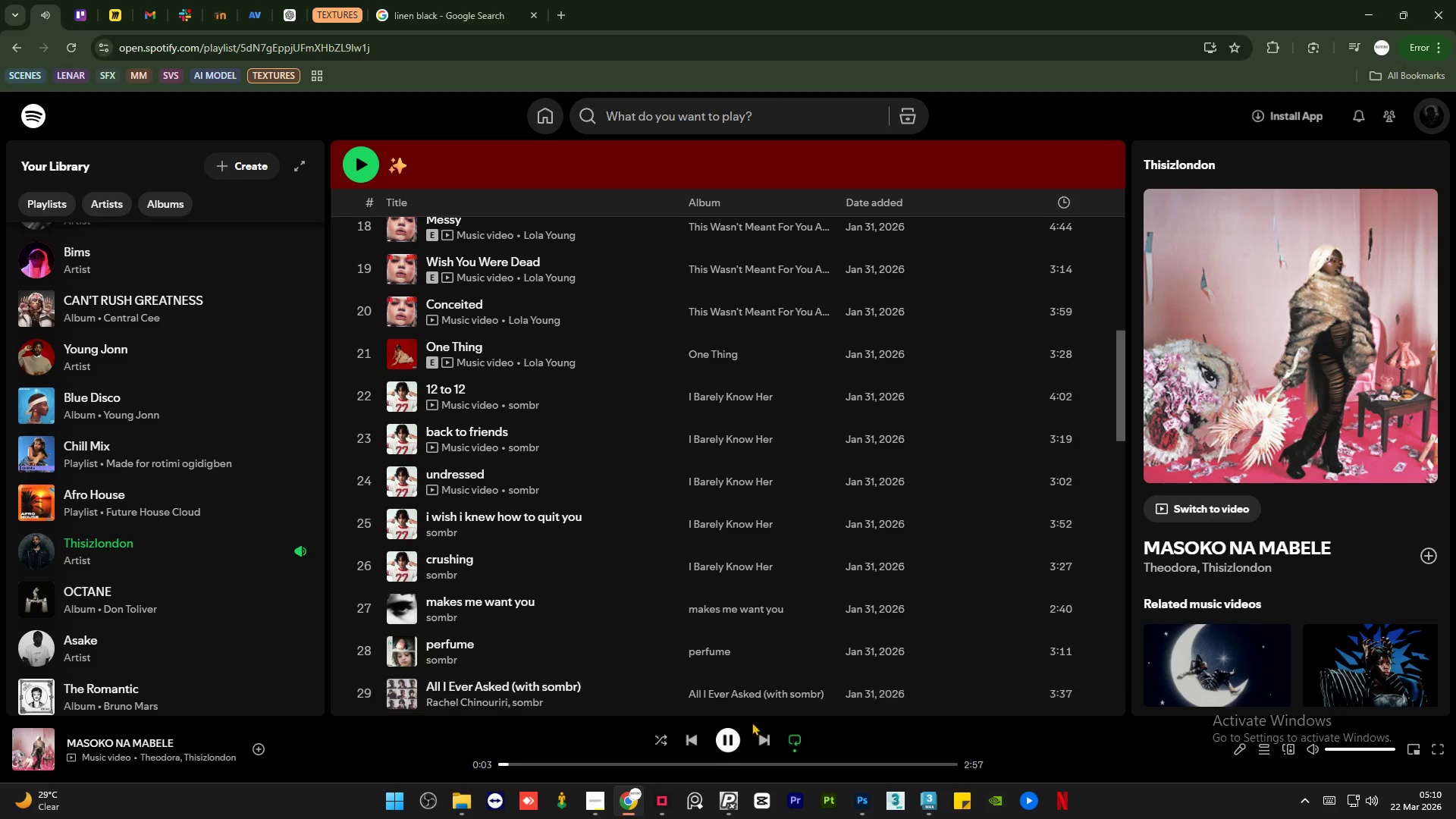 
wait(6.64)
 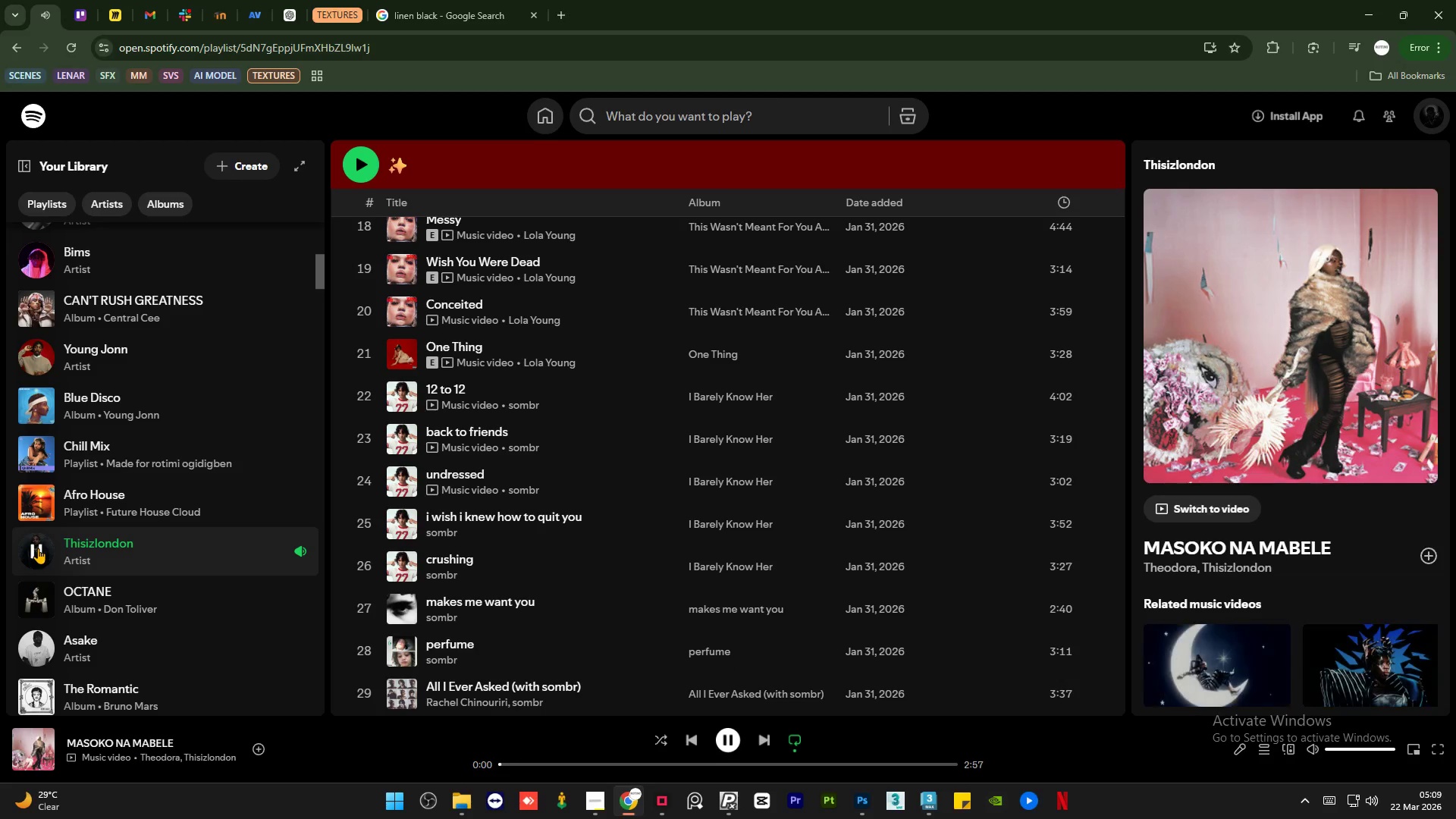 
left_click([763, 736])
 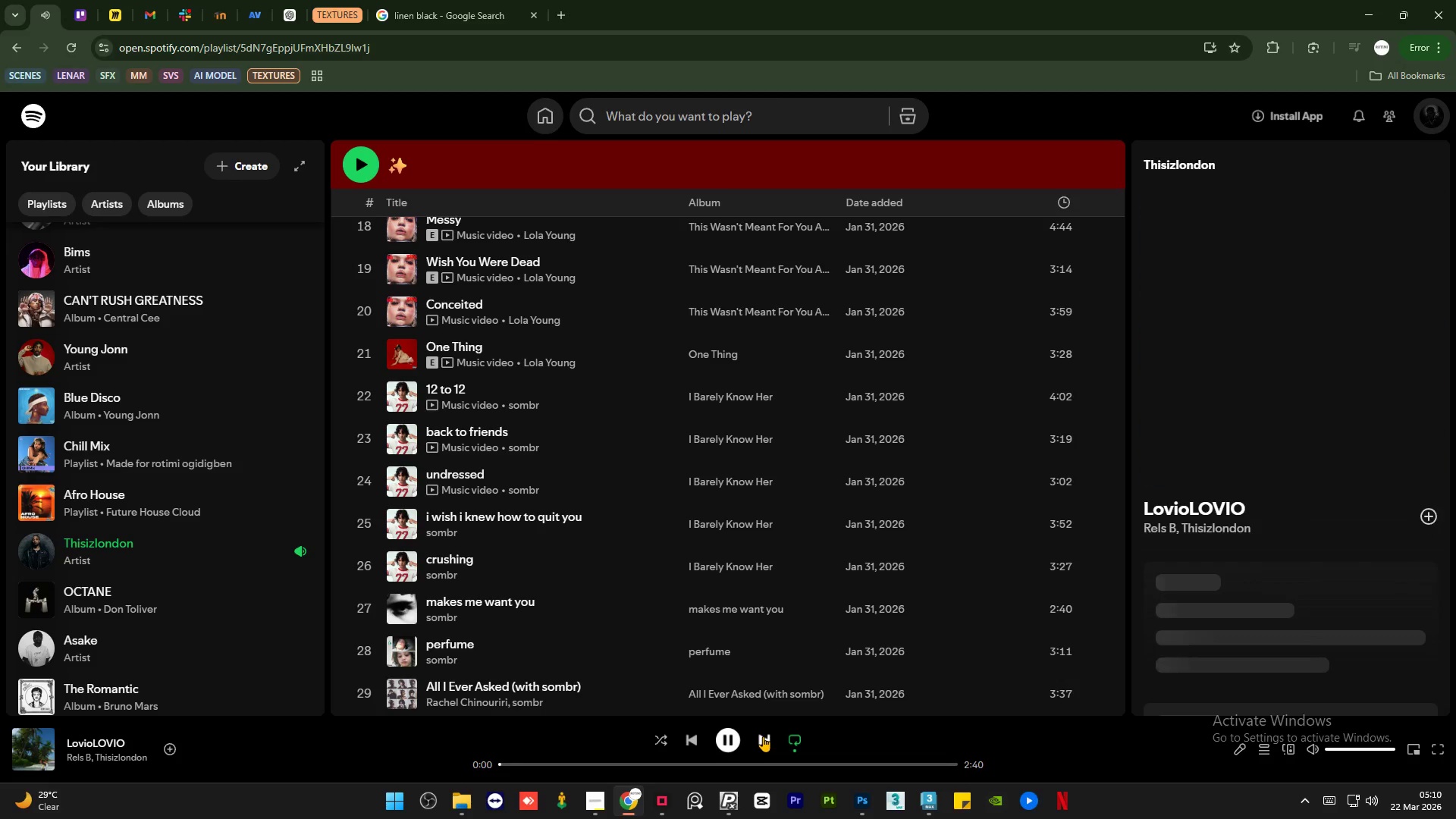 
left_click([763, 736])
 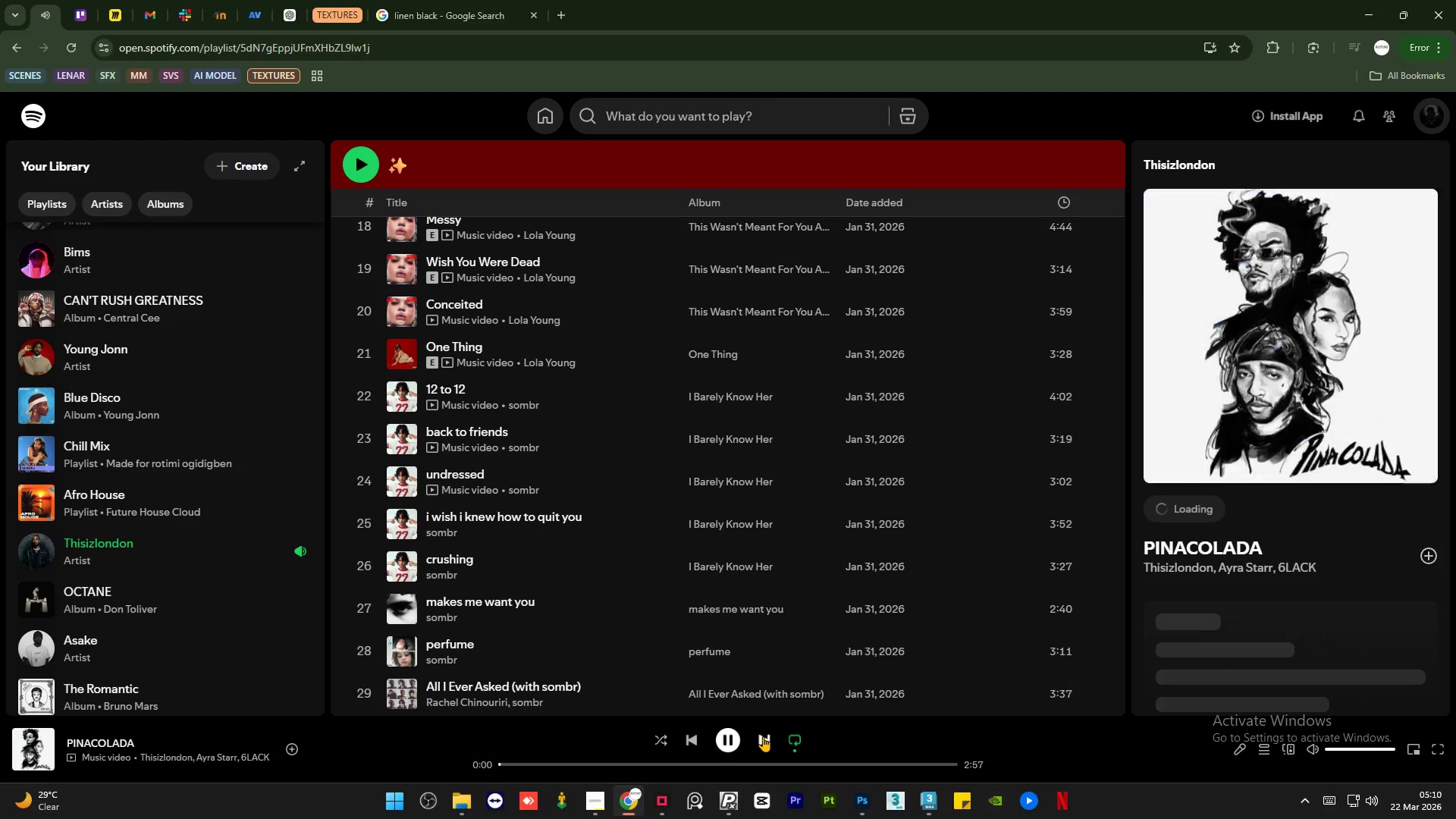 
left_click([763, 736])
 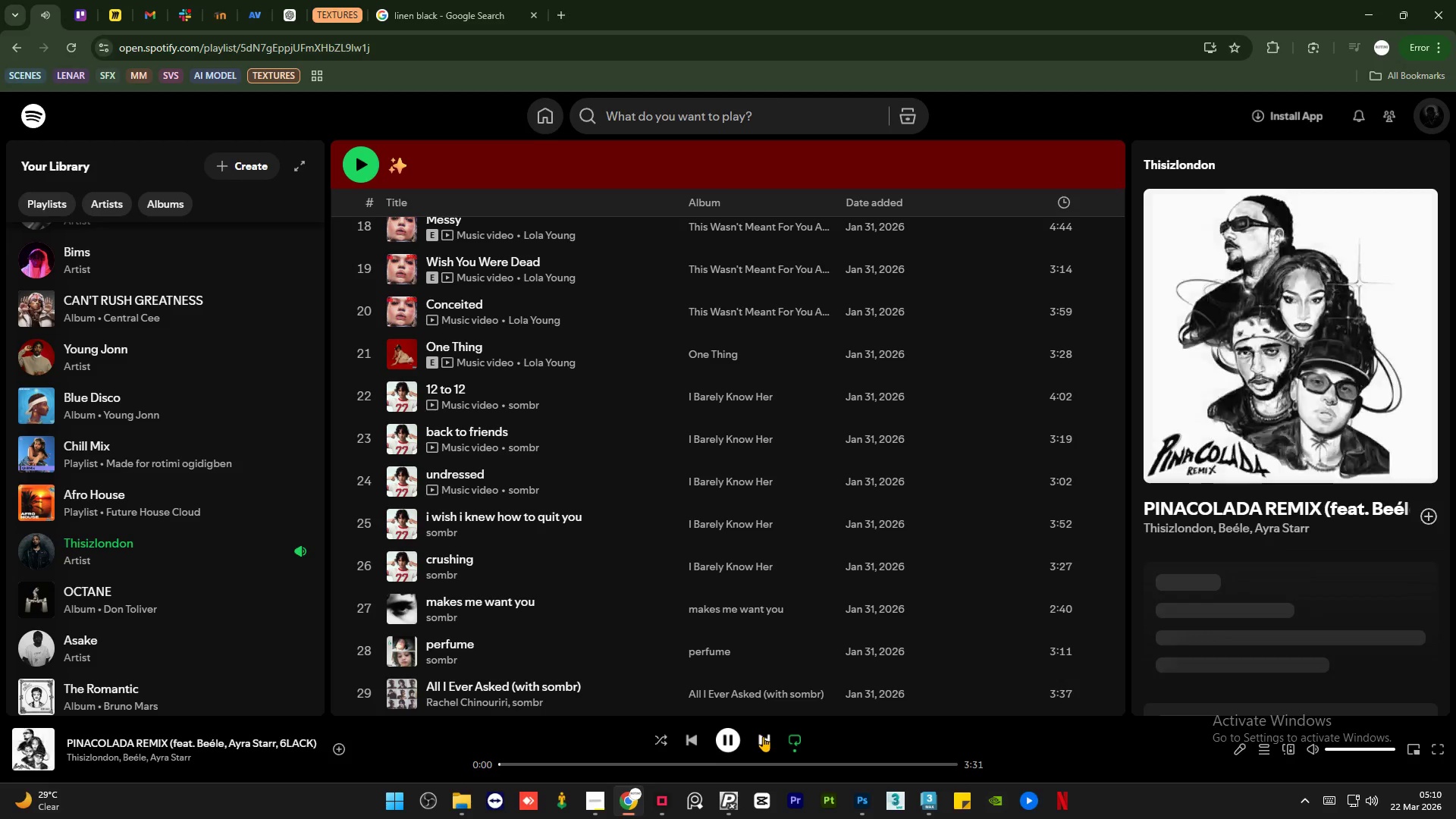 
left_click([763, 736])
 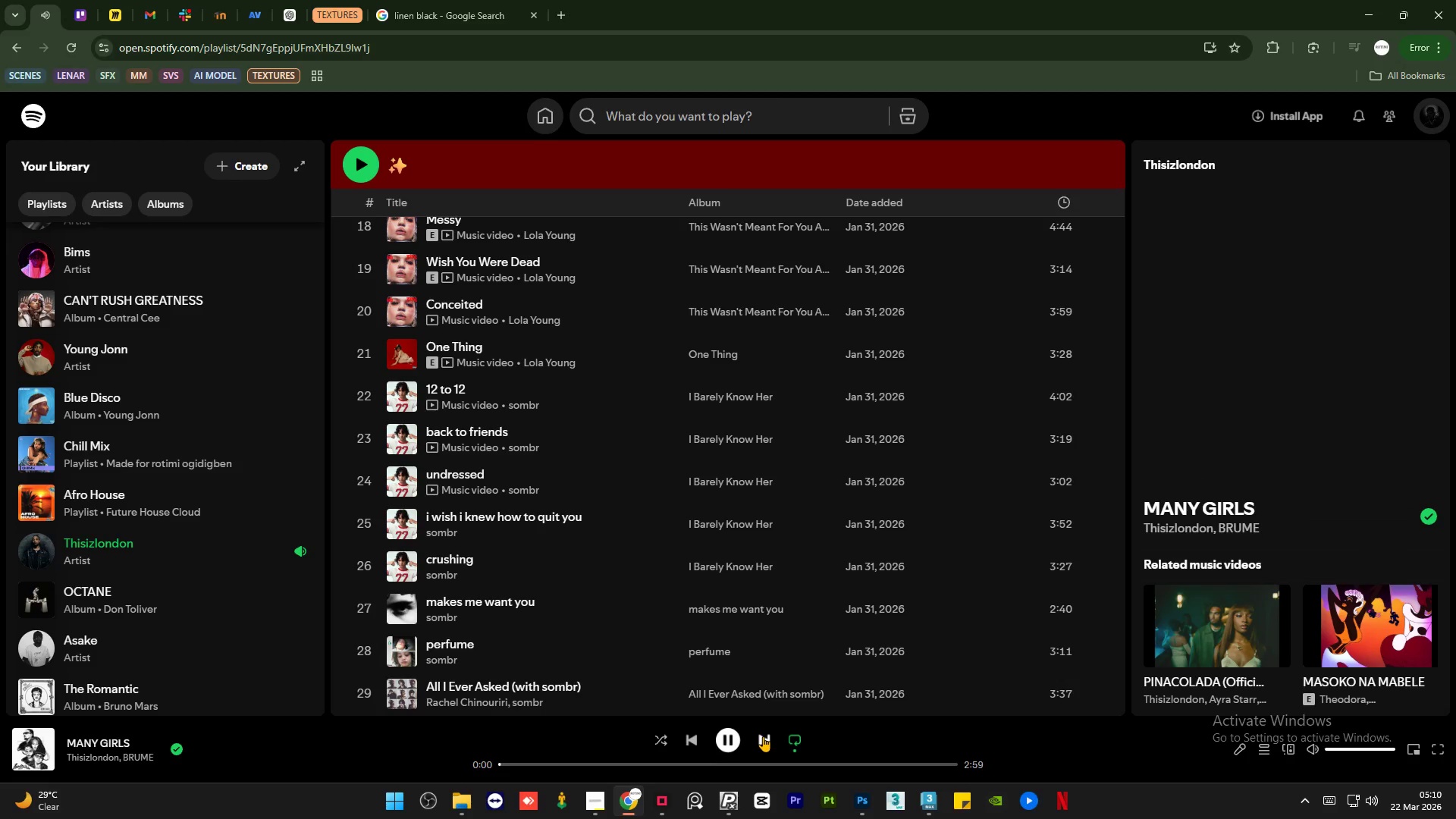 
left_click([763, 736])
 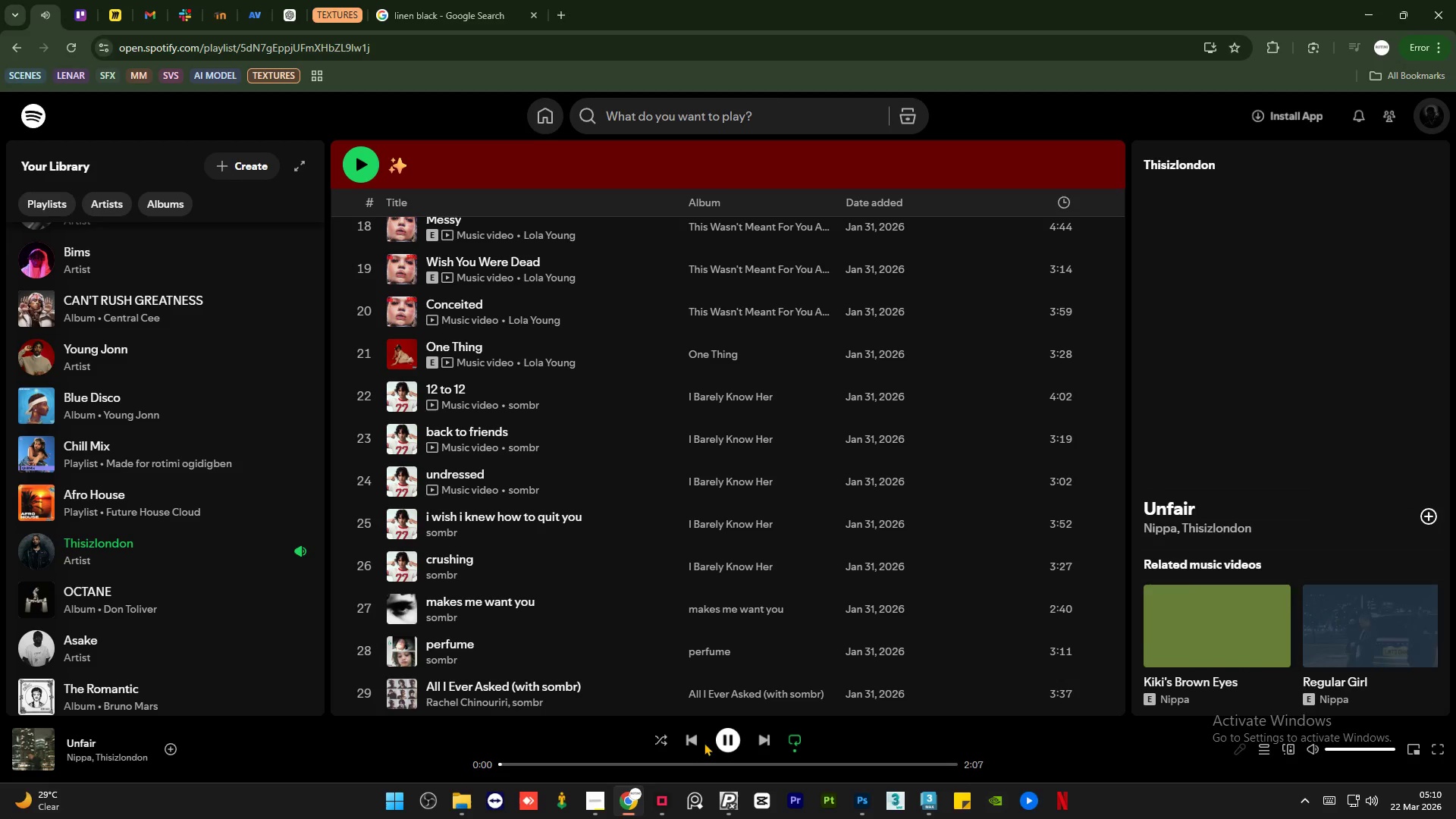 
left_click([692, 742])
 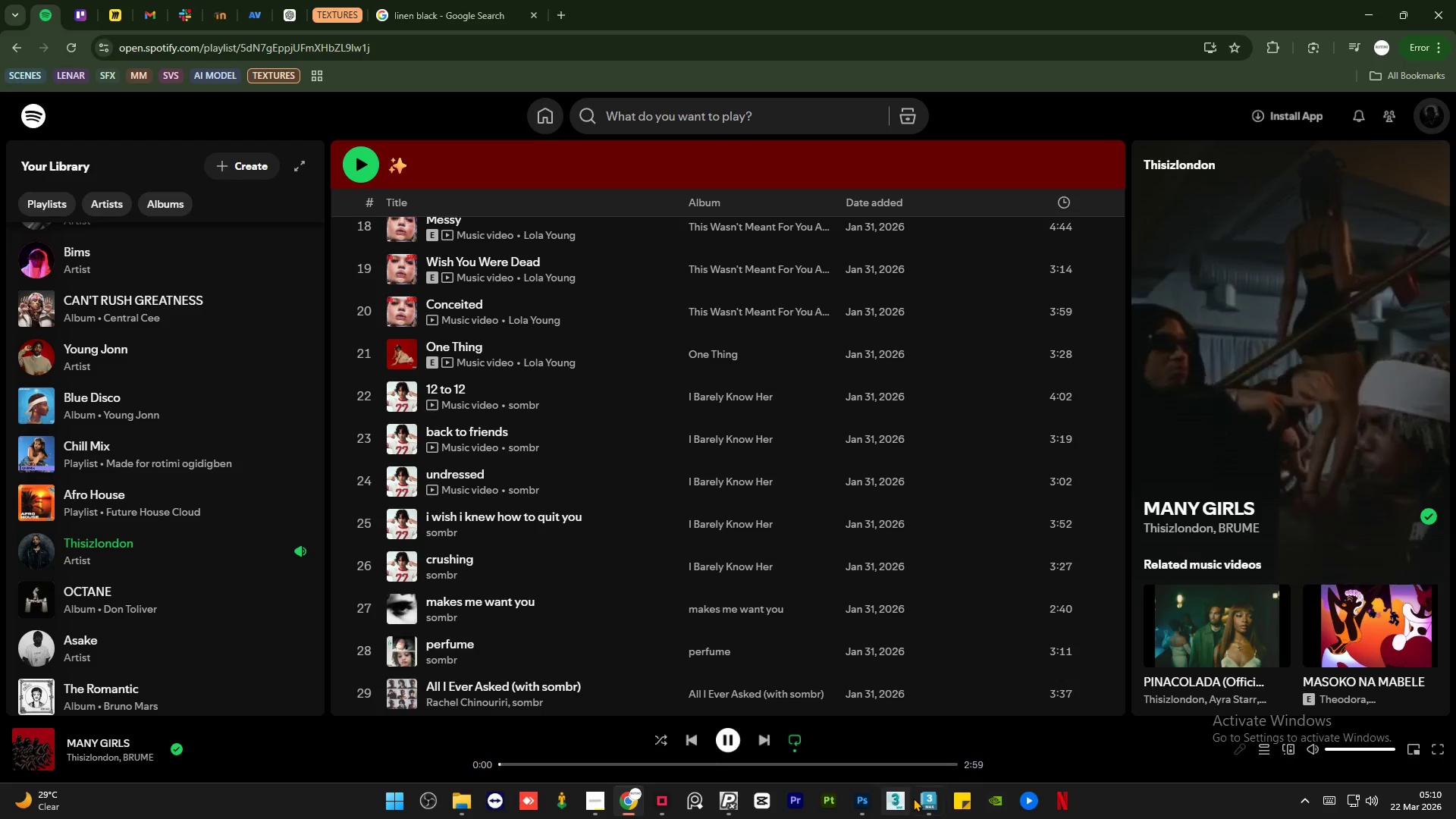 
left_click([915, 798])
 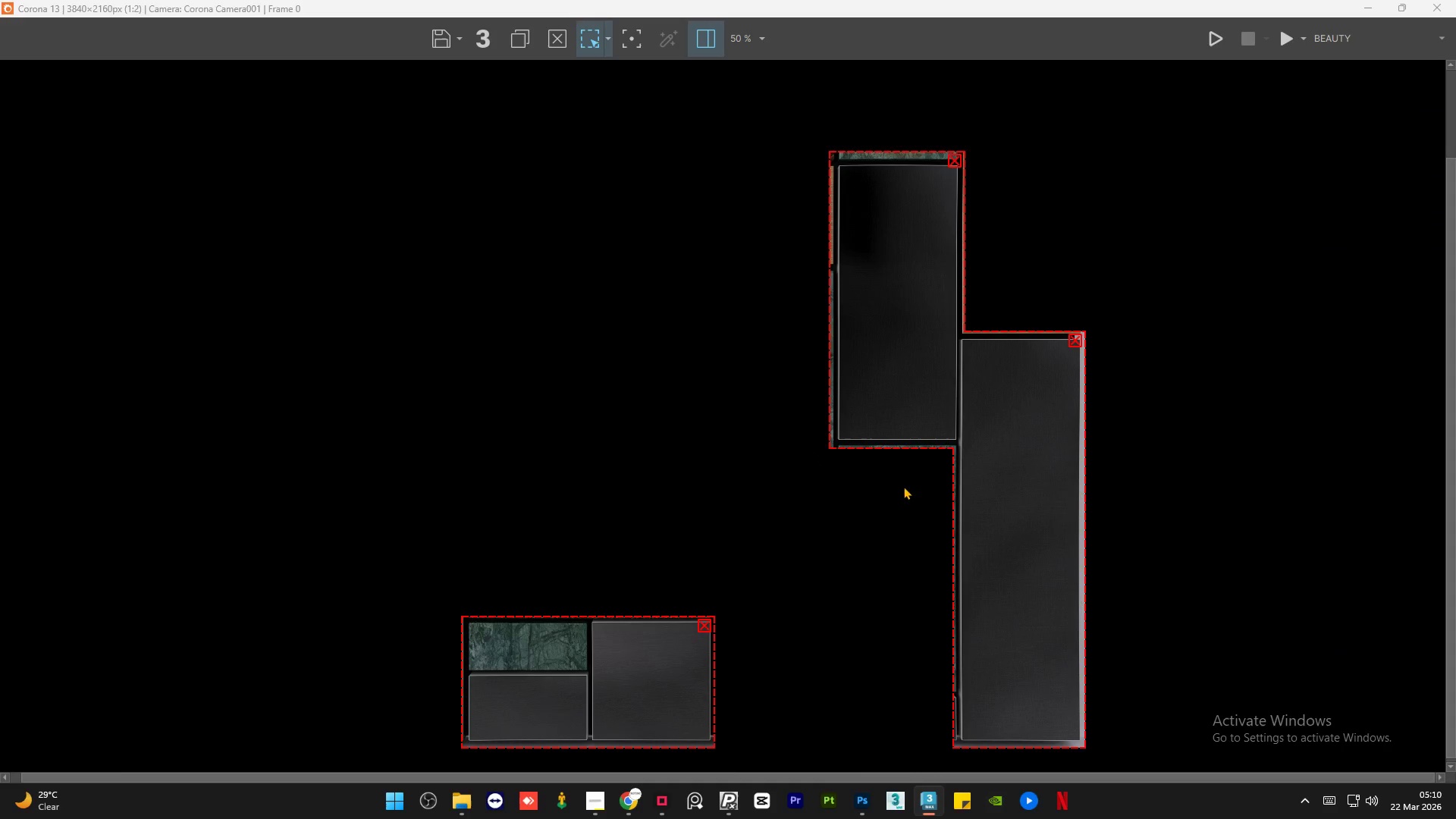 
scroll: coordinate [149, 528], scroll_direction: down, amount: 2.0
 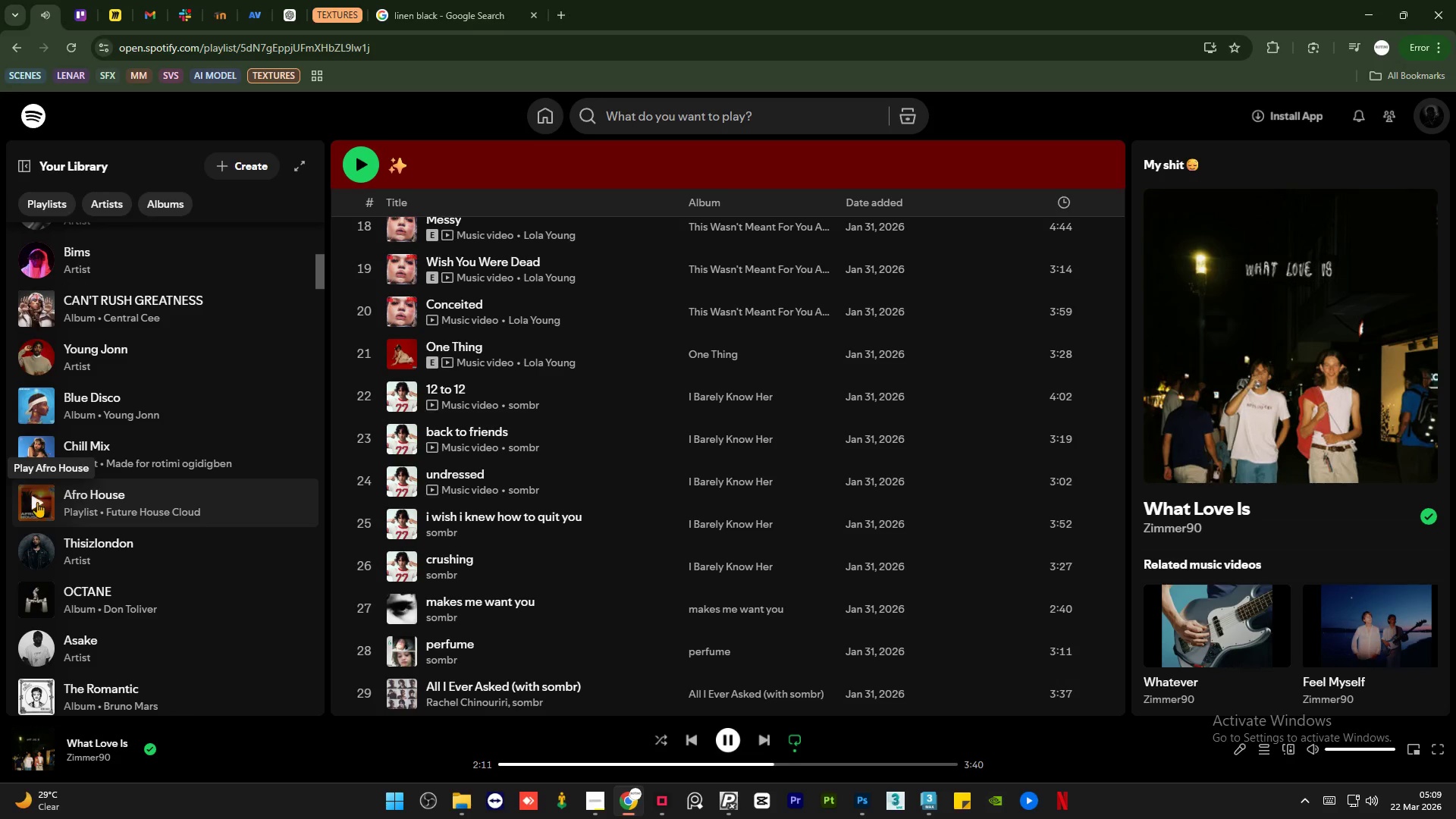 
left_click([619, 803])
 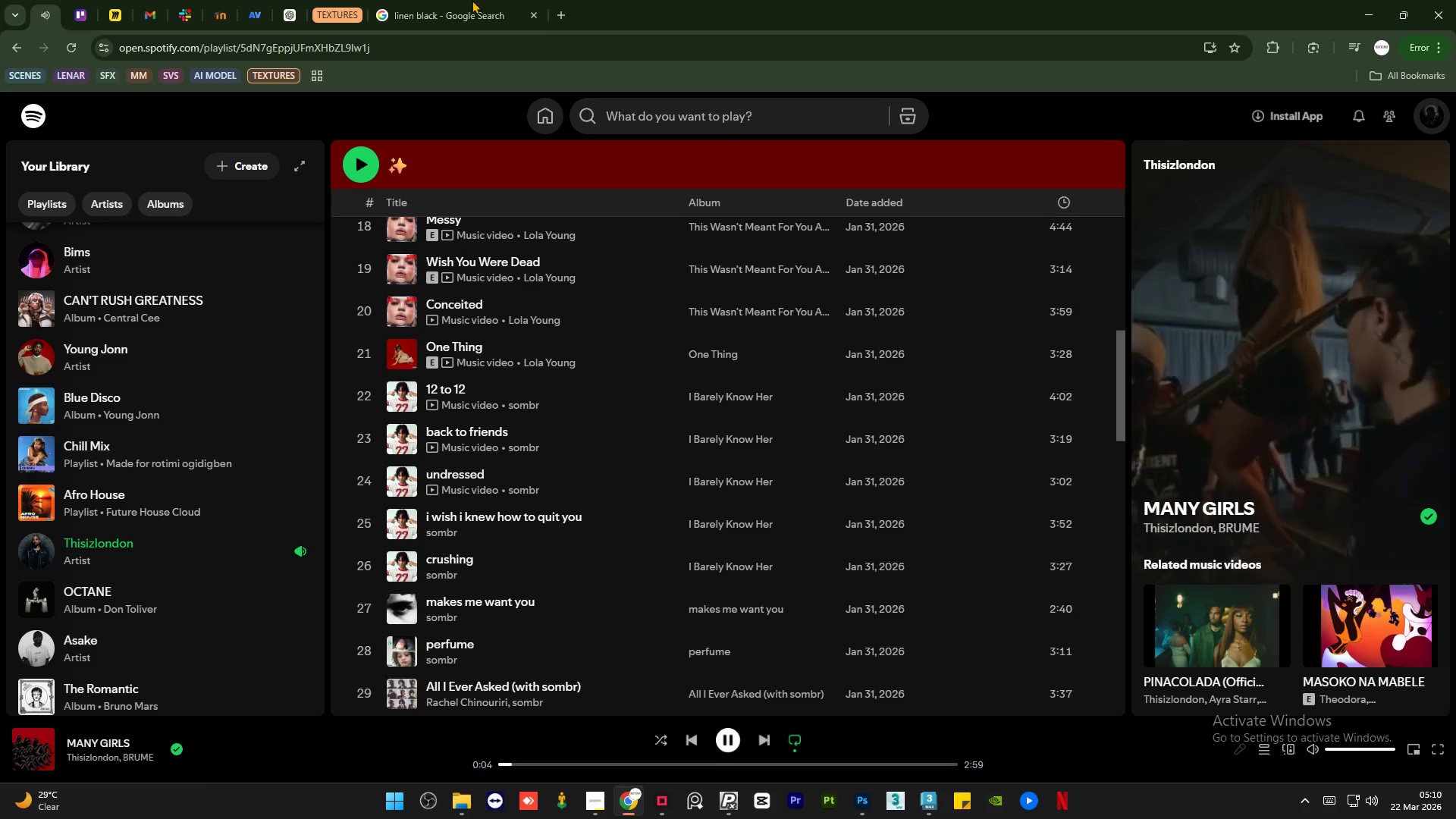 
left_click([450, 0])
 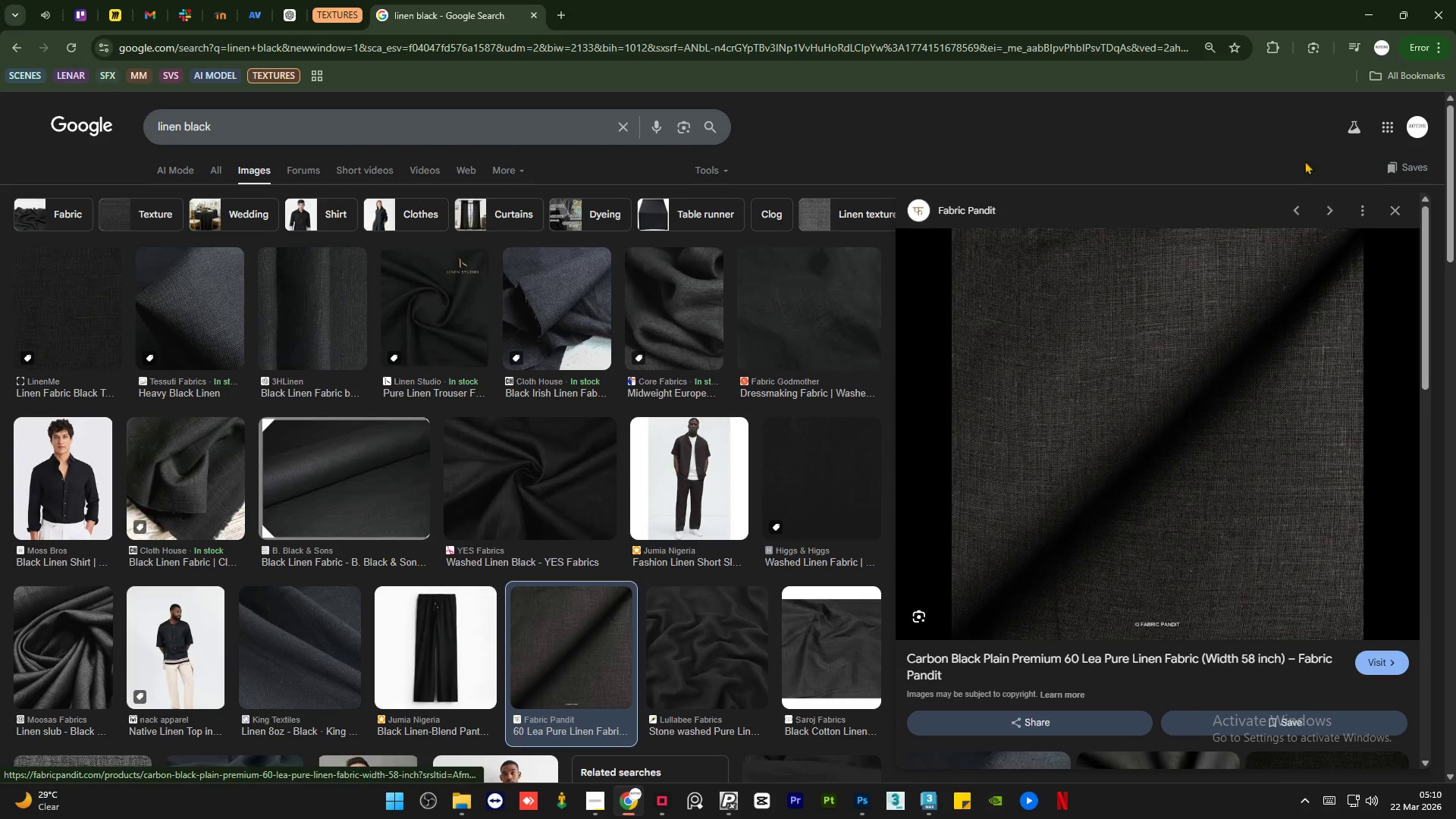 
left_click([1398, 211])
 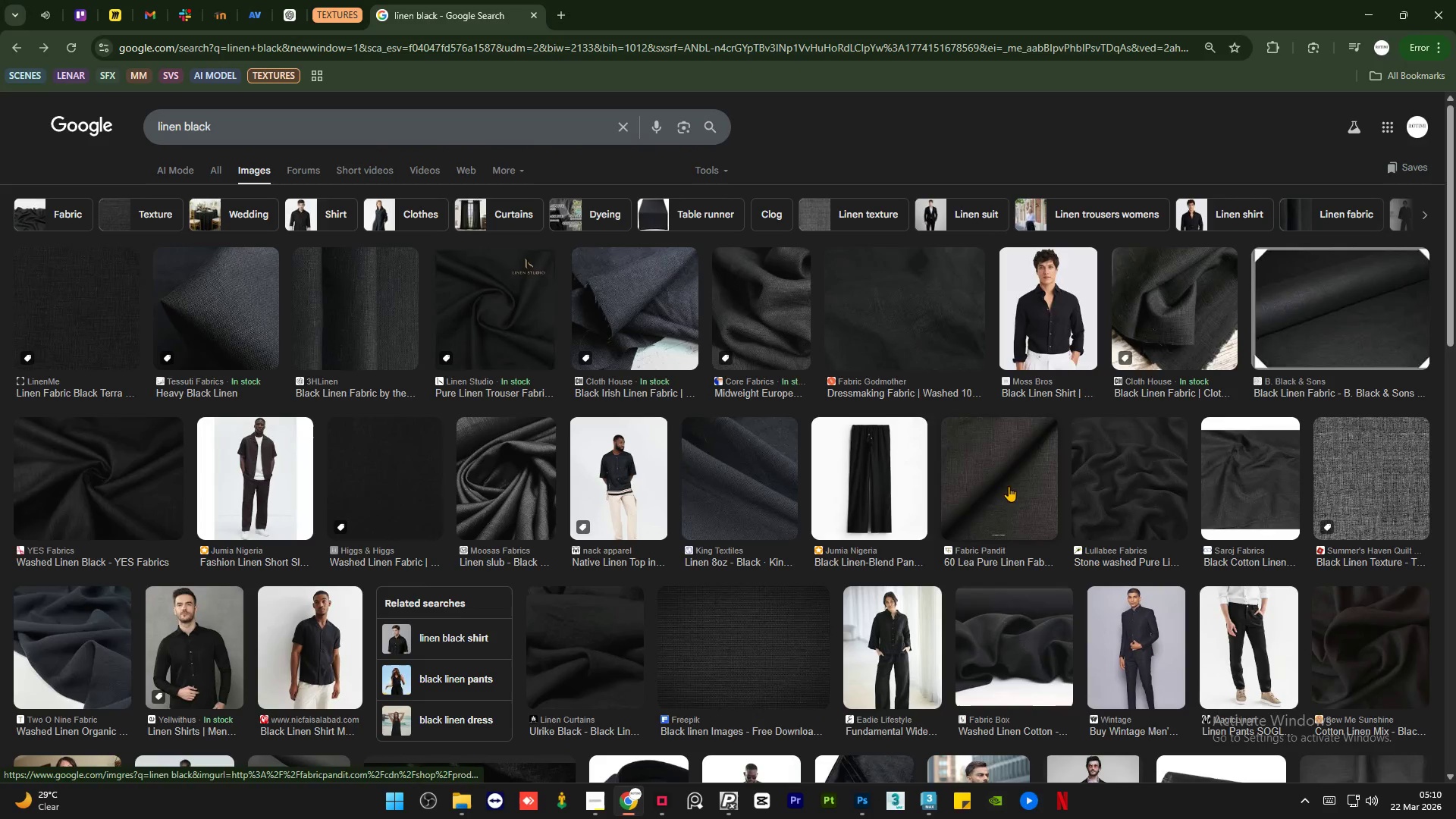 
left_click([720, 642])
 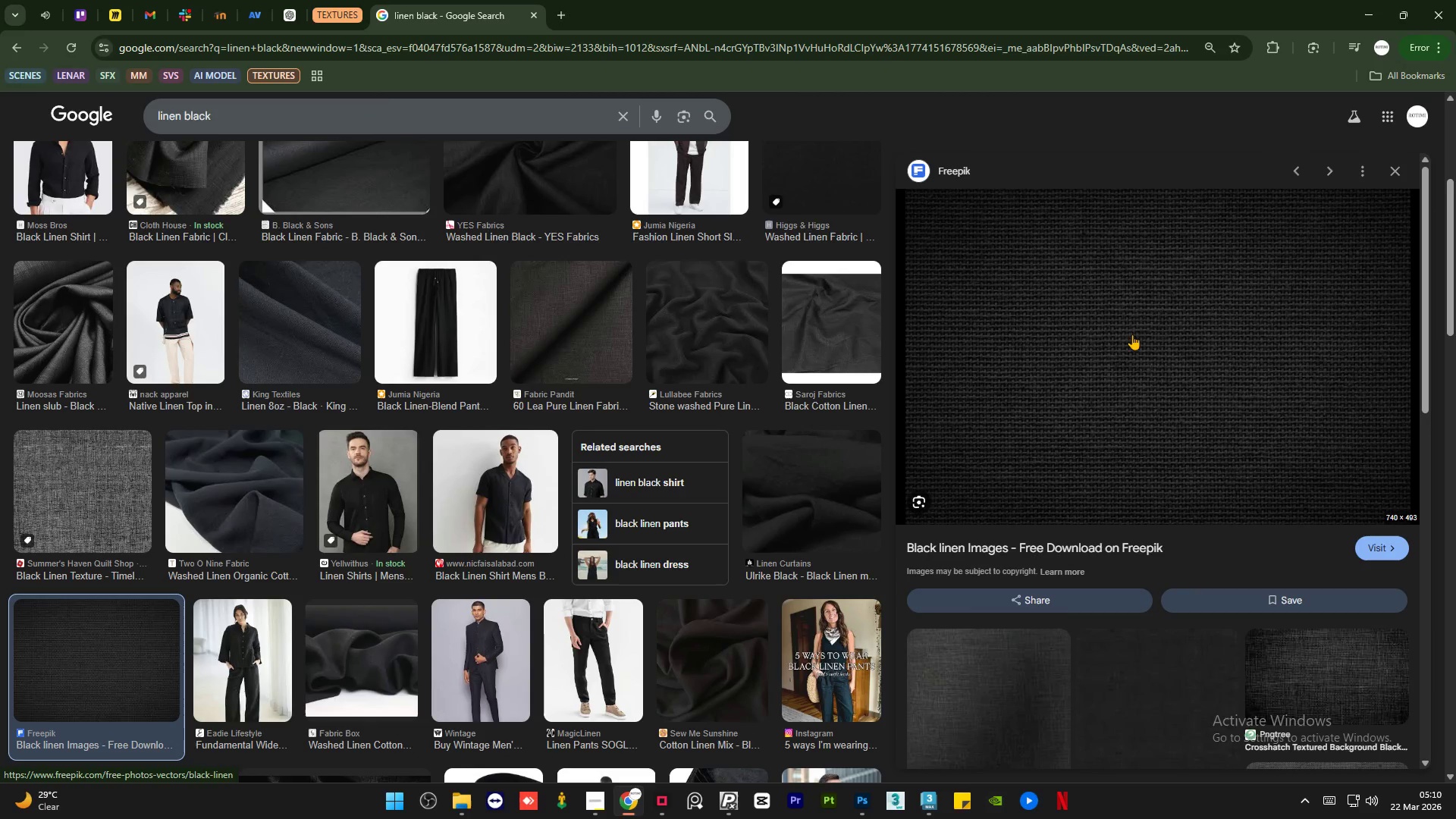 
left_click([1387, 164])
 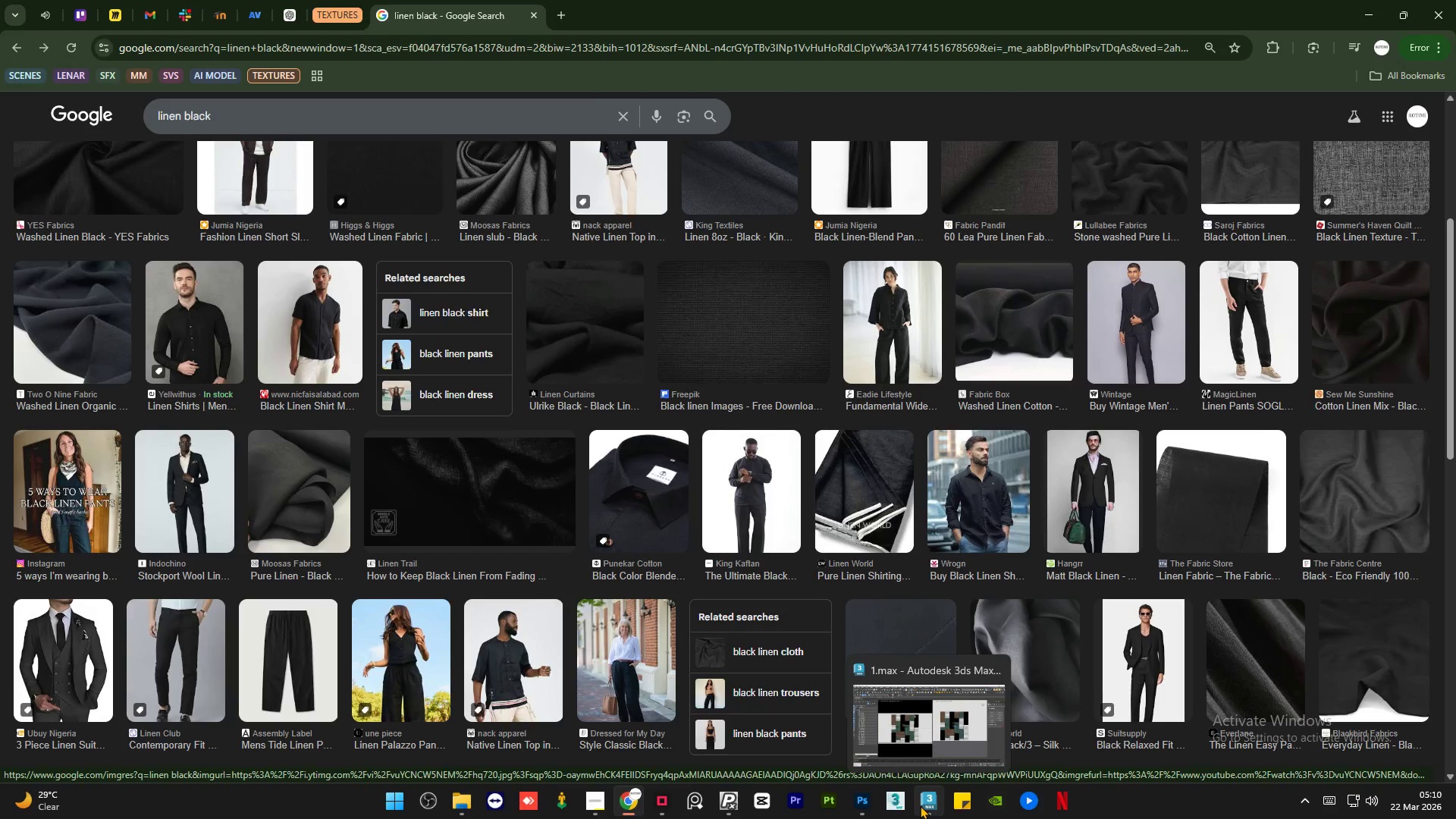 
left_click([920, 805])
 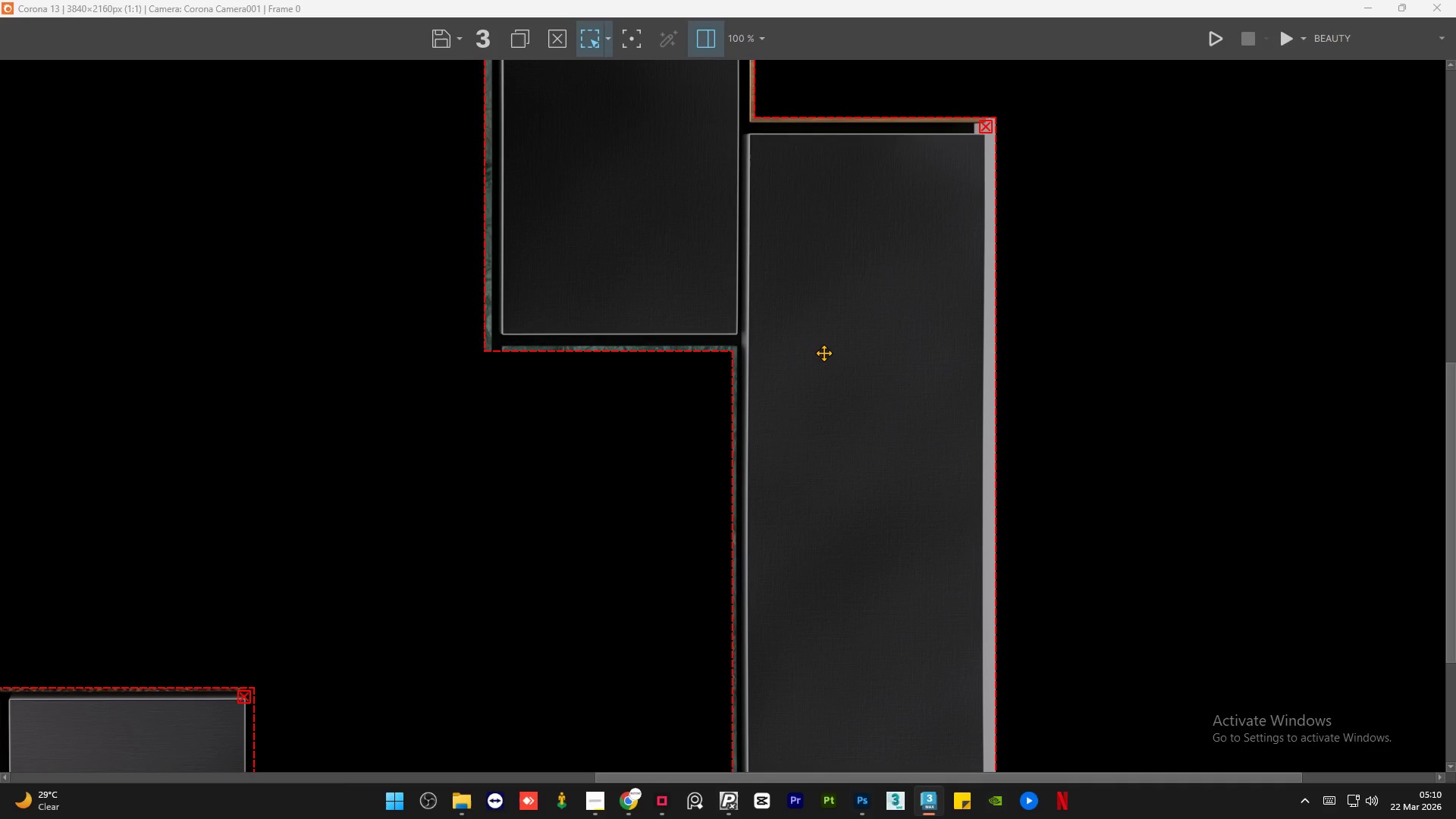 
scroll: coordinate [1062, 517], scroll_direction: up, amount: 3.0
 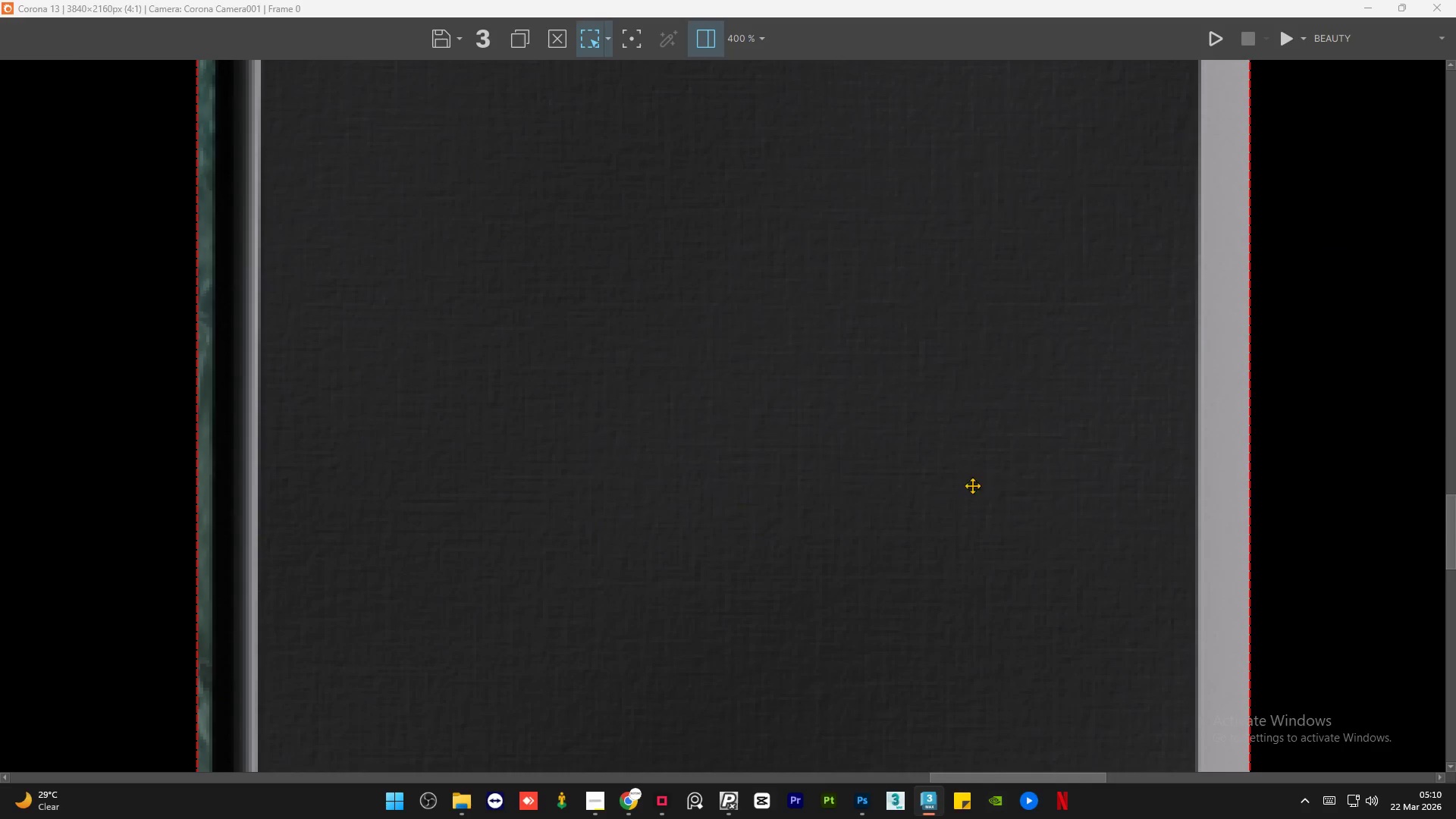 
left_click([1366, 7])
 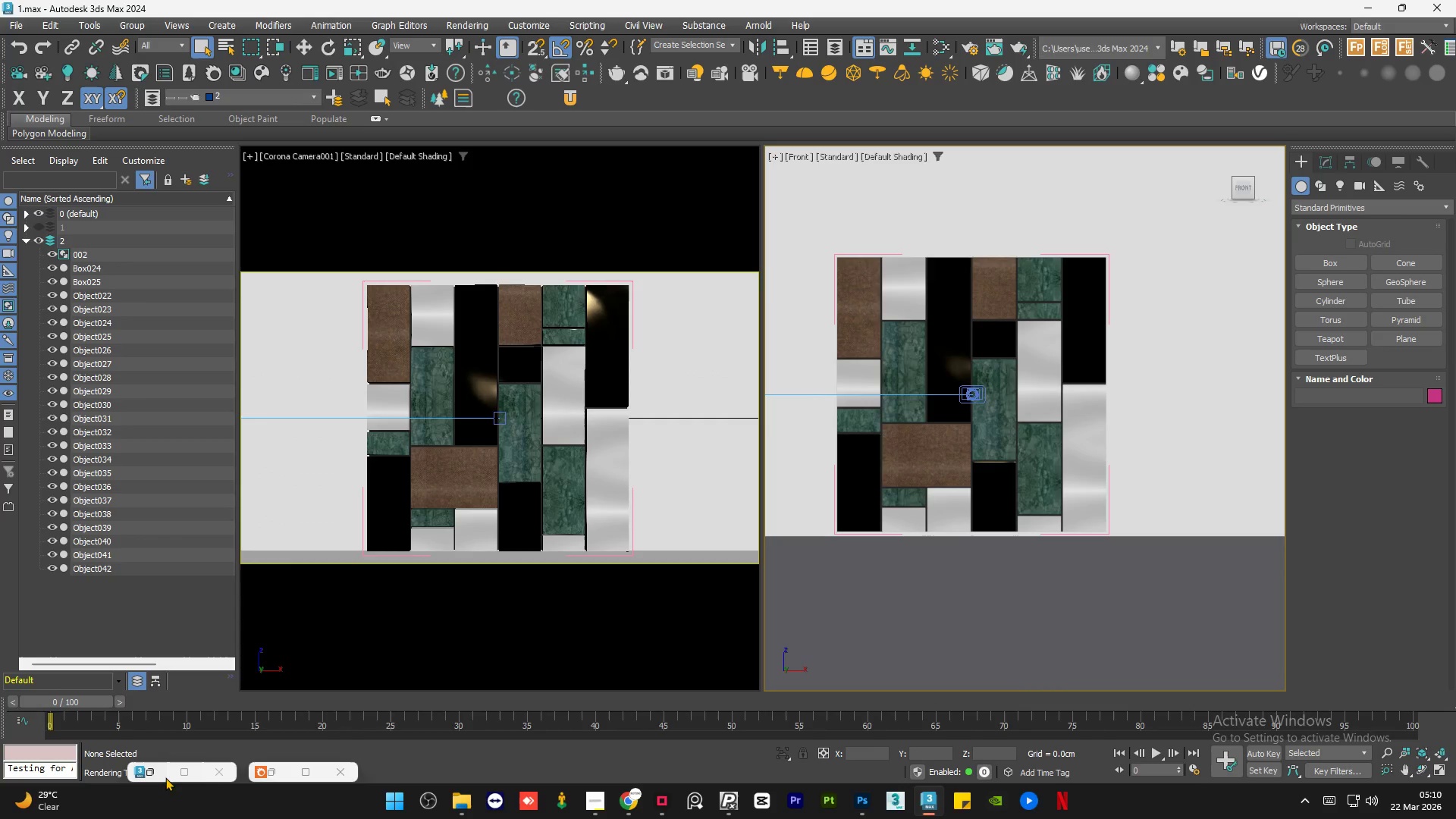 
scroll: coordinate [910, 478], scroll_direction: down, amount: 2.0
 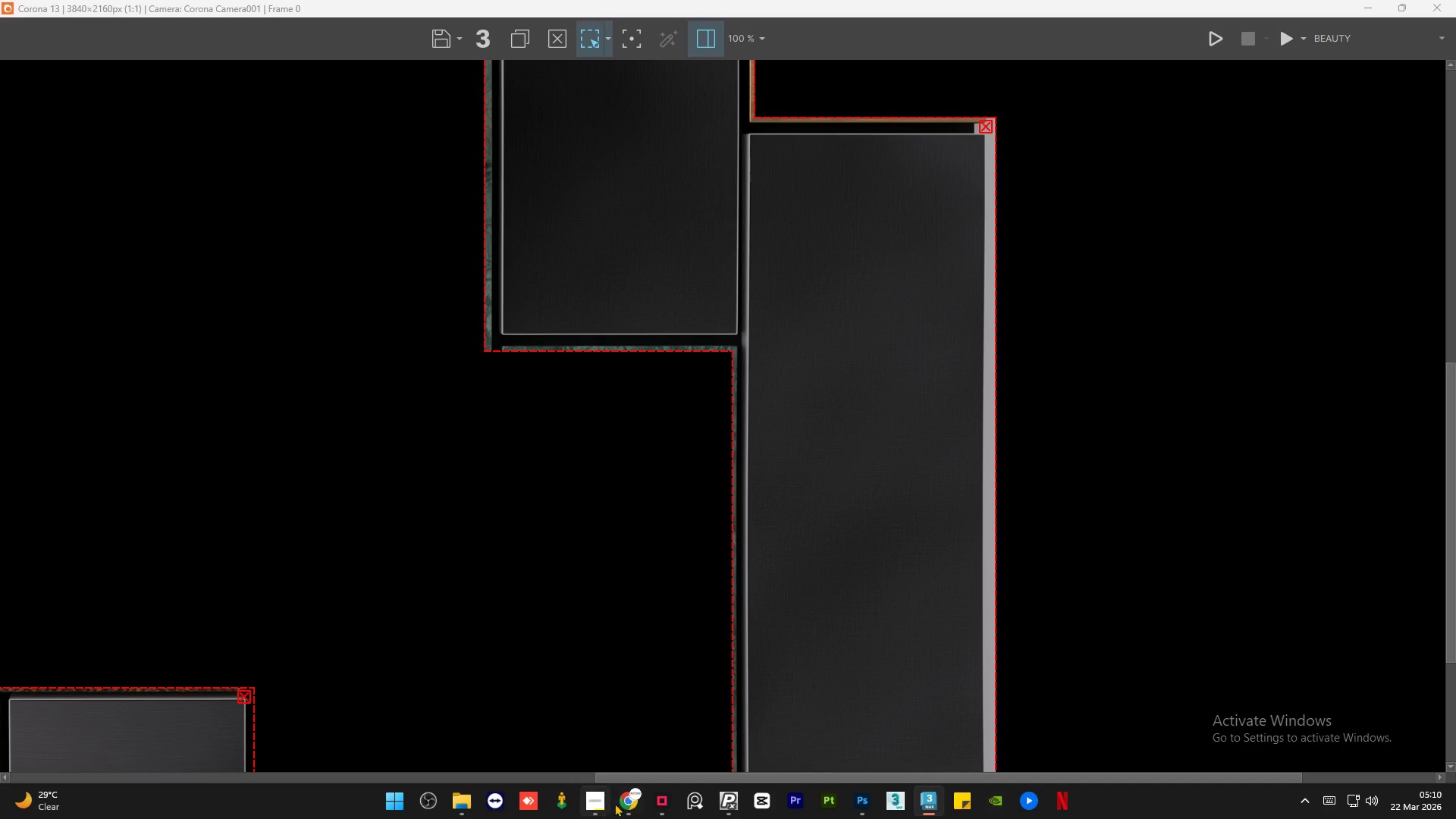 
left_click([164, 776])
 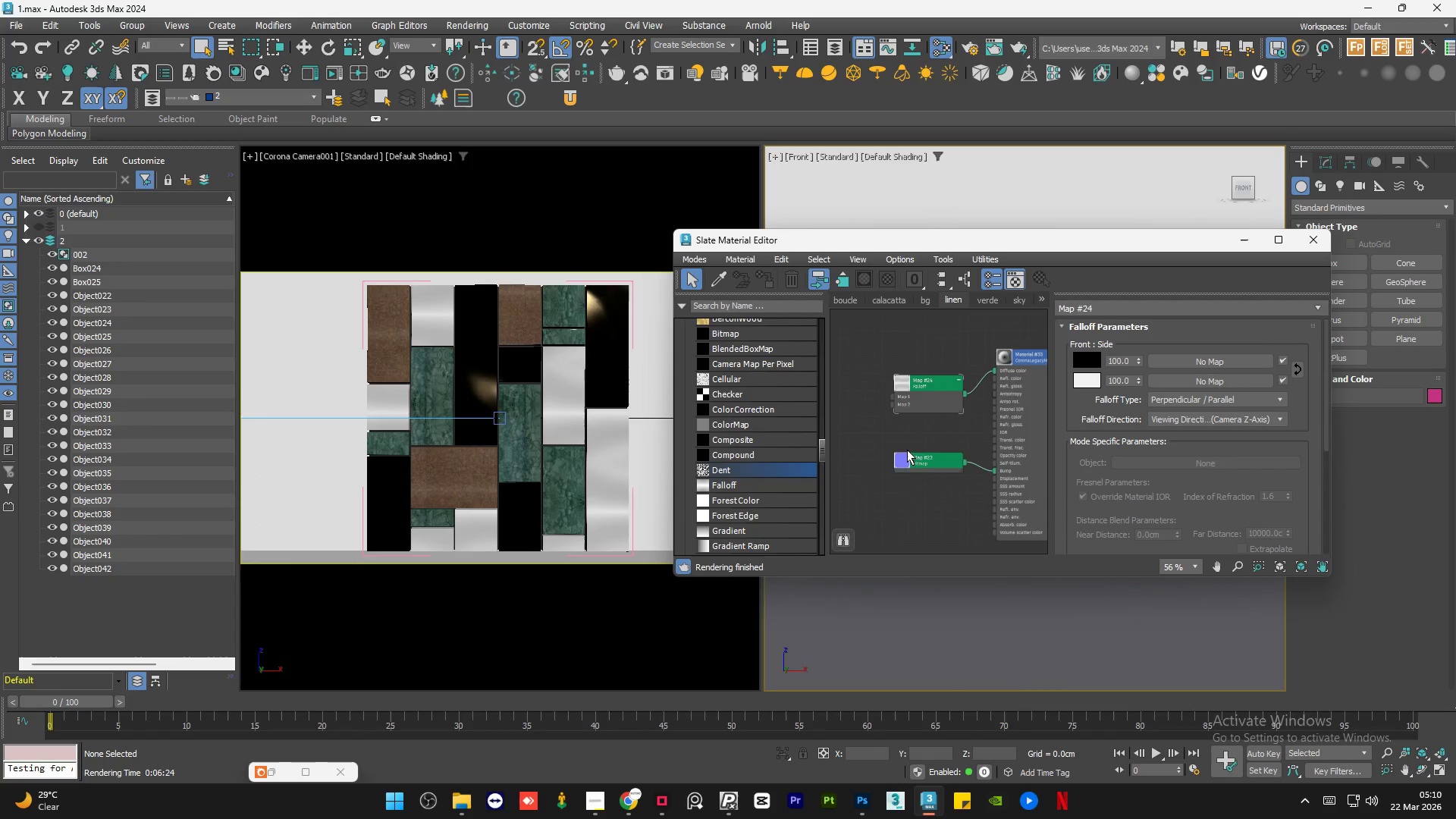 
right_click([920, 479])
 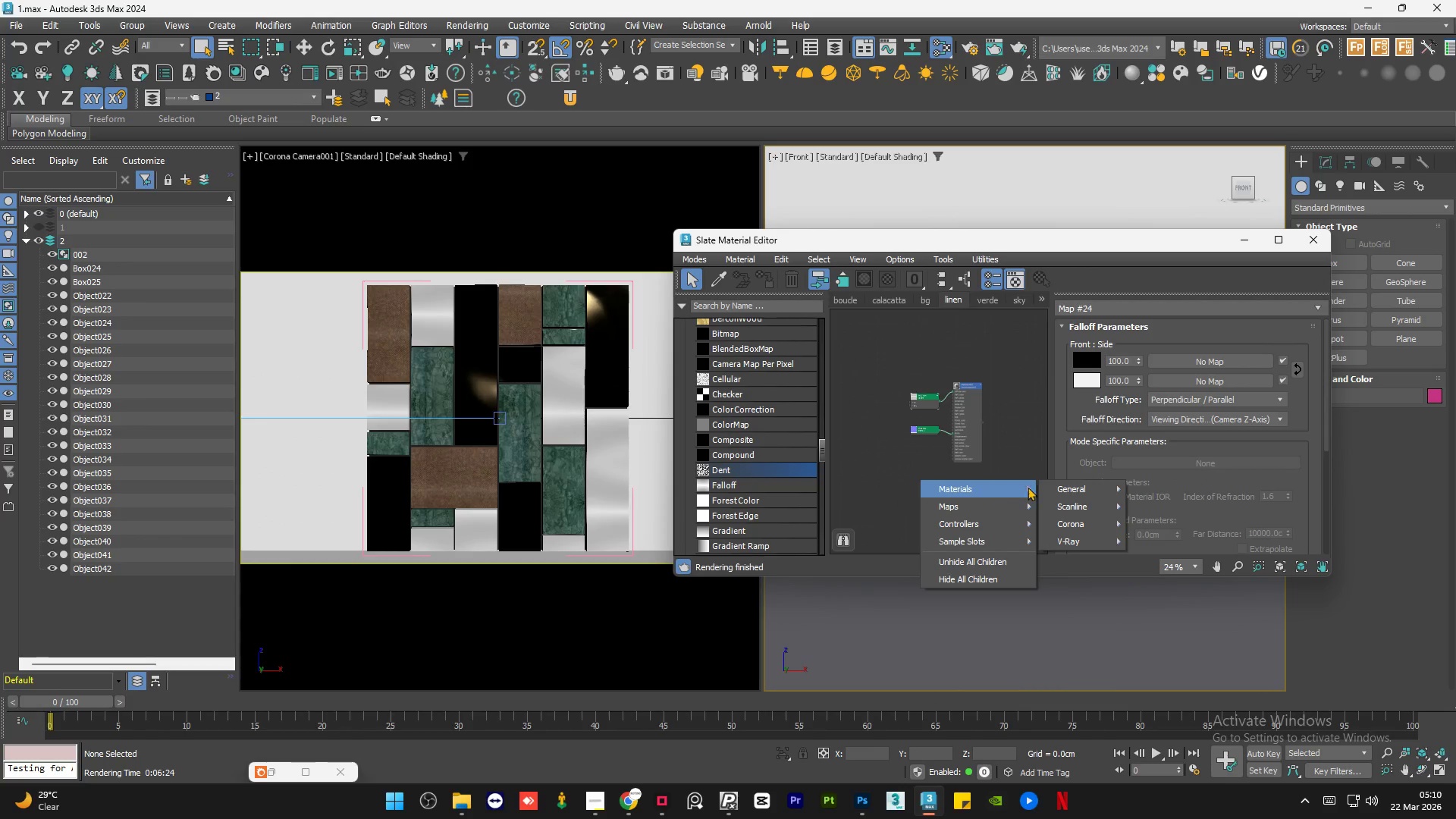 
wait(5.3)
 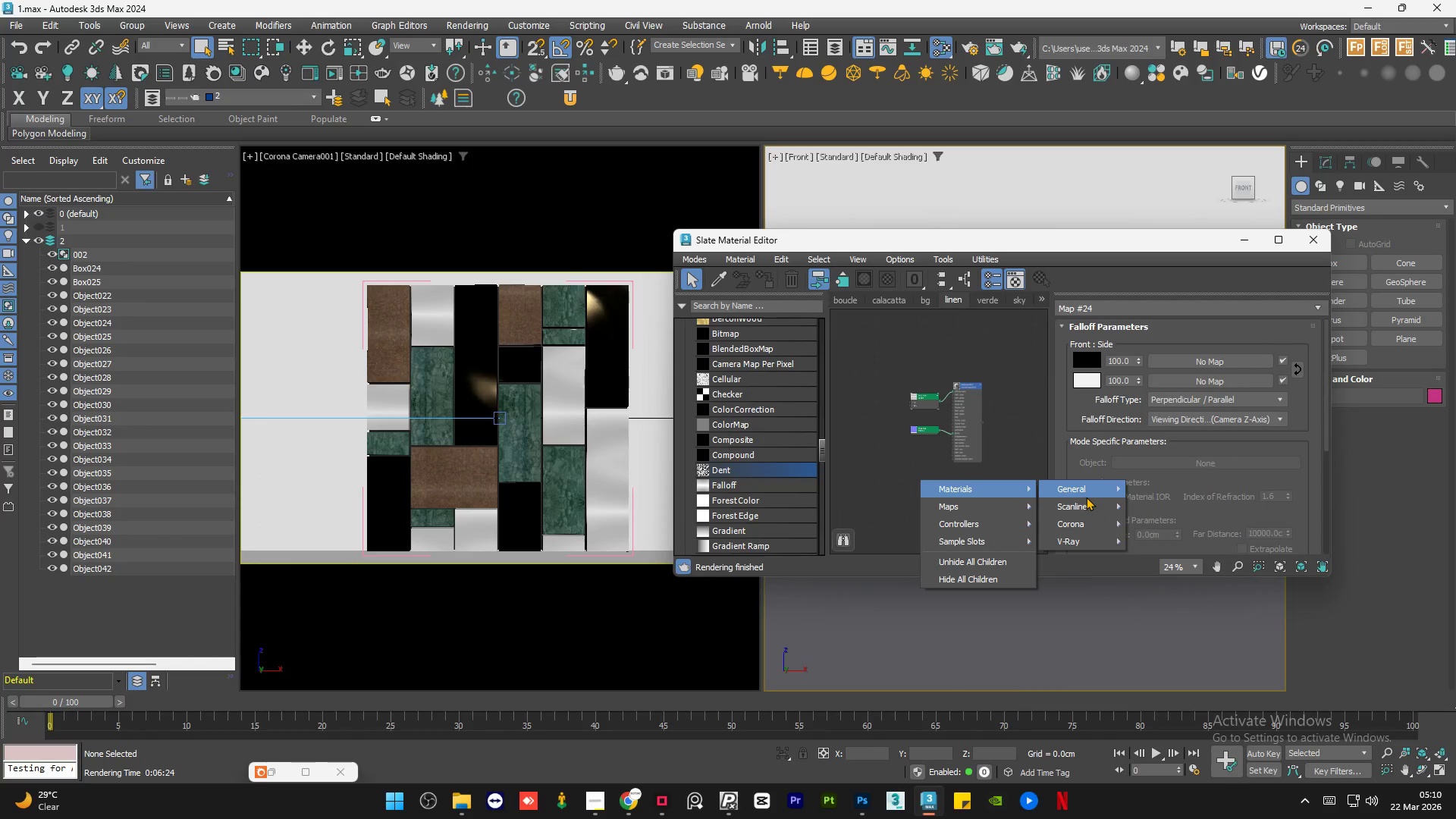 
left_click([1175, 574])
 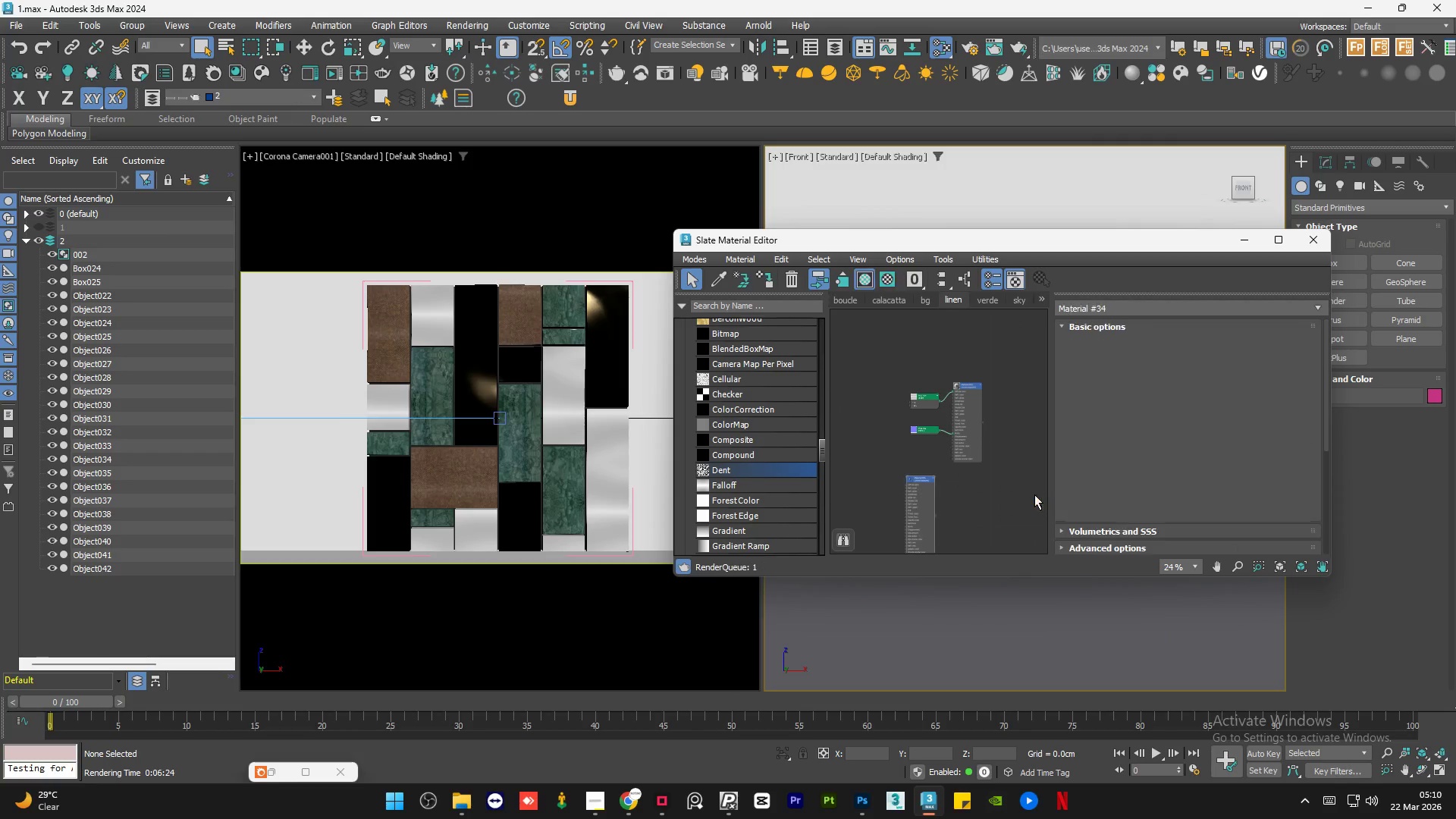 
left_click_drag(start_coordinate=[865, 498], to_coordinate=[936, 490])
 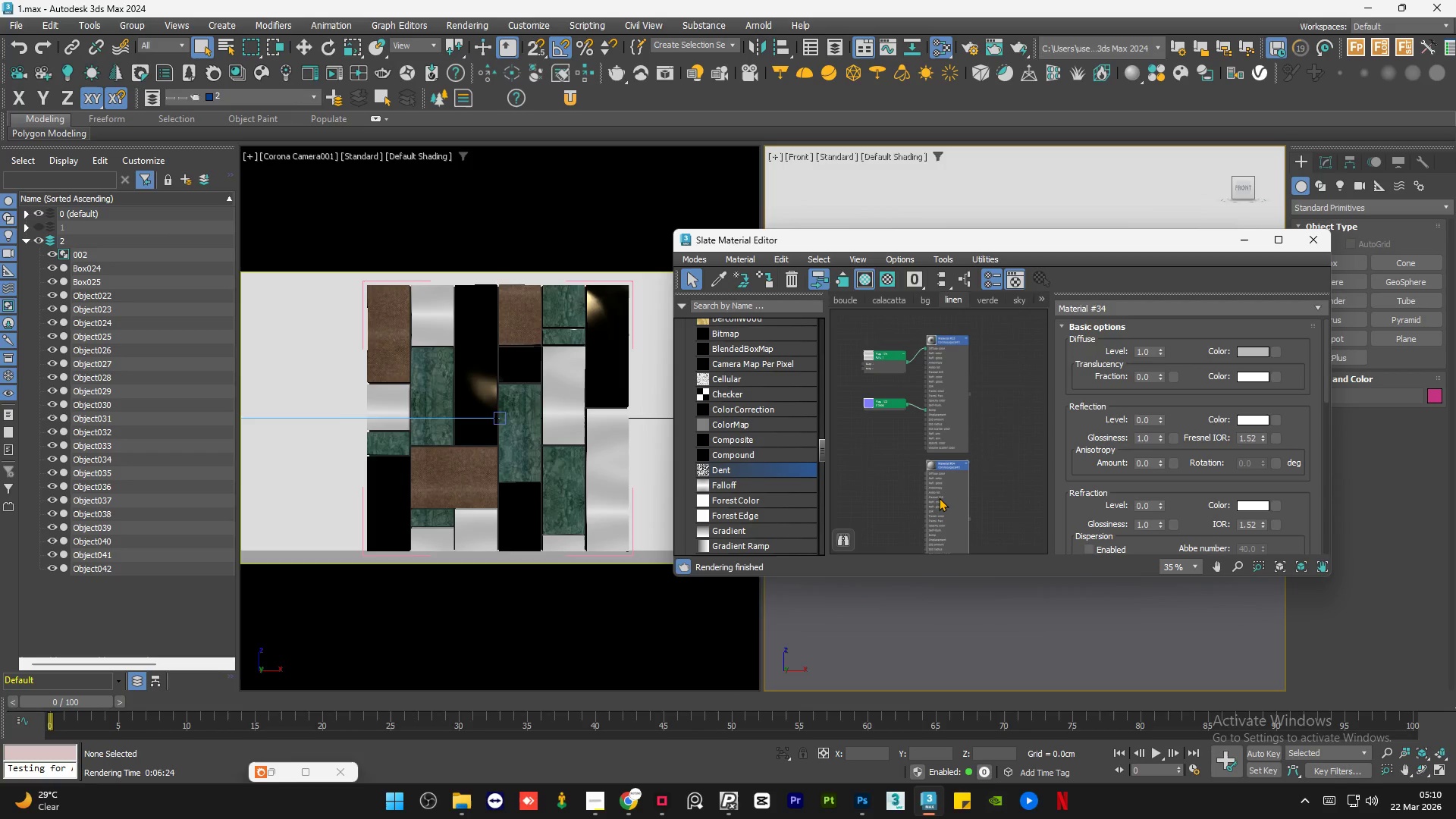 
double_click([939, 497])
 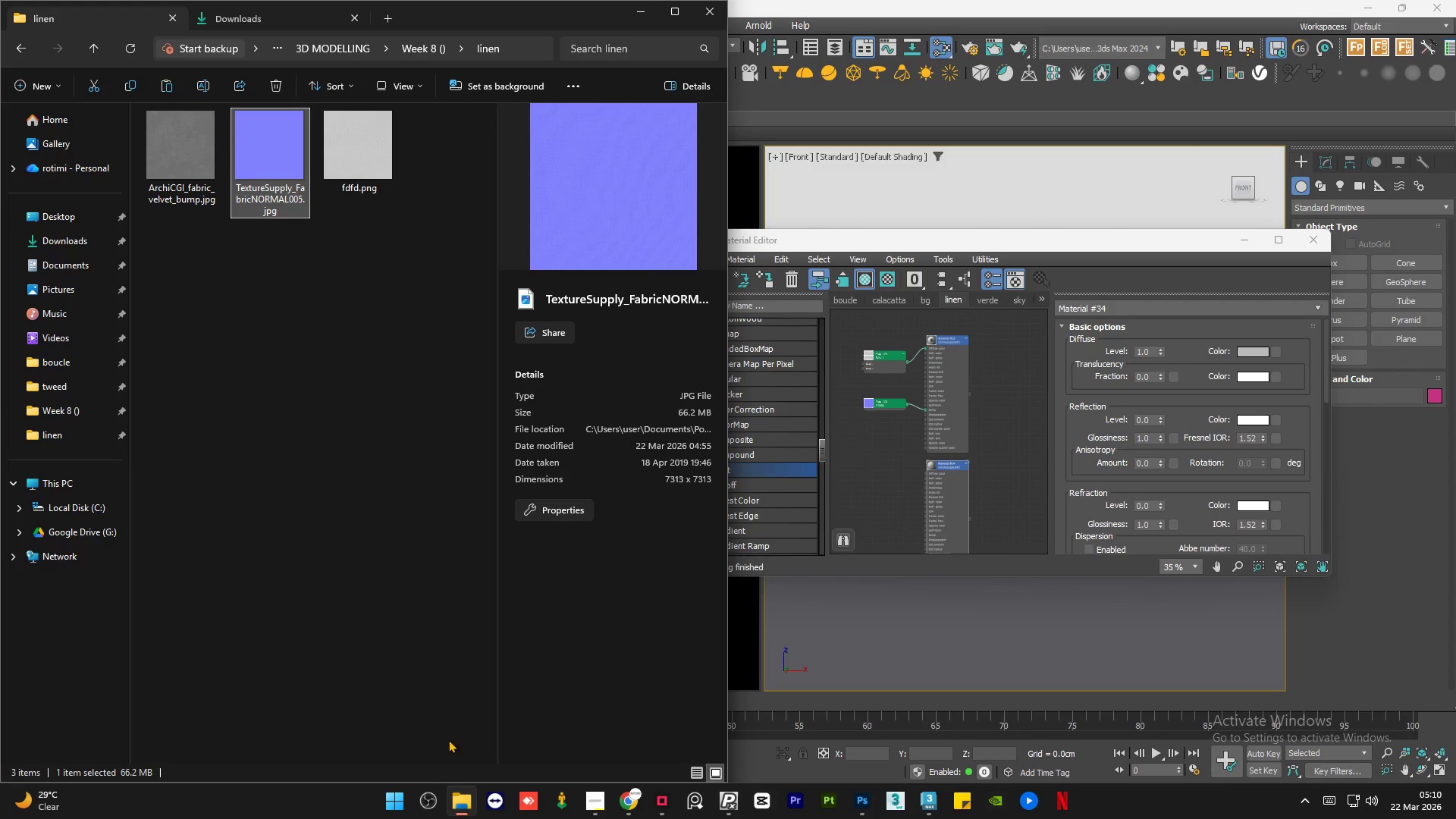 
scroll: coordinate [824, 352], scroll_direction: down, amount: 1.0
 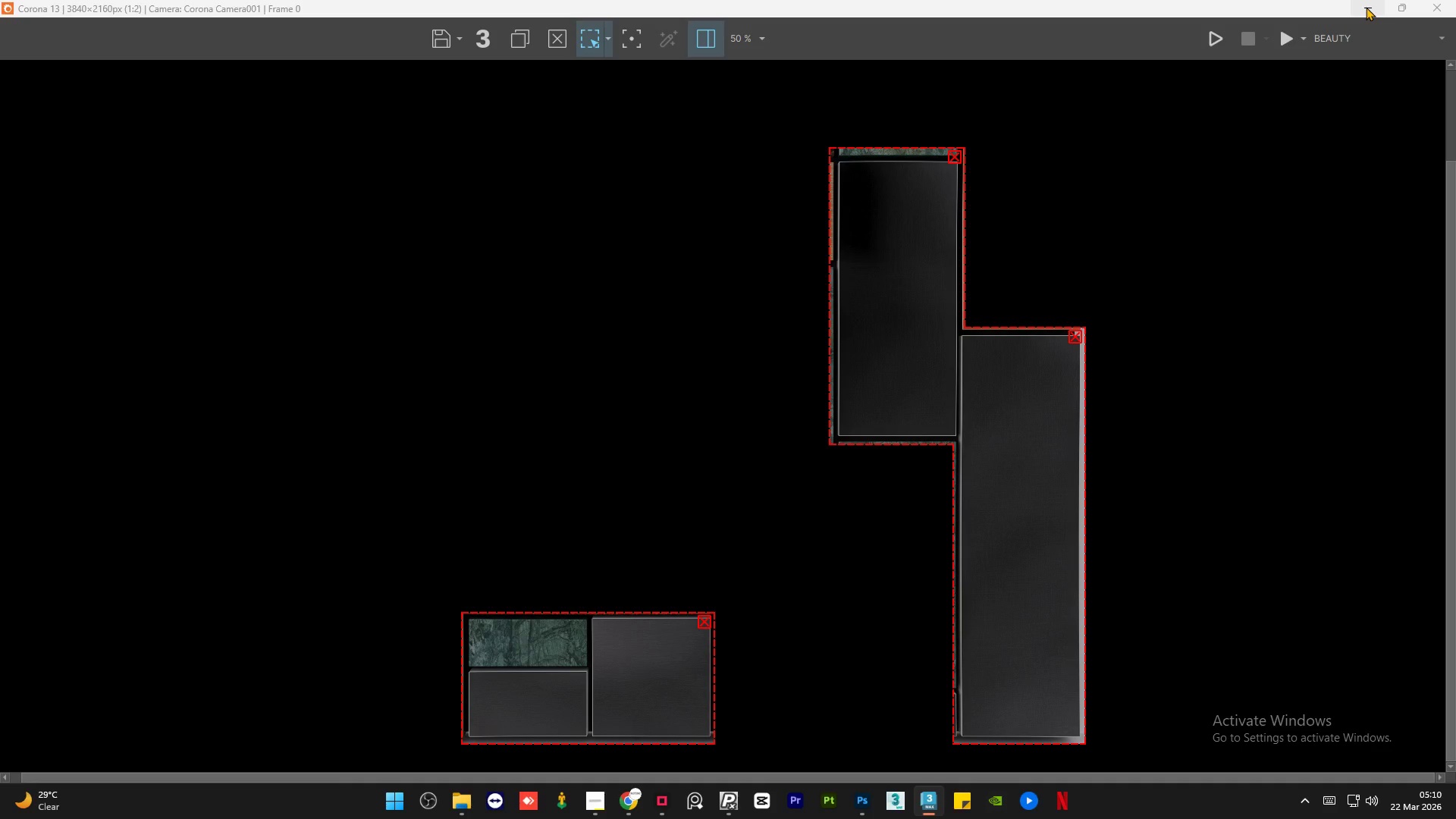 
wait(5.58)
 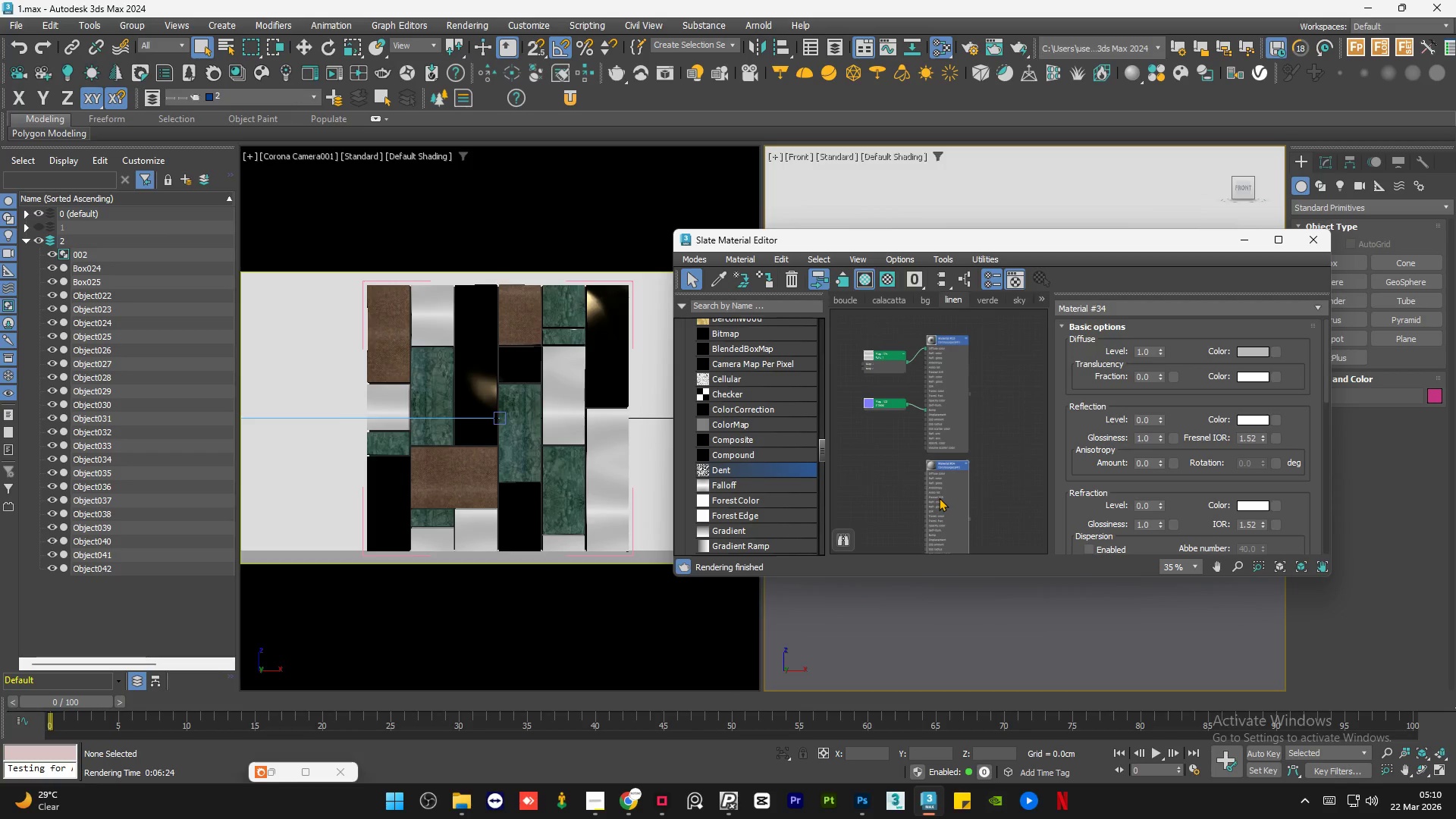 
double_click([376, 159])
 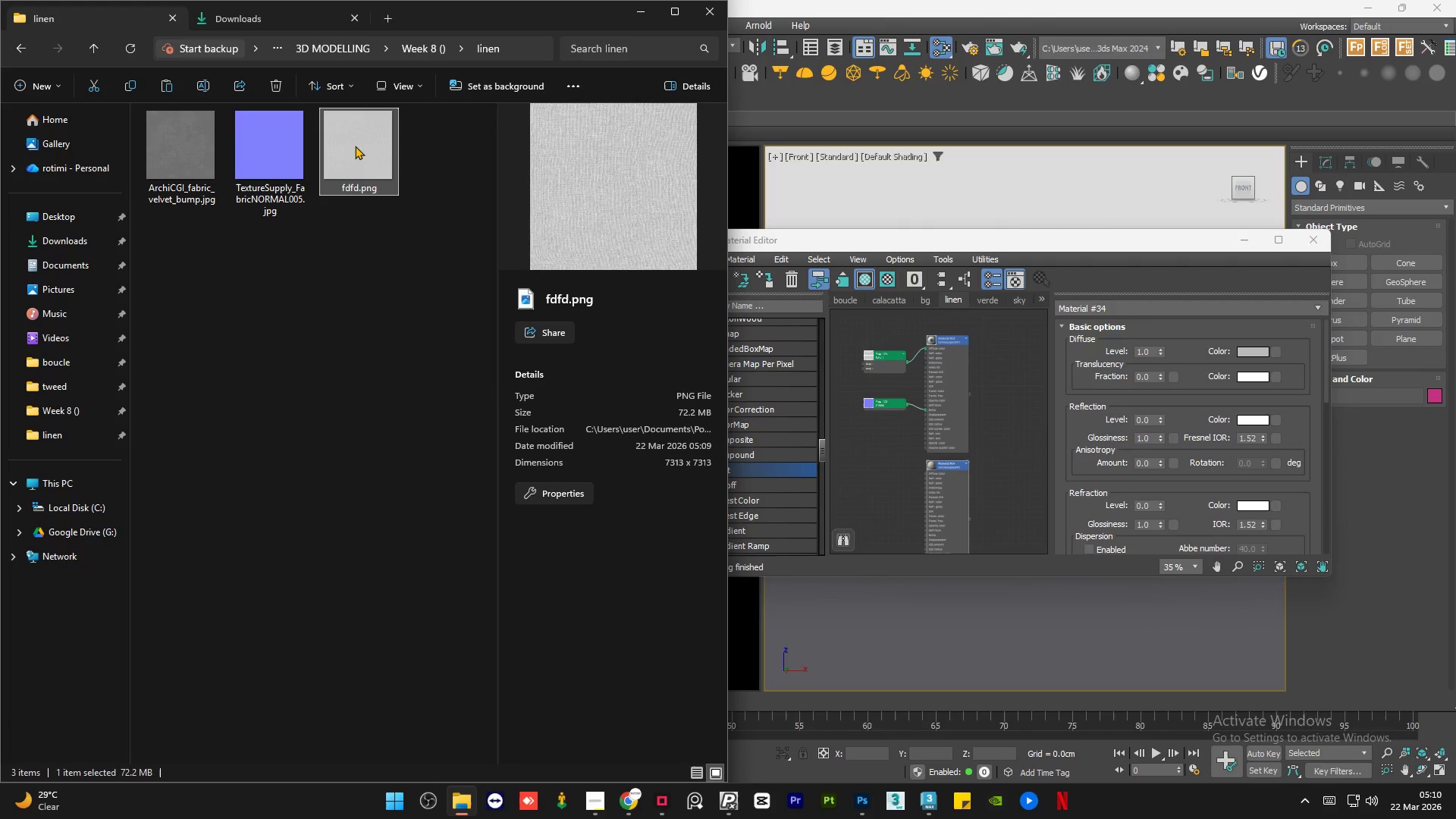 
left_click_drag(start_coordinate=[355, 146], to_coordinate=[886, 468])
 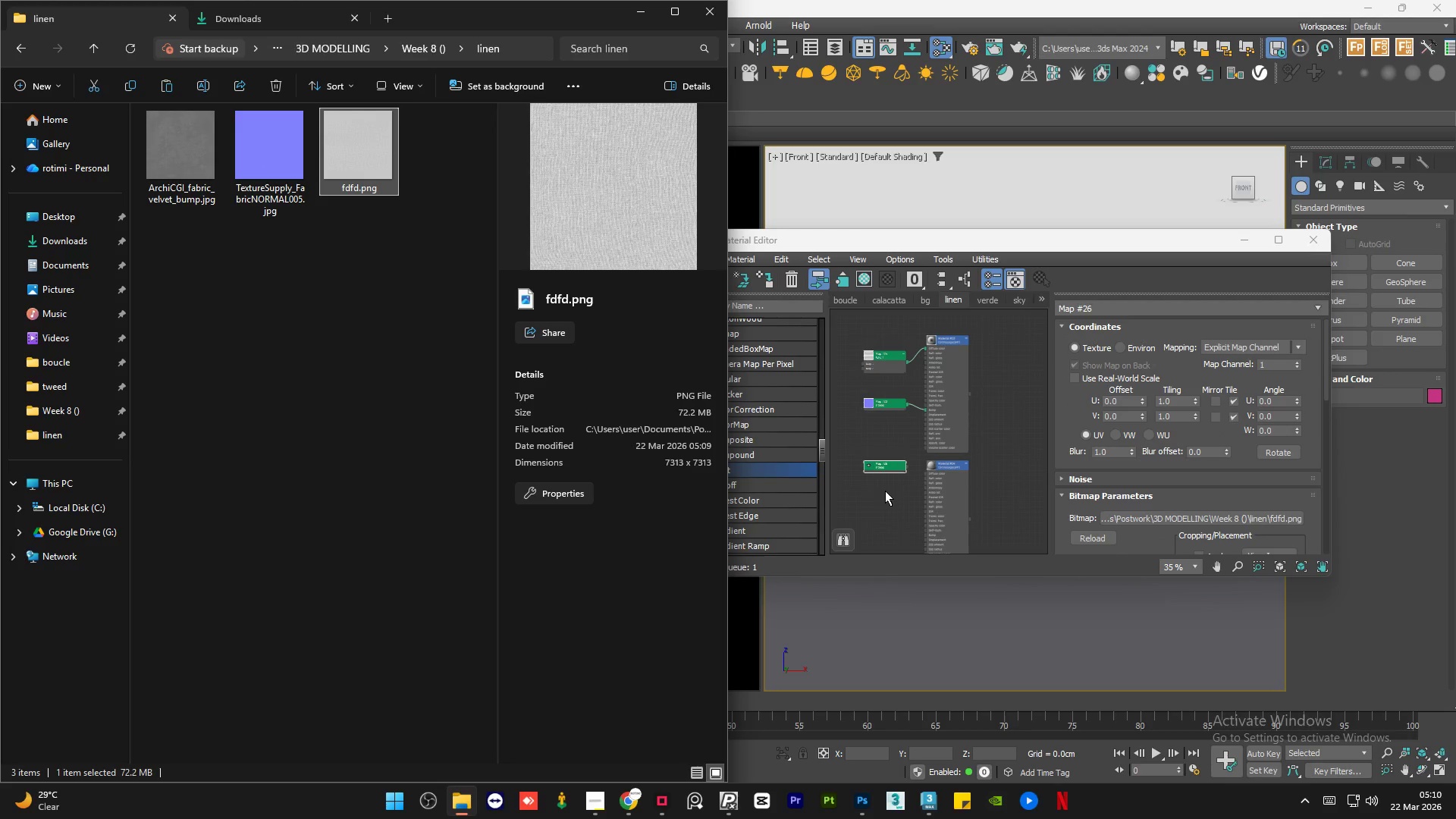 
scroll: coordinate [929, 393], scroll_direction: down, amount: 3.0
 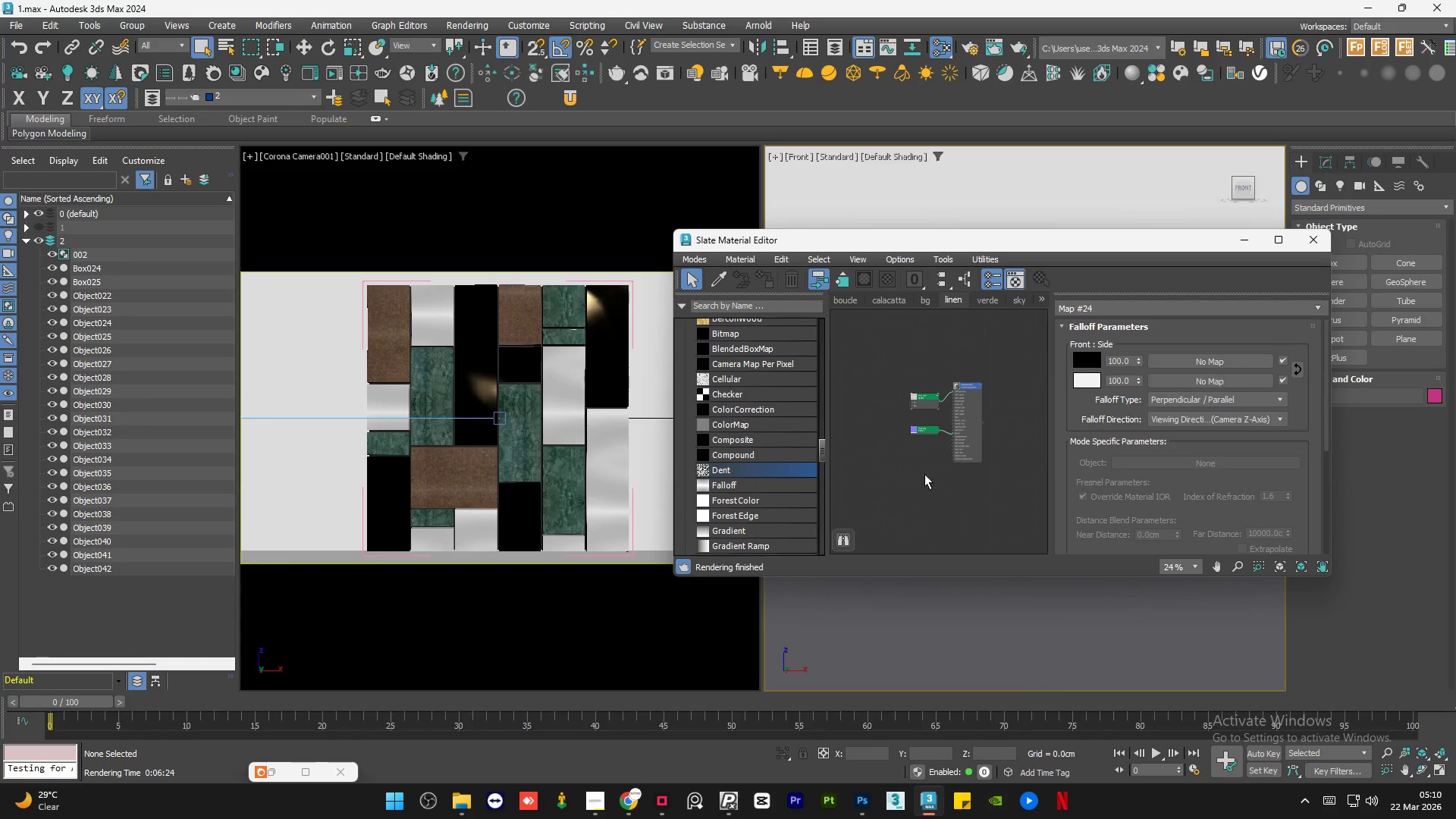 
left_click([885, 491])
 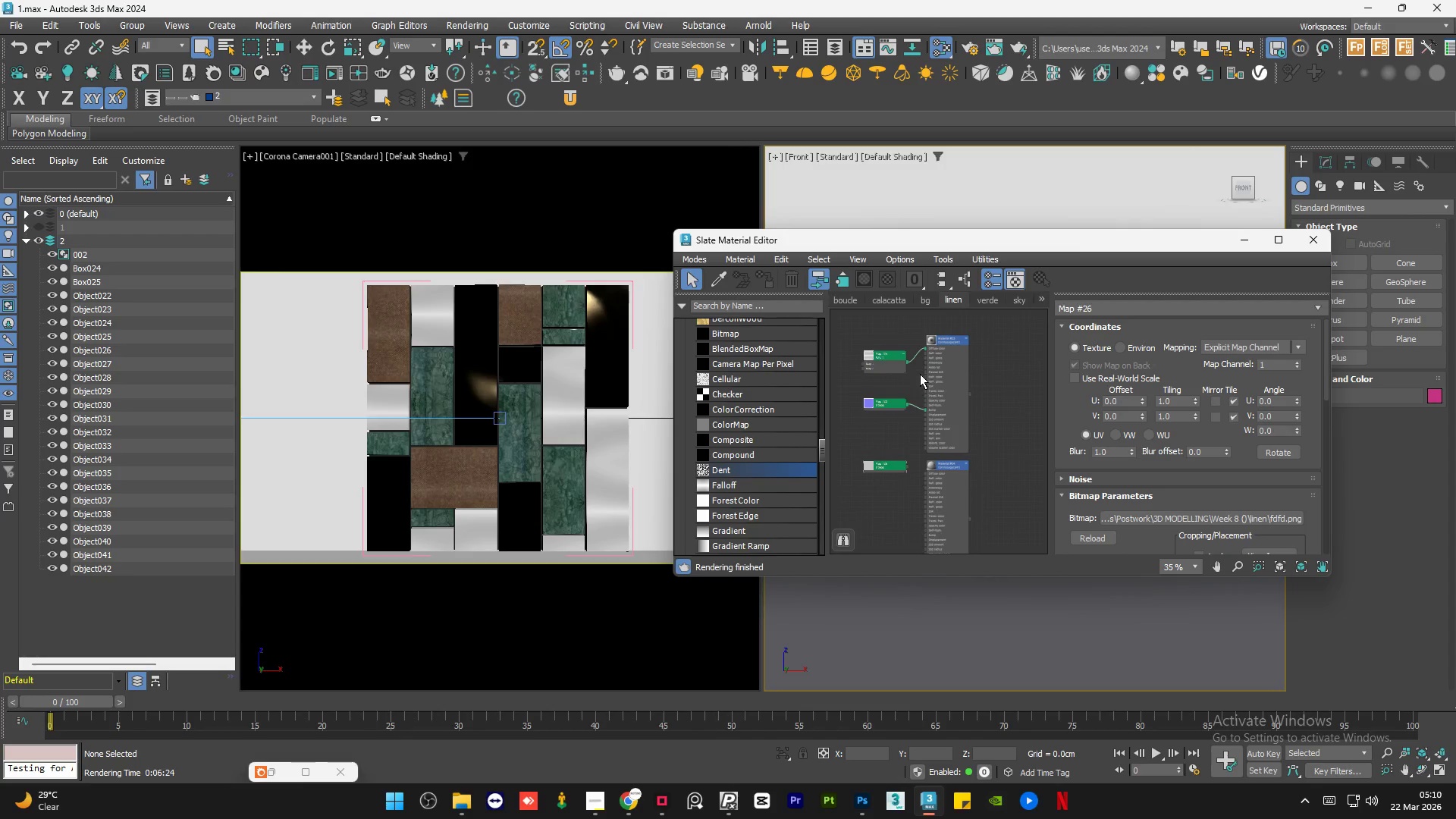 
left_click_drag(start_coordinate=[907, 409], to_coordinate=[932, 464])
 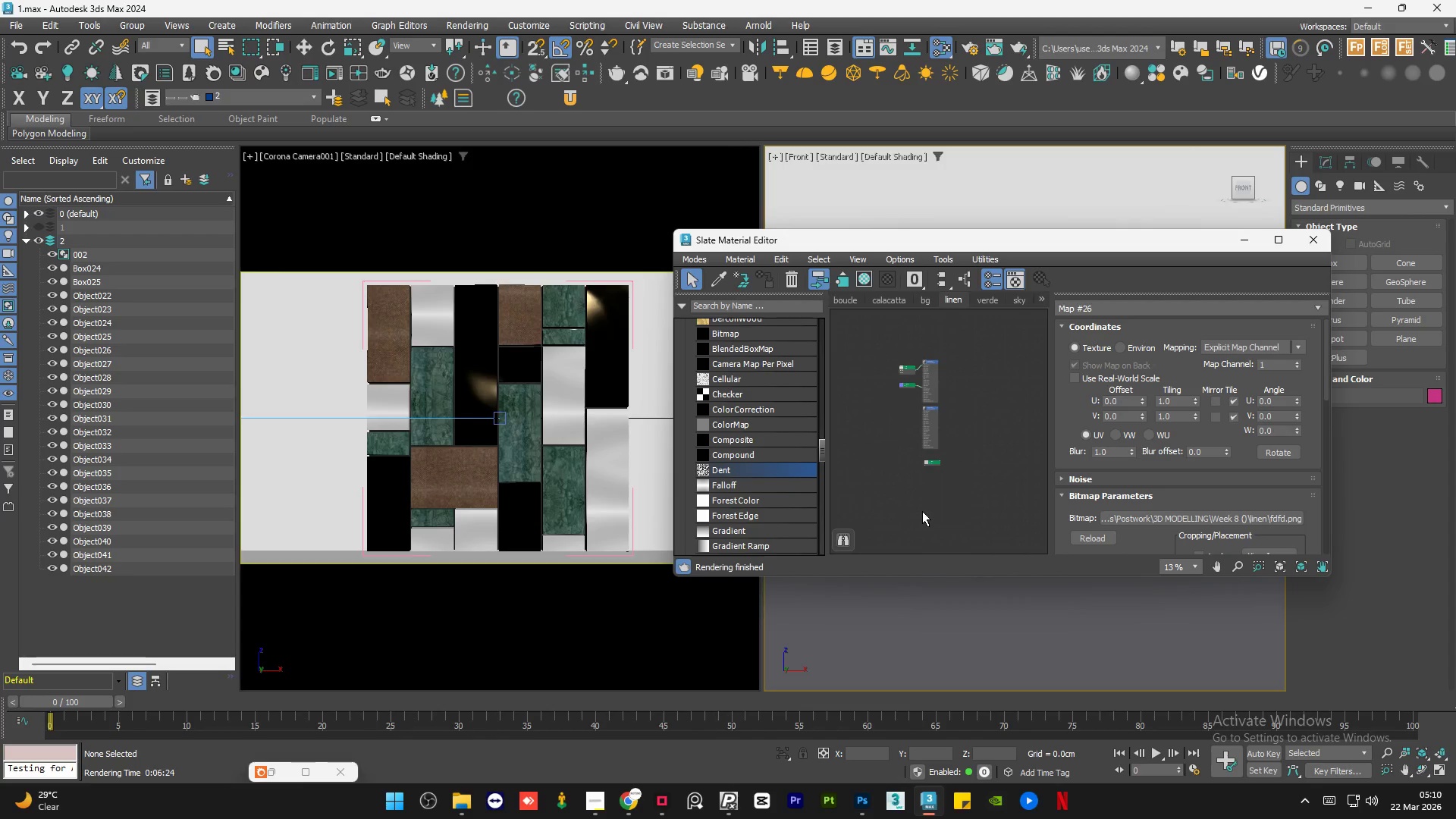 
left_click([922, 511])
 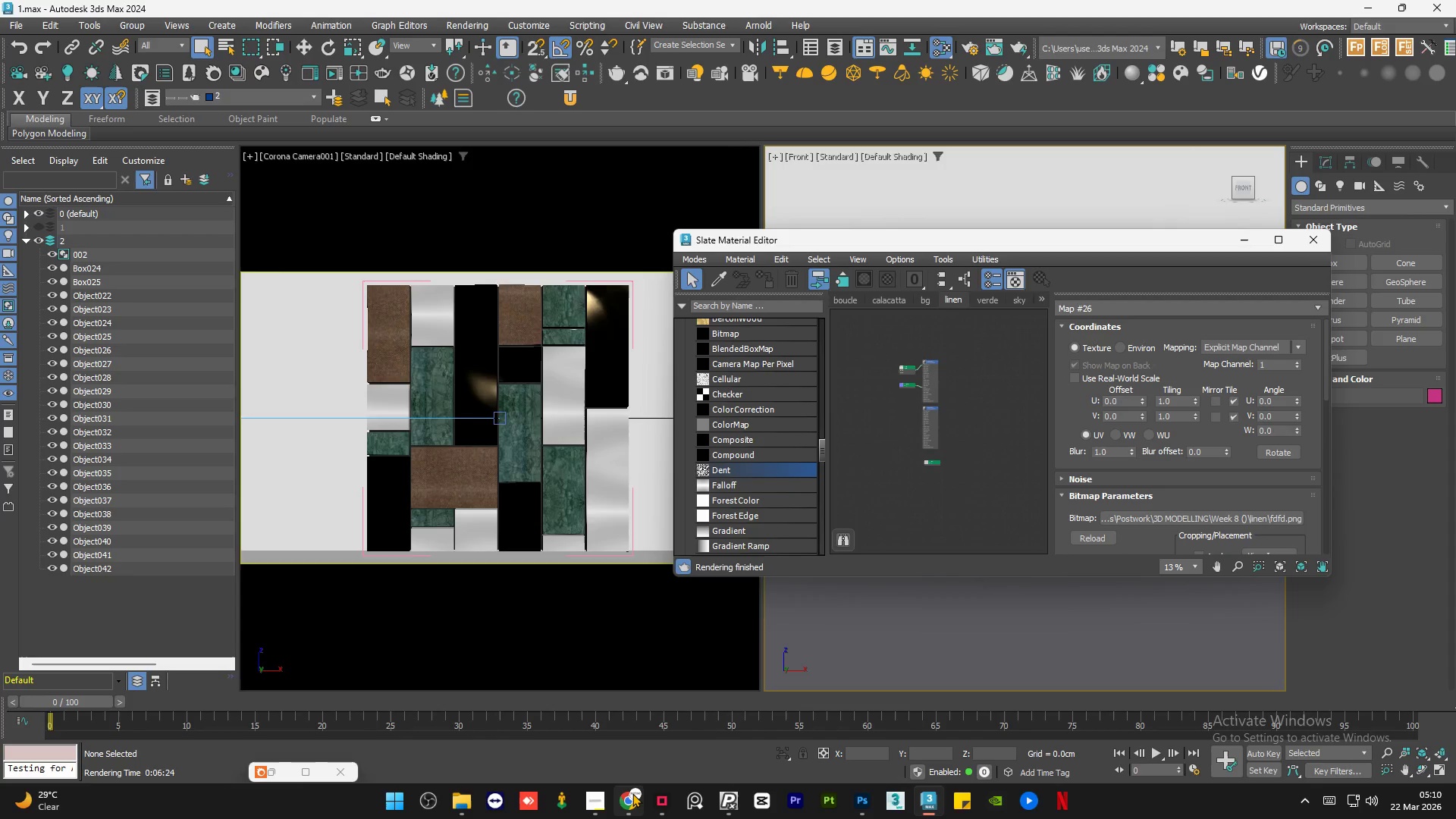 
left_click([632, 793])
 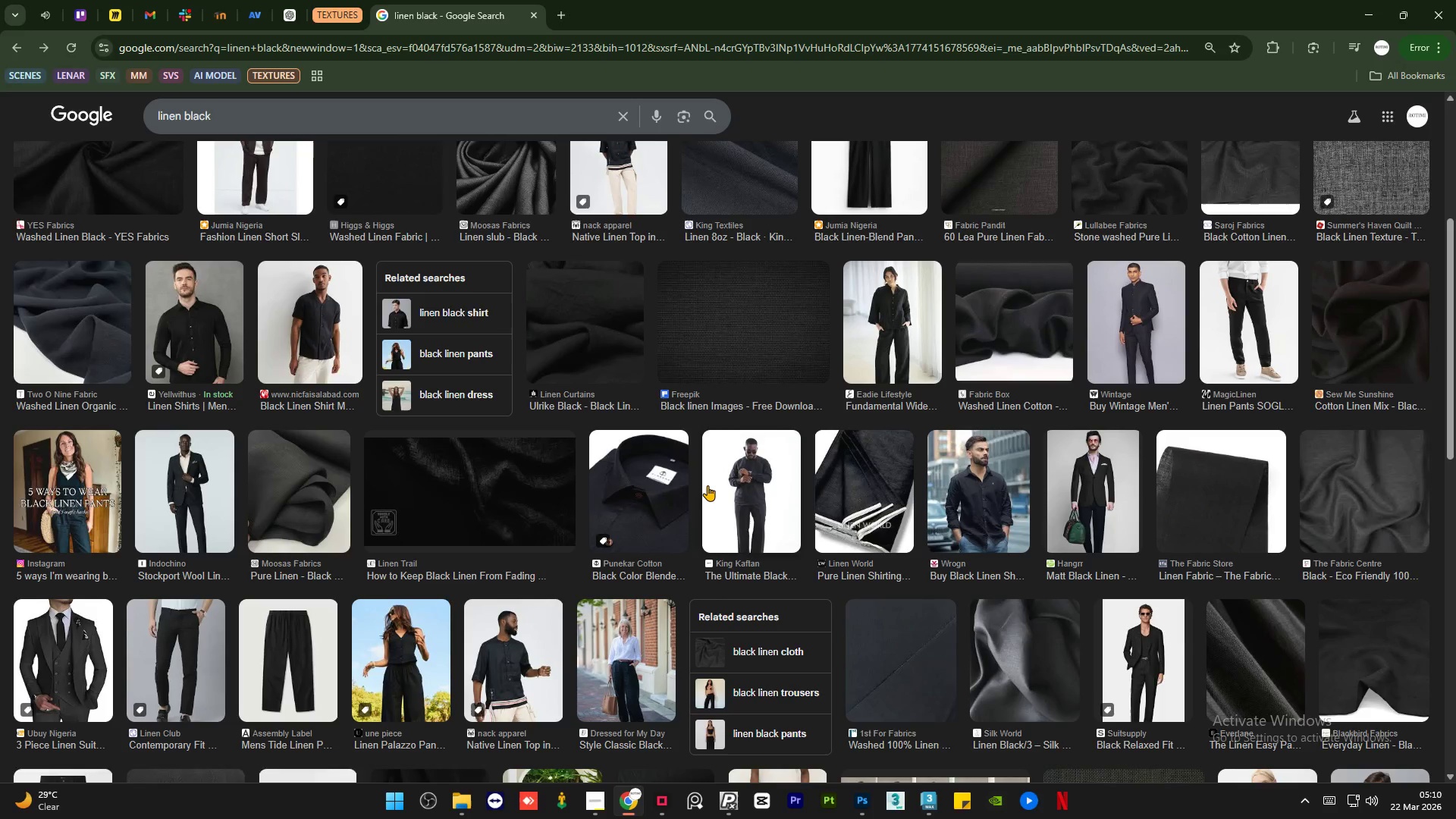 
left_click([644, 497])
 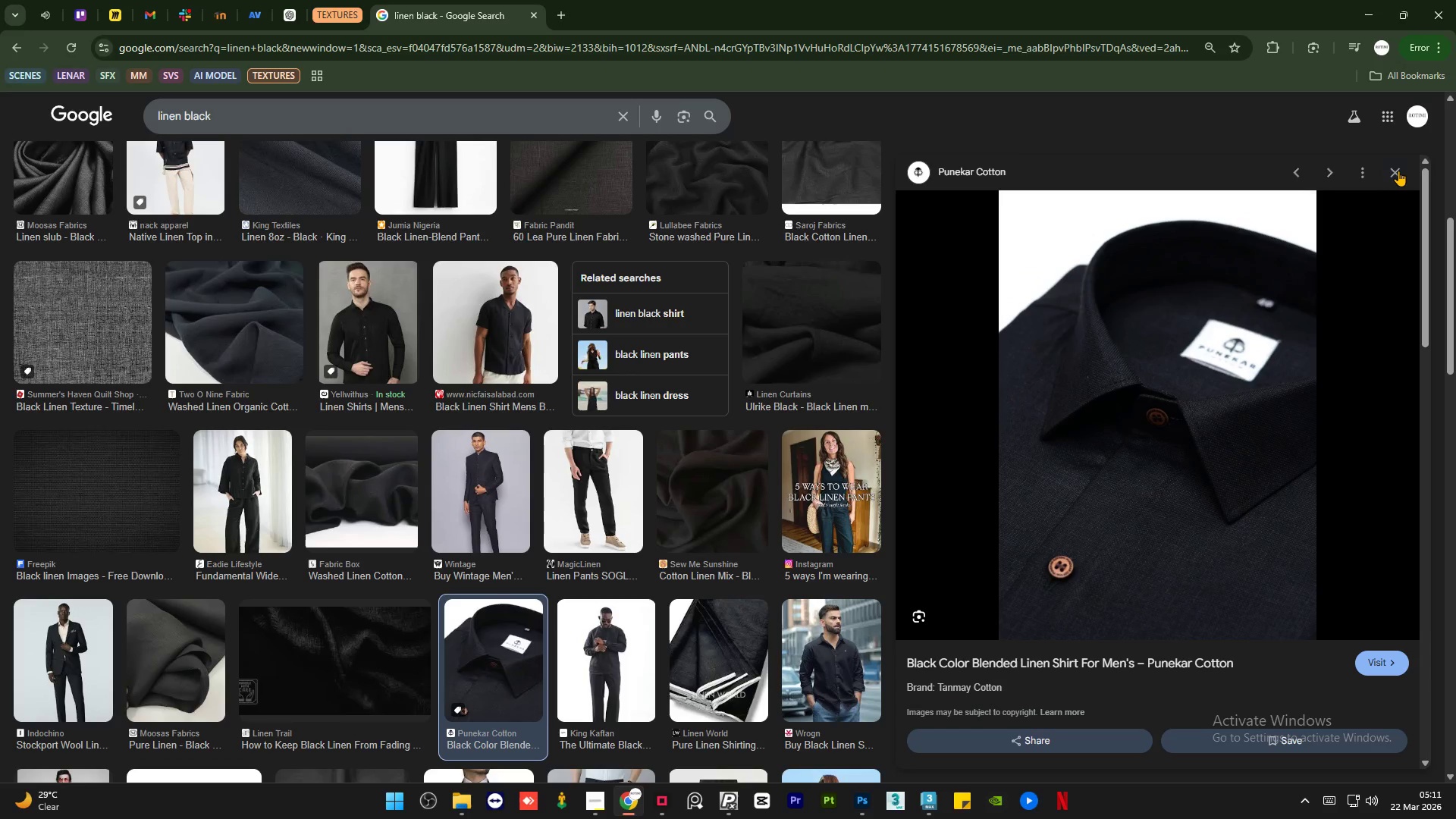 
scroll: coordinate [1011, 485], scroll_direction: up, amount: 1.0
 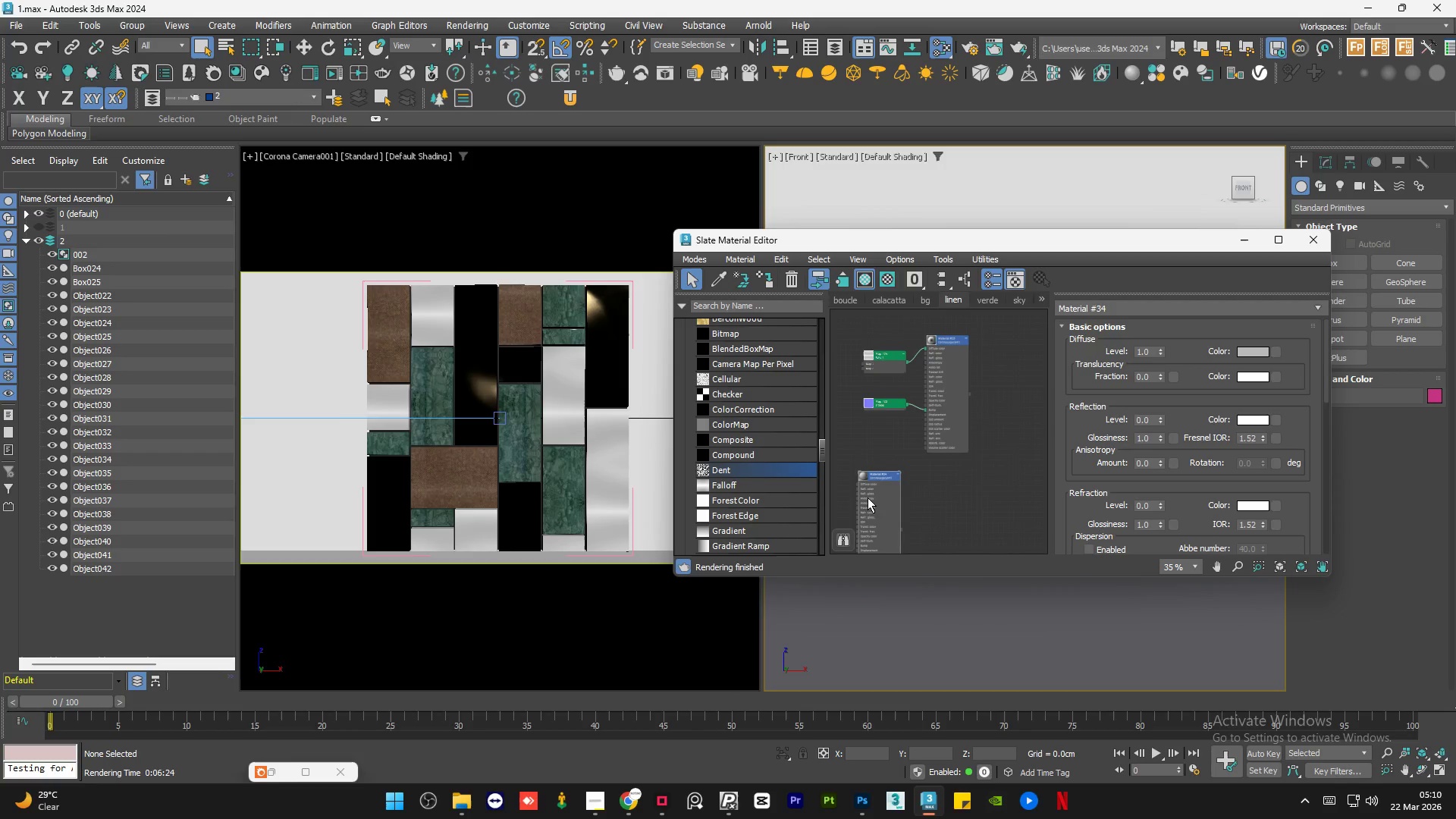 
left_click([1398, 171])
 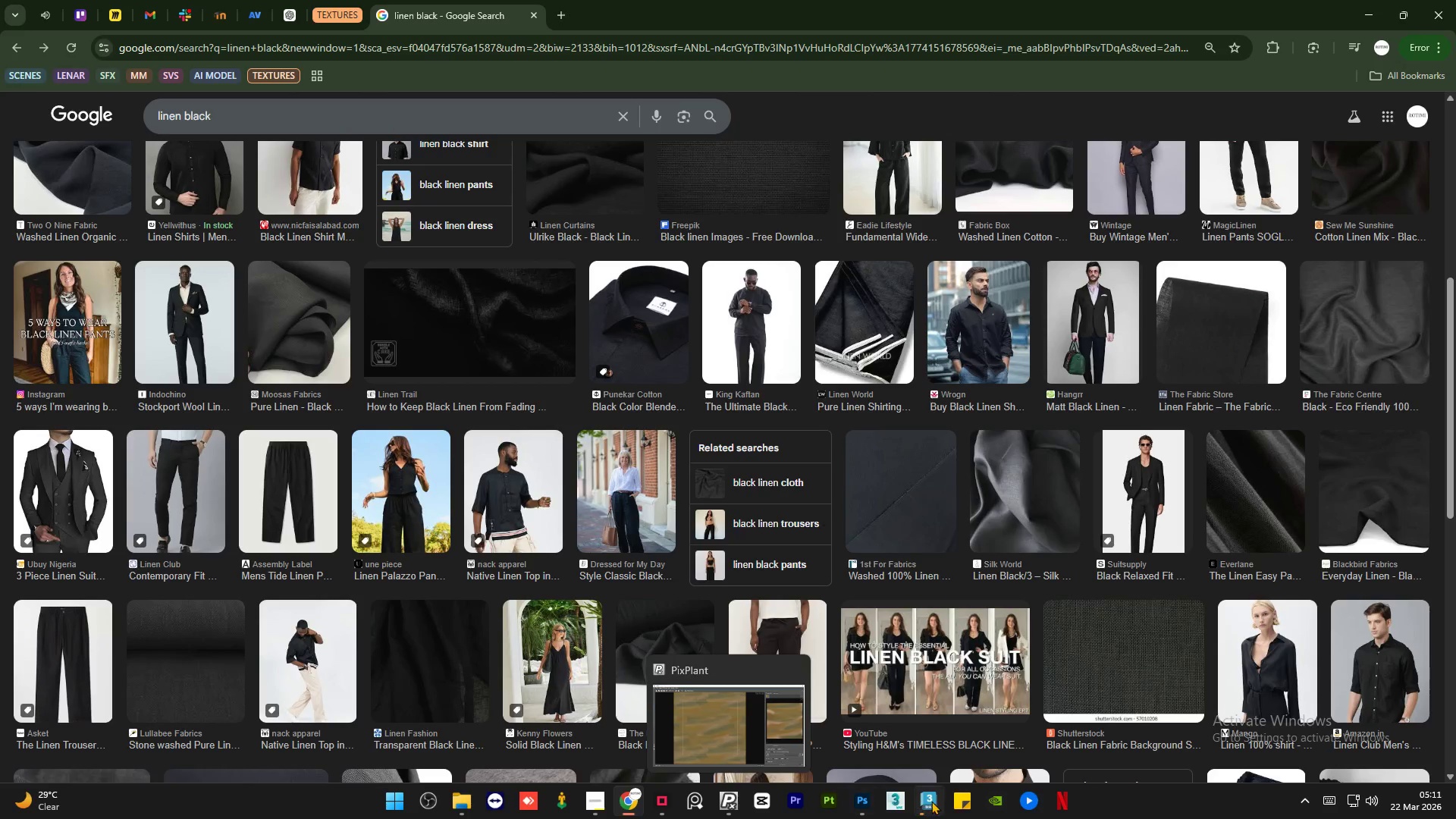 
left_click([932, 723])
 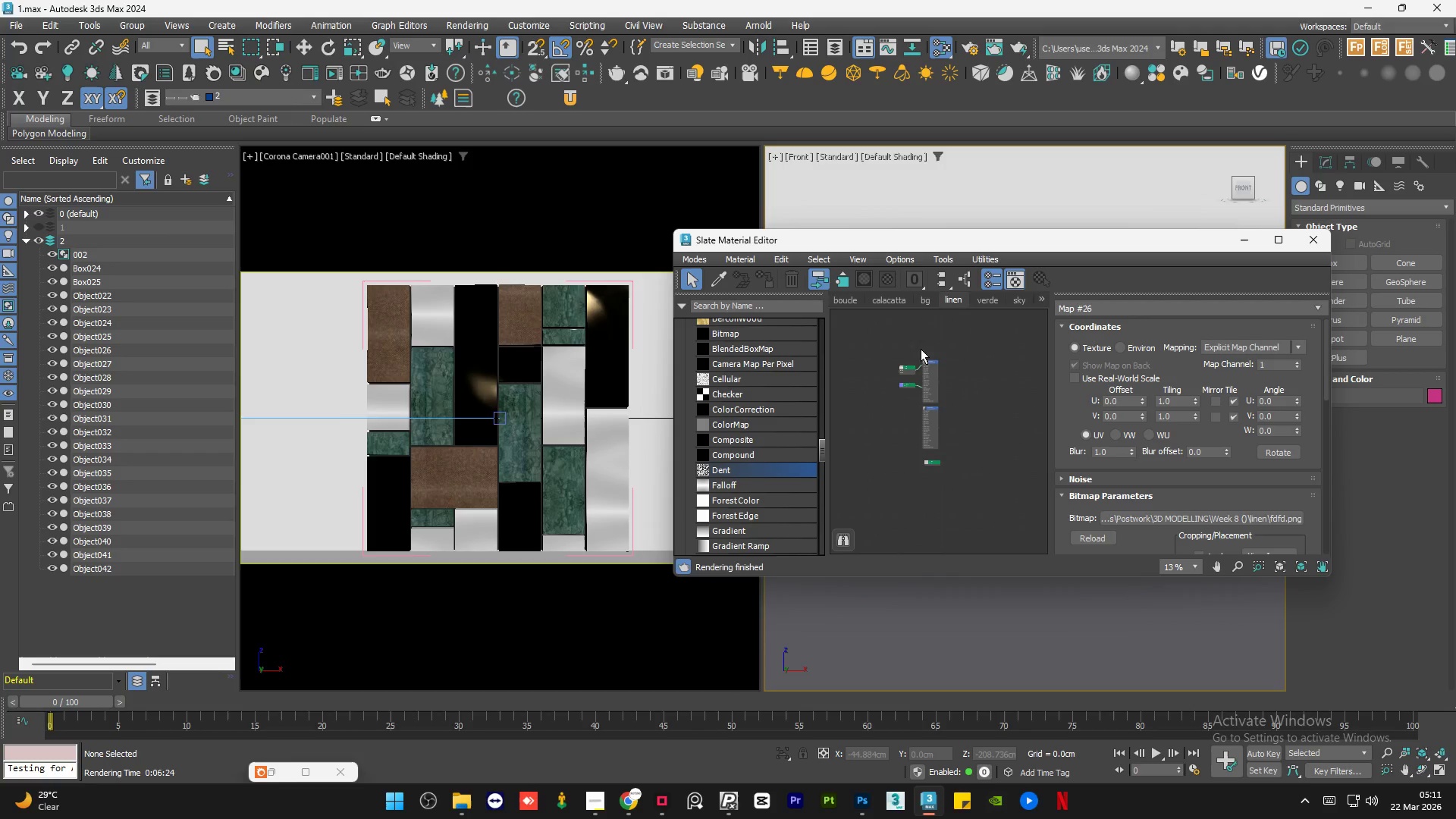 
left_click_drag(start_coordinate=[894, 407], to_coordinate=[894, 421])
 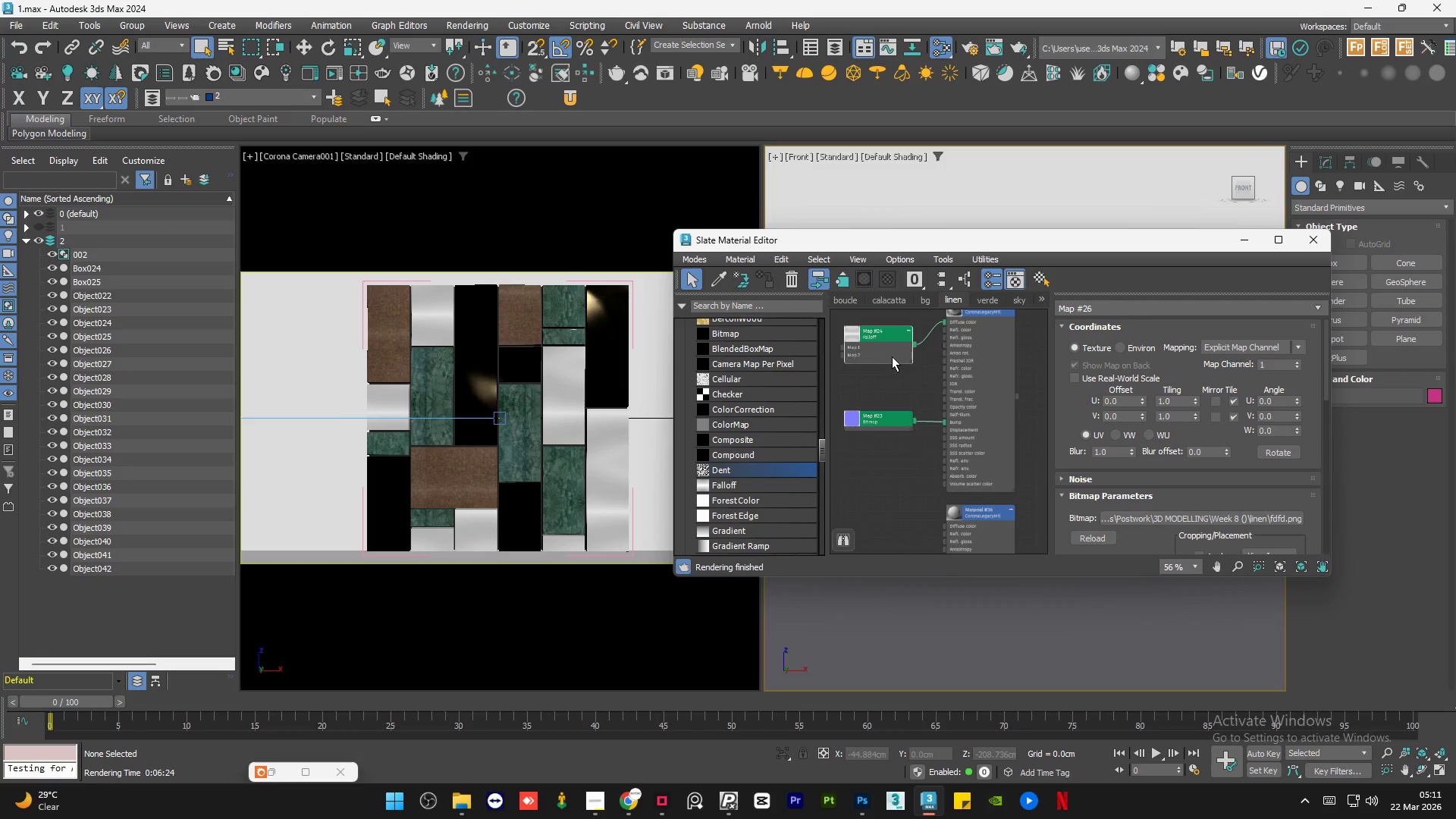 
left_click_drag(start_coordinate=[892, 357], to_coordinate=[892, 350])
 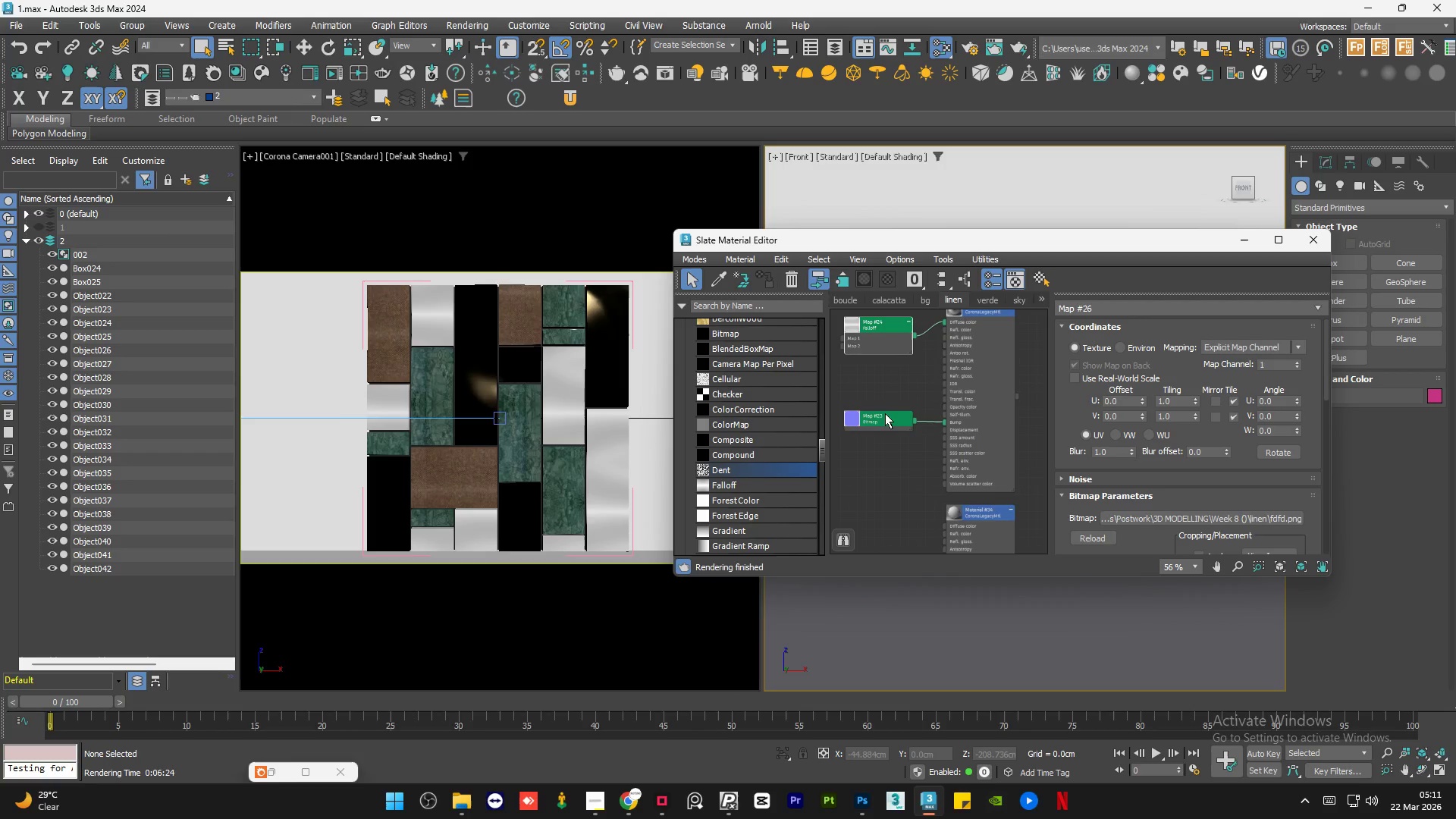 
scroll: coordinate [920, 374], scroll_direction: down, amount: 2.0
 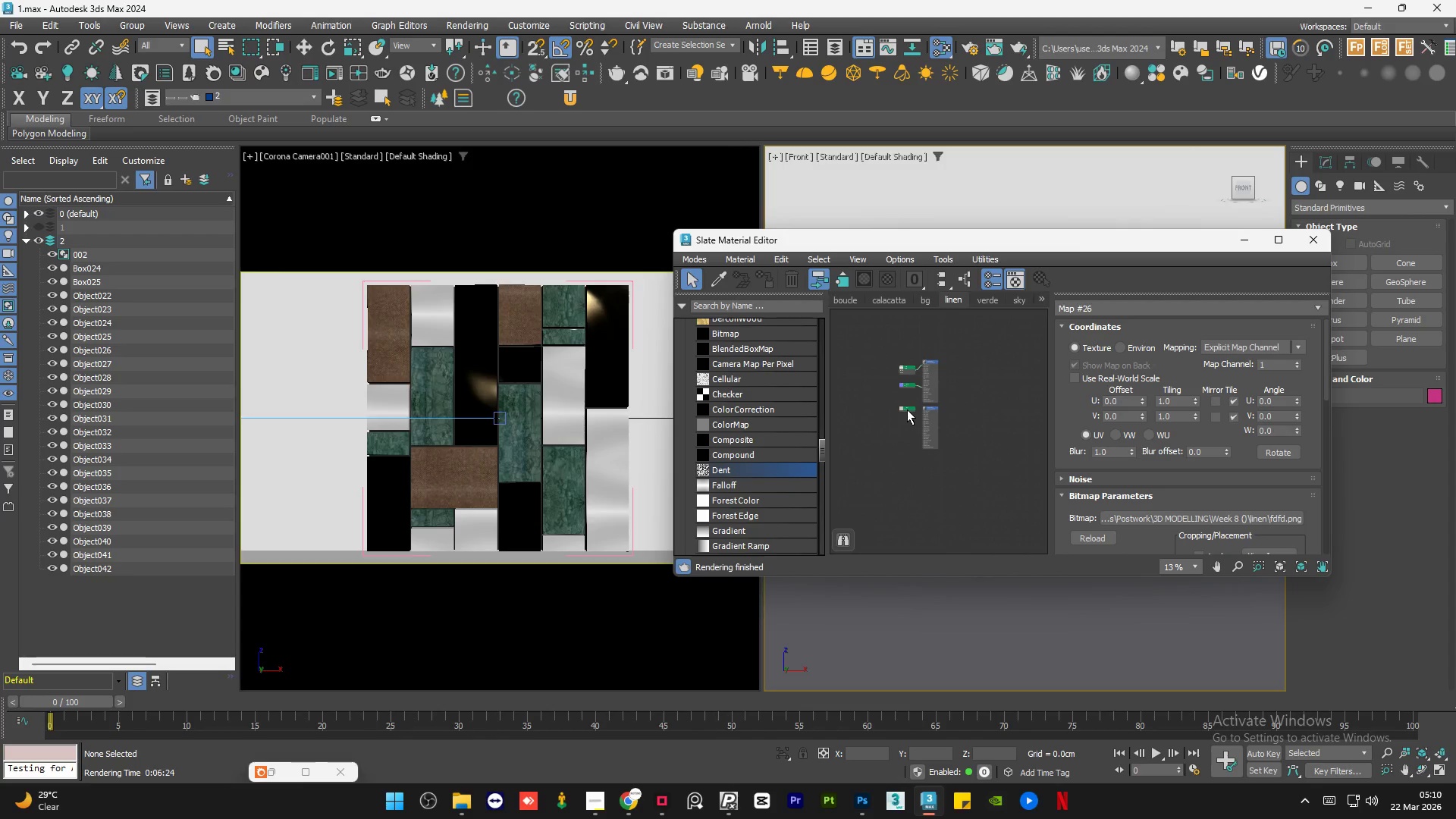 
left_click_drag(start_coordinate=[885, 417], to_coordinate=[886, 411])
 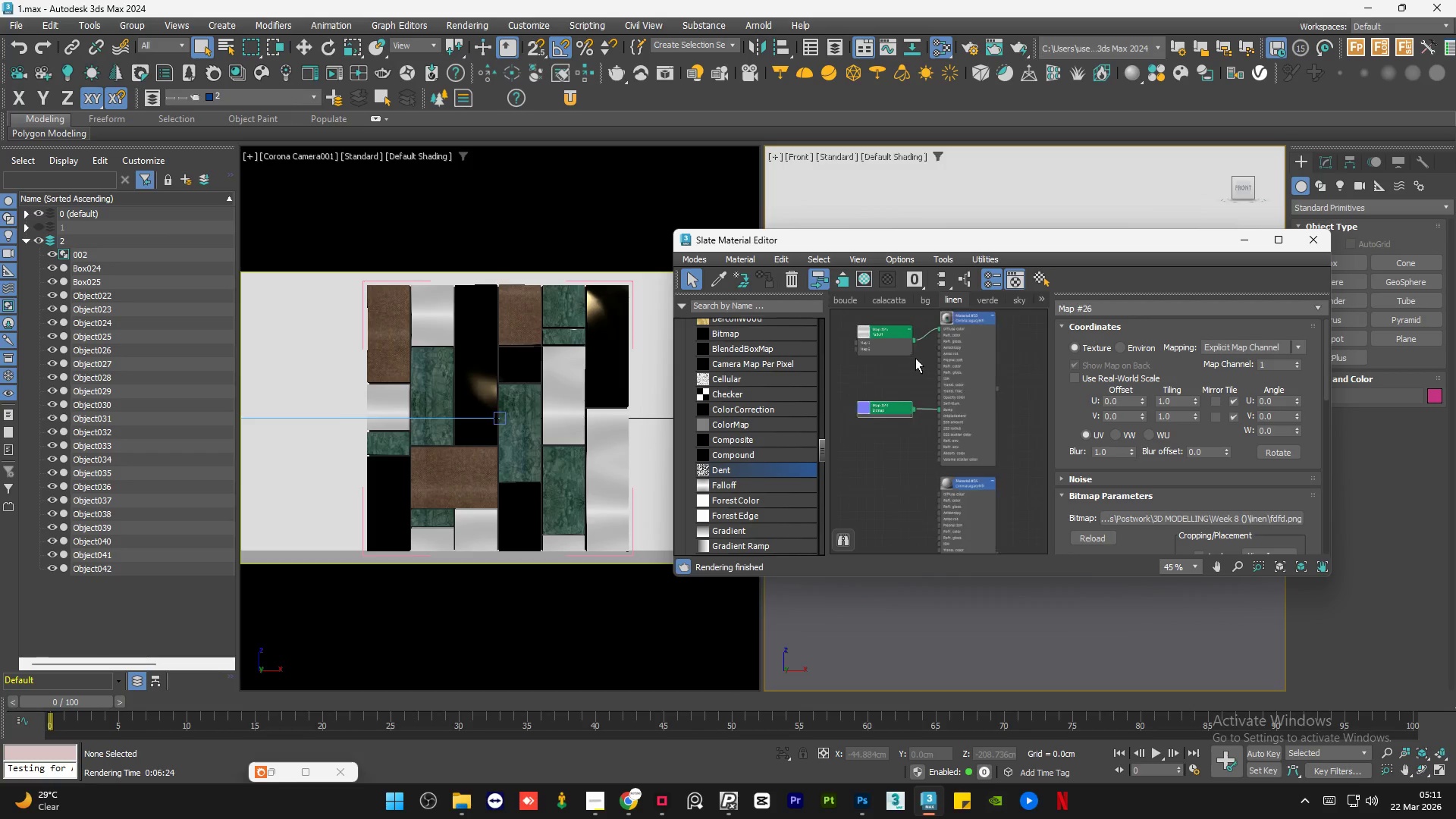 
left_click_drag(start_coordinate=[930, 455], to_coordinate=[885, 364])
 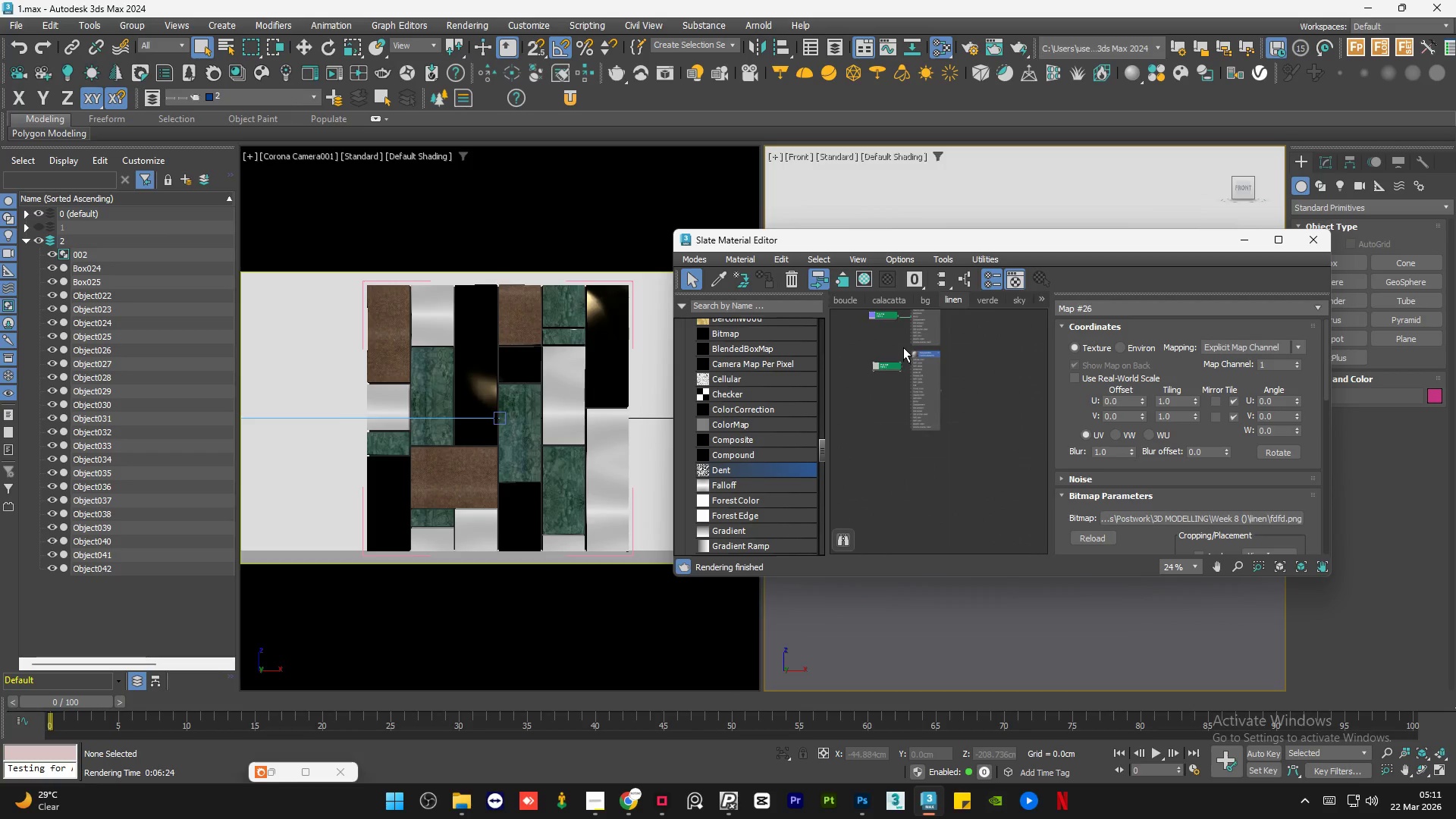 
left_click_drag(start_coordinate=[899, 410], to_coordinate=[976, 551])
 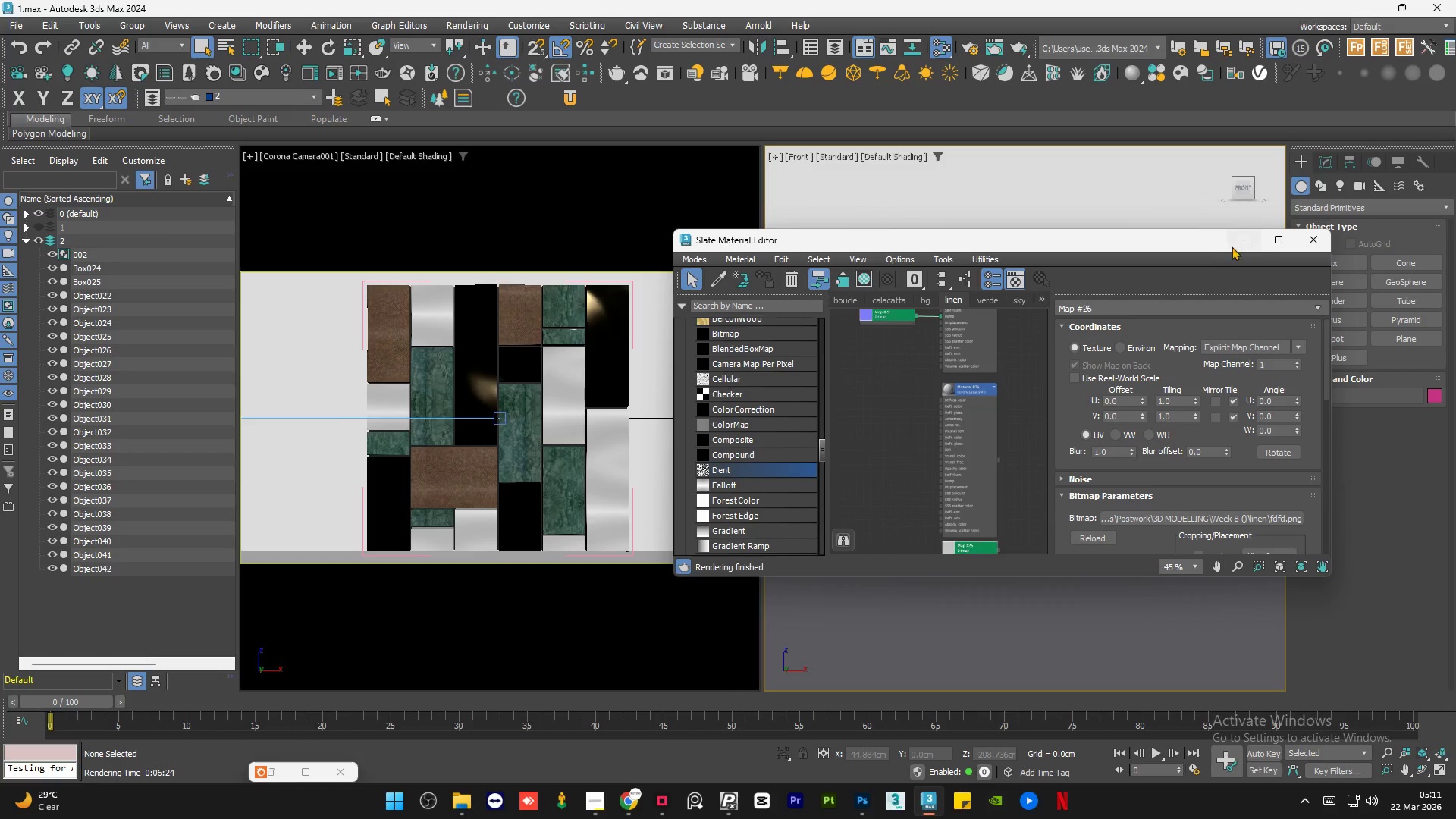 
left_click([1238, 242])
 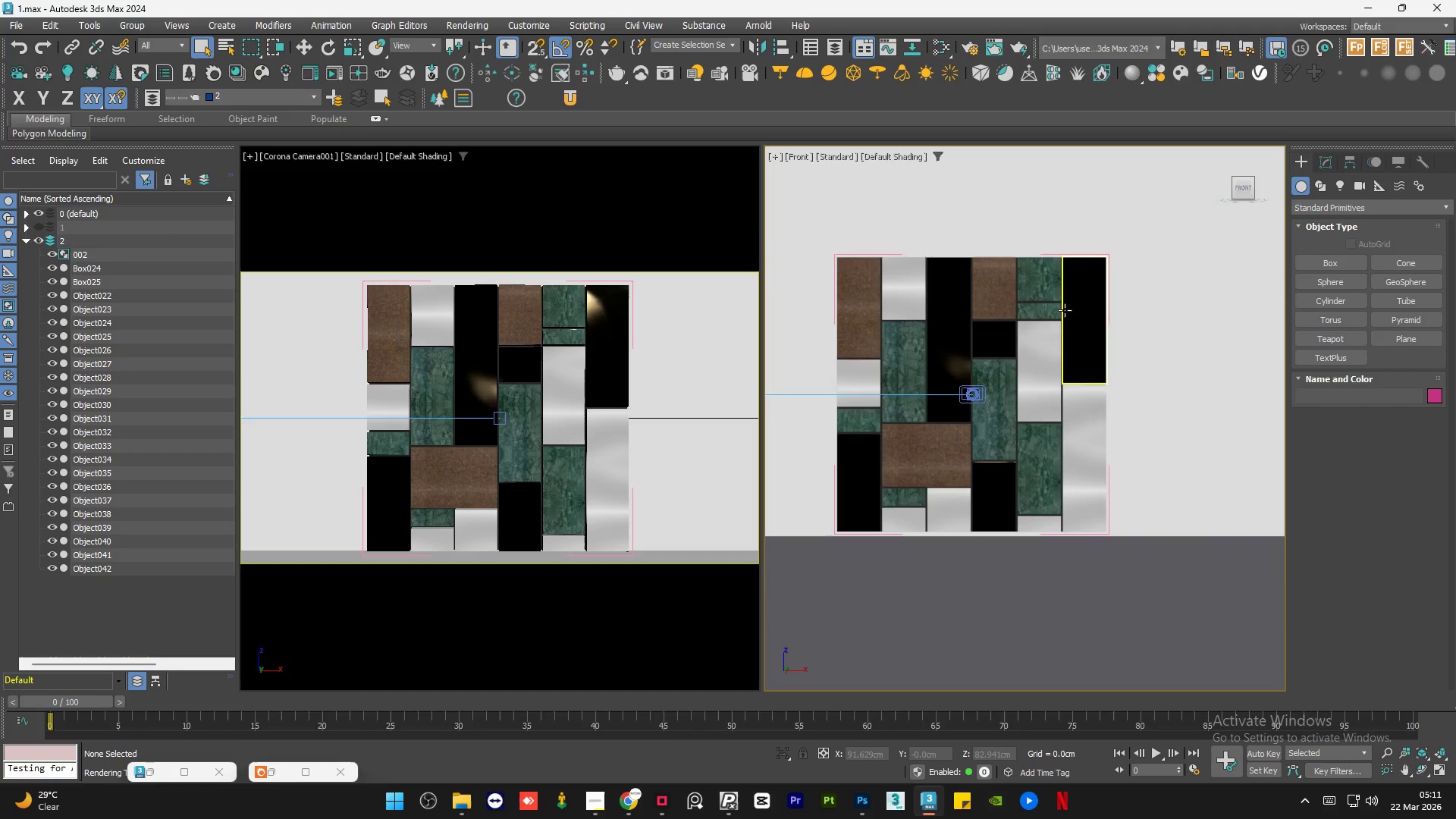 
left_click([1069, 310])
 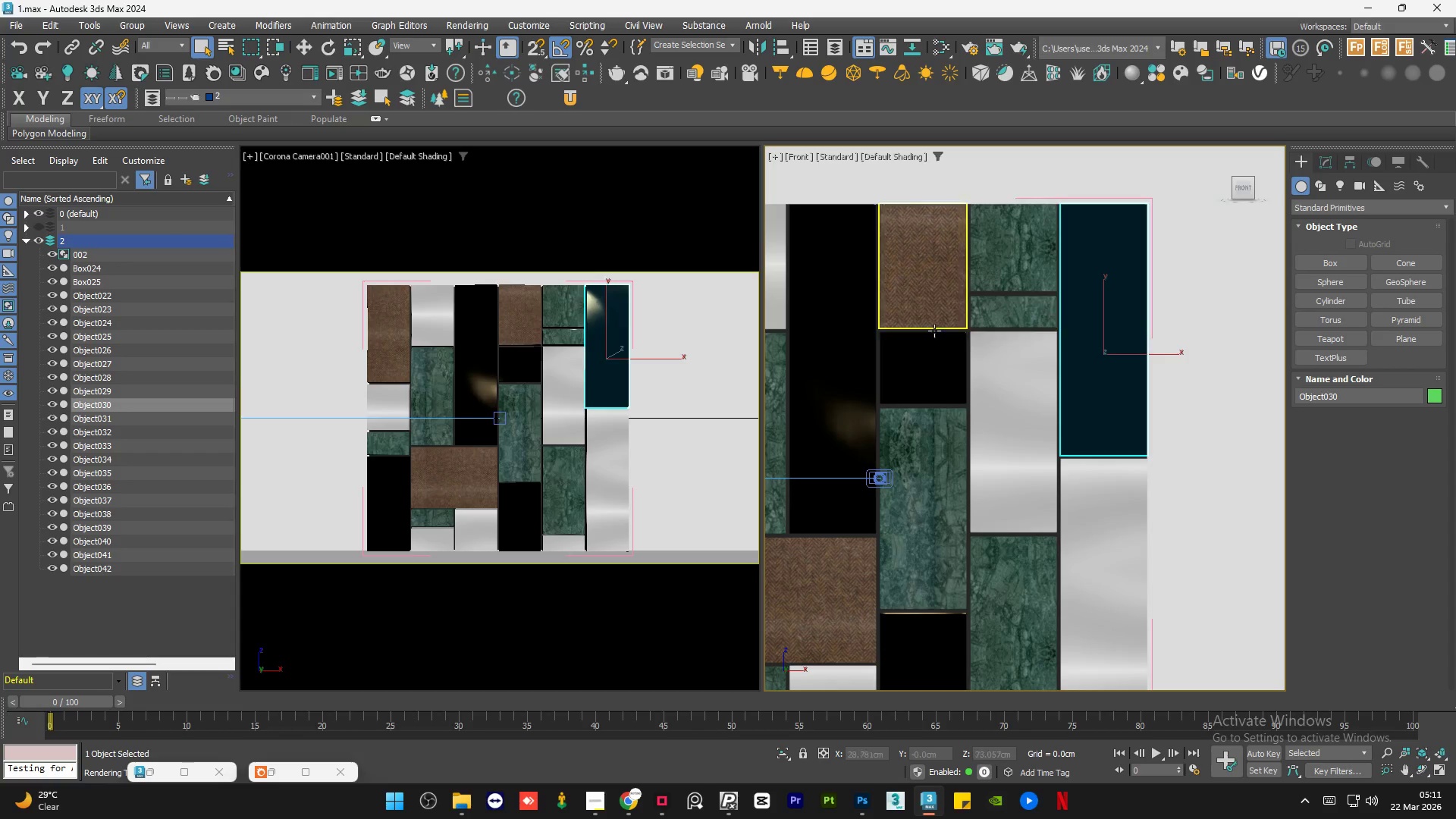 
hold_key(key=ControlLeft, duration=0.52)
left_click([926, 337])
 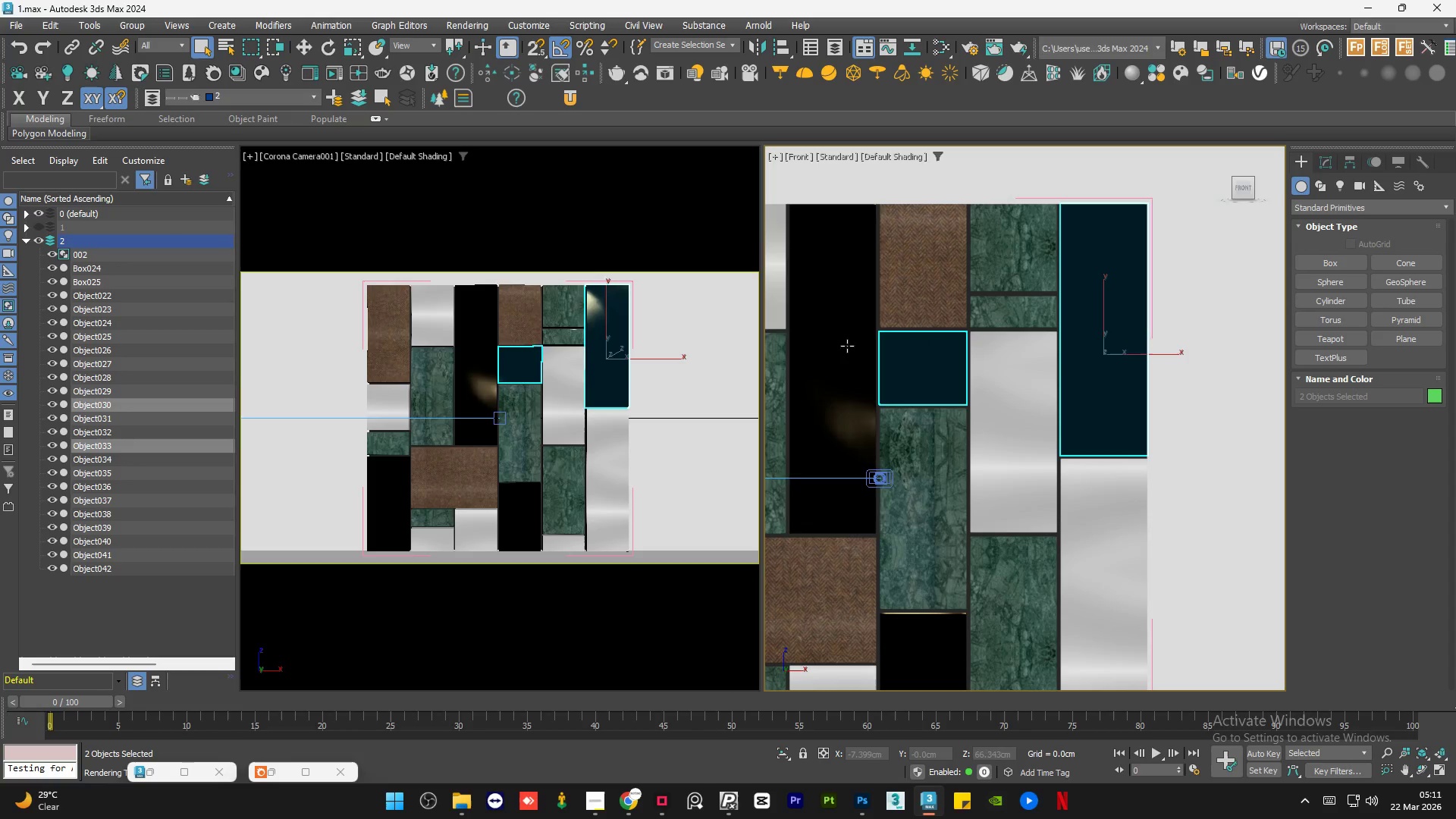 
hold_key(key=ControlLeft, duration=0.62)
left_click([833, 348])
 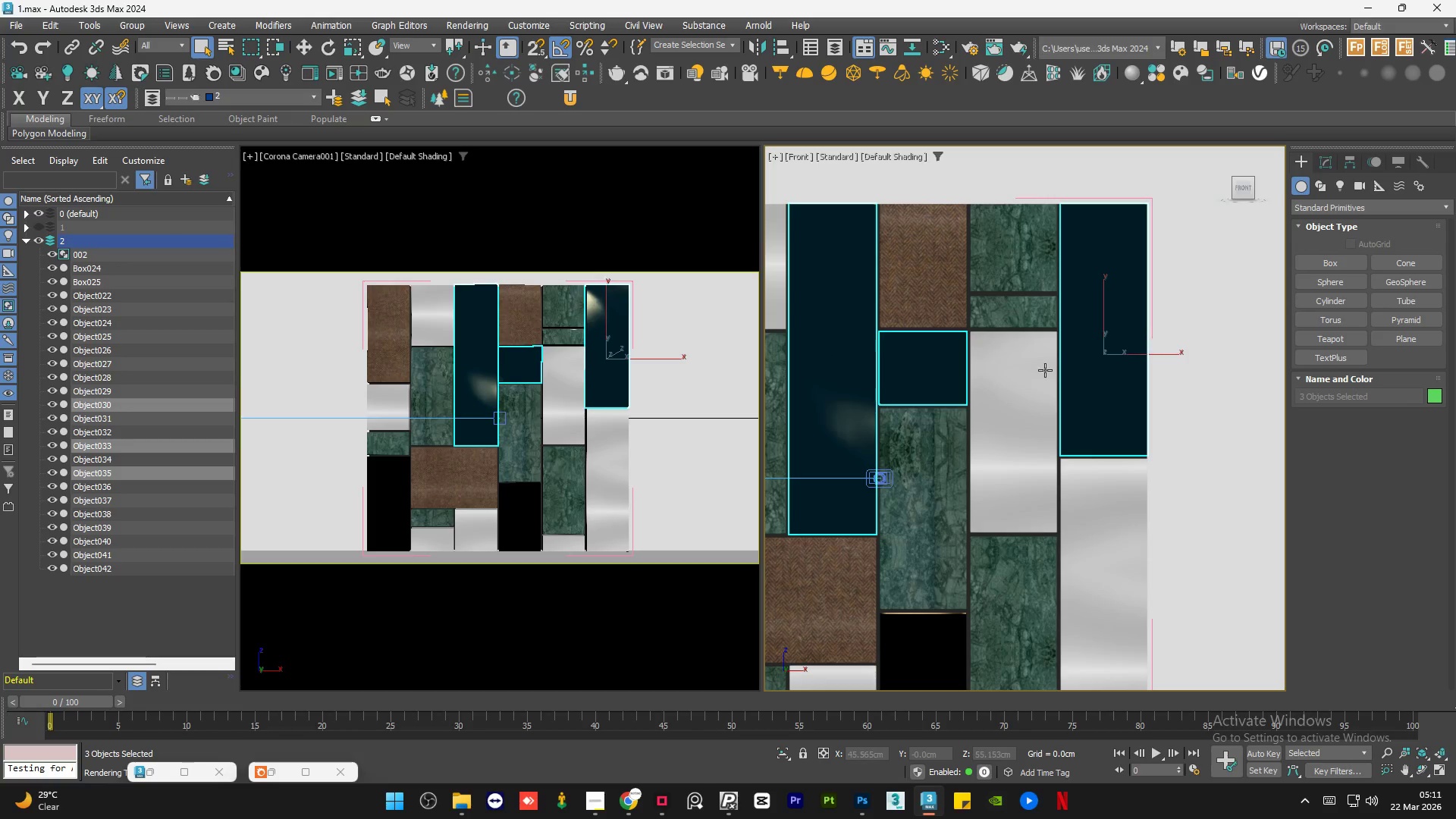 
left_click([1069, 447])
 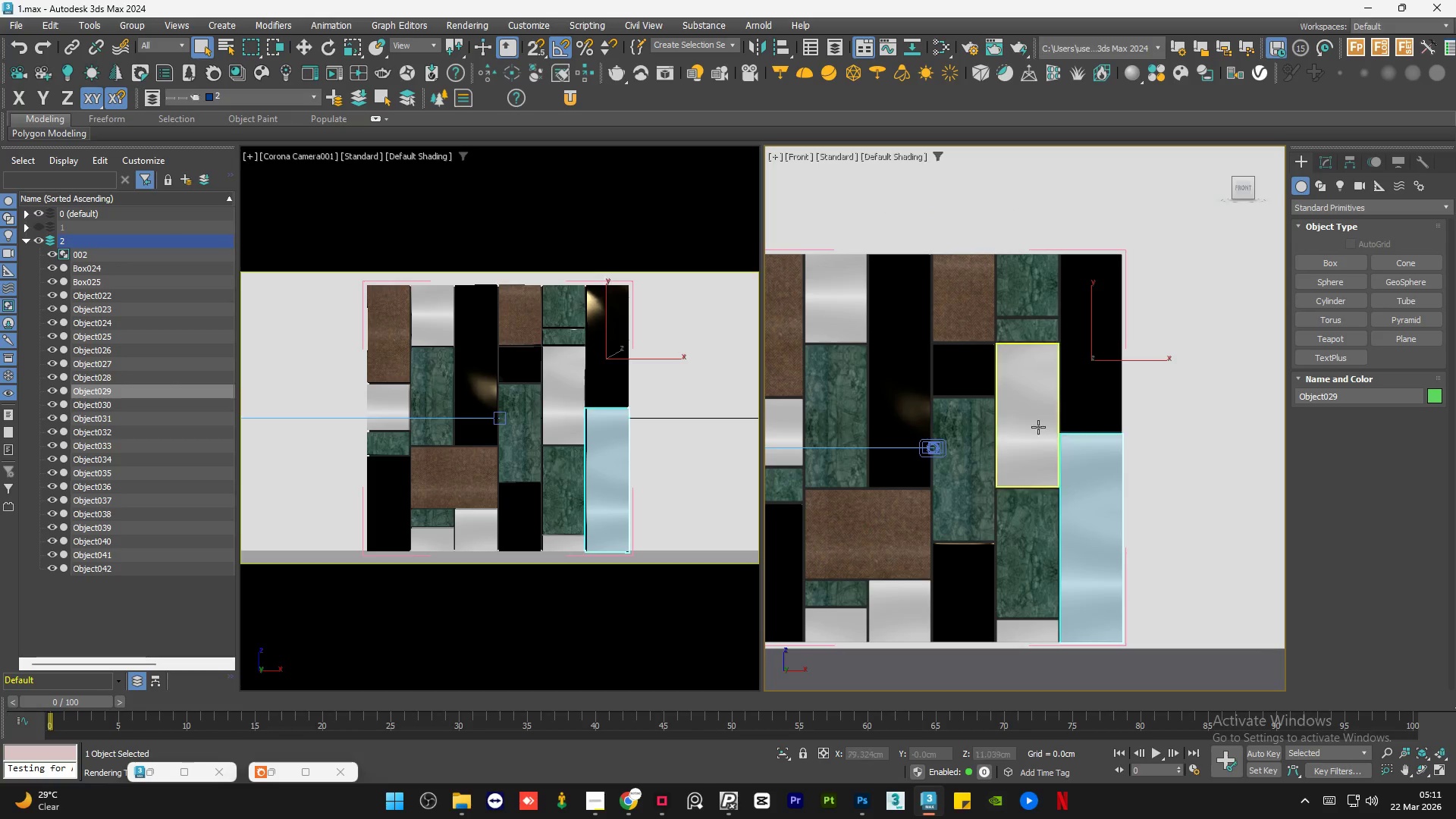 
hold_key(key=ControlLeft, duration=0.34)
double_click([1032, 423])
 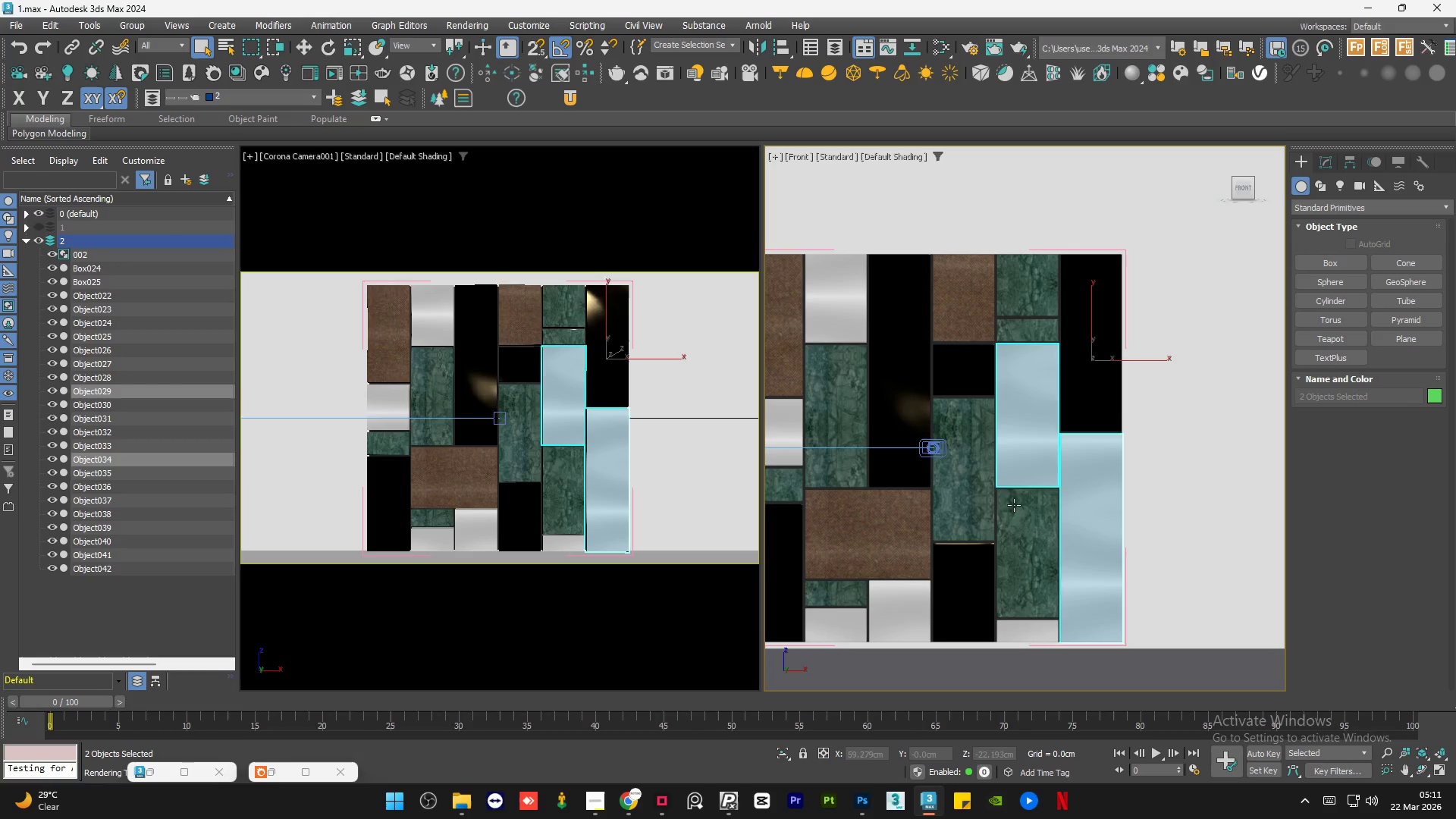 
hold_key(key=ControlLeft, duration=0.77)
left_click([1021, 629])
 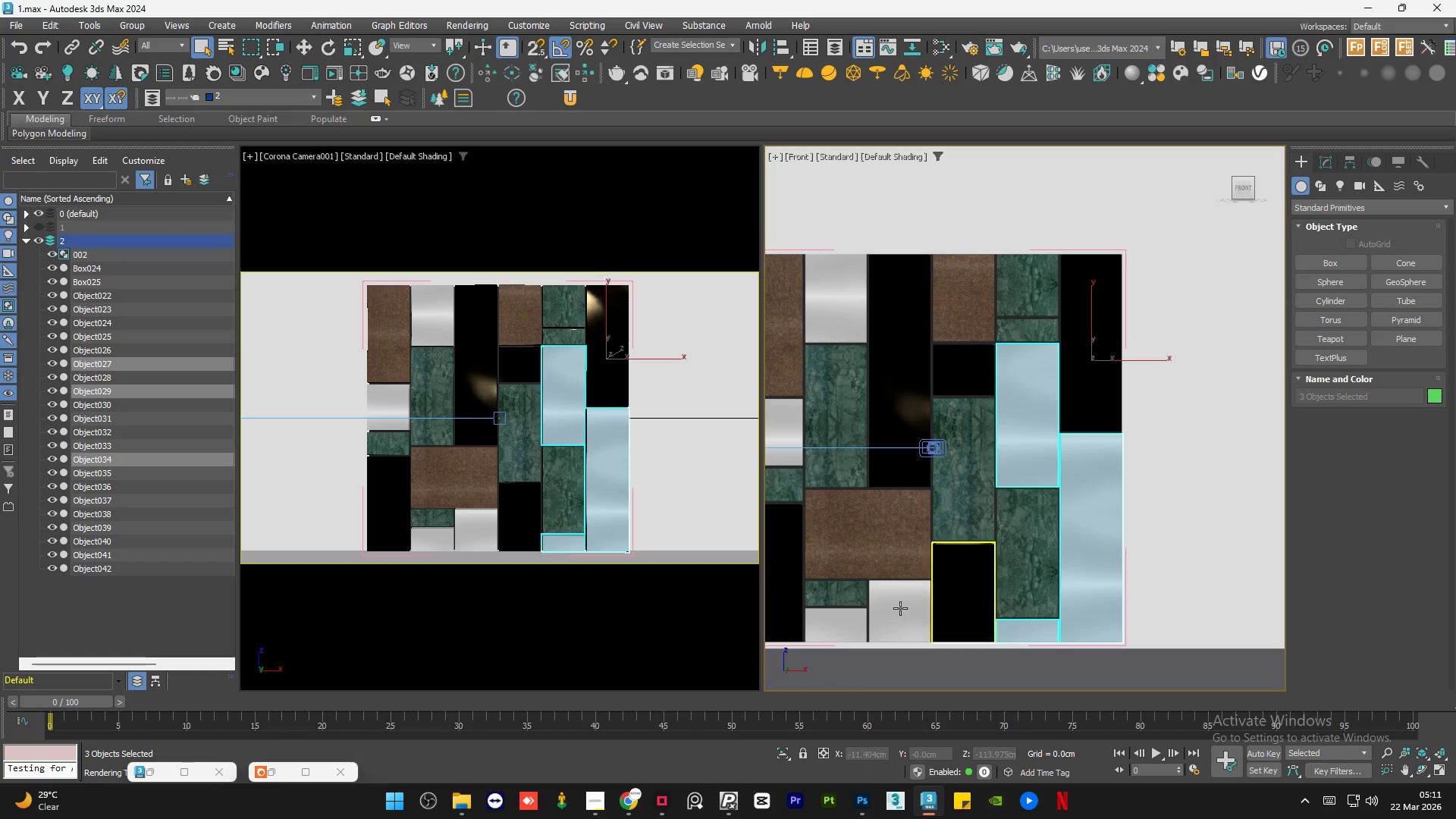 
hold_key(key=ControlLeft, duration=0.34)
double_click([899, 607])
 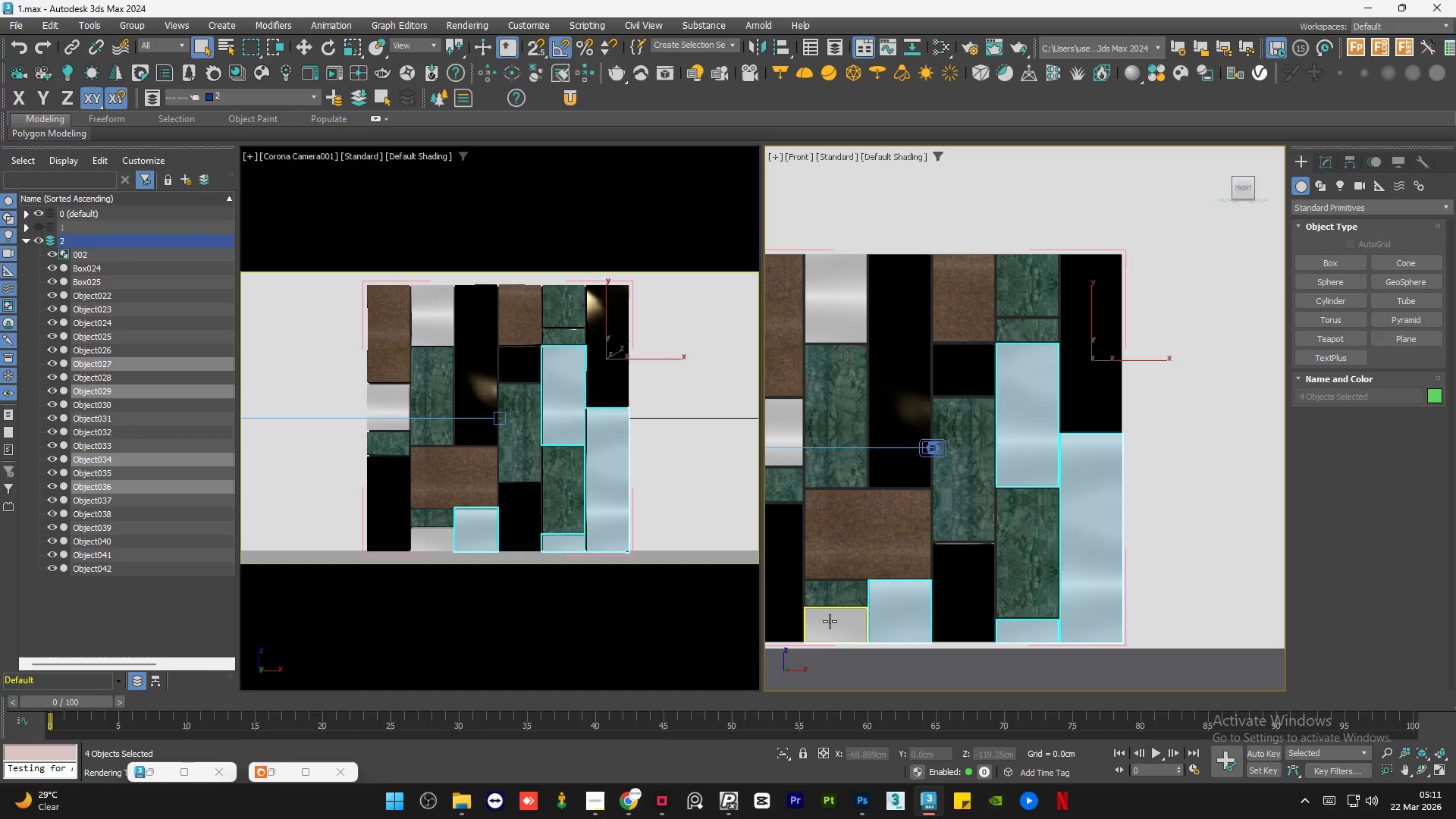 
hold_key(key=ControlLeft, duration=0.44)
triple_click([827, 621])
 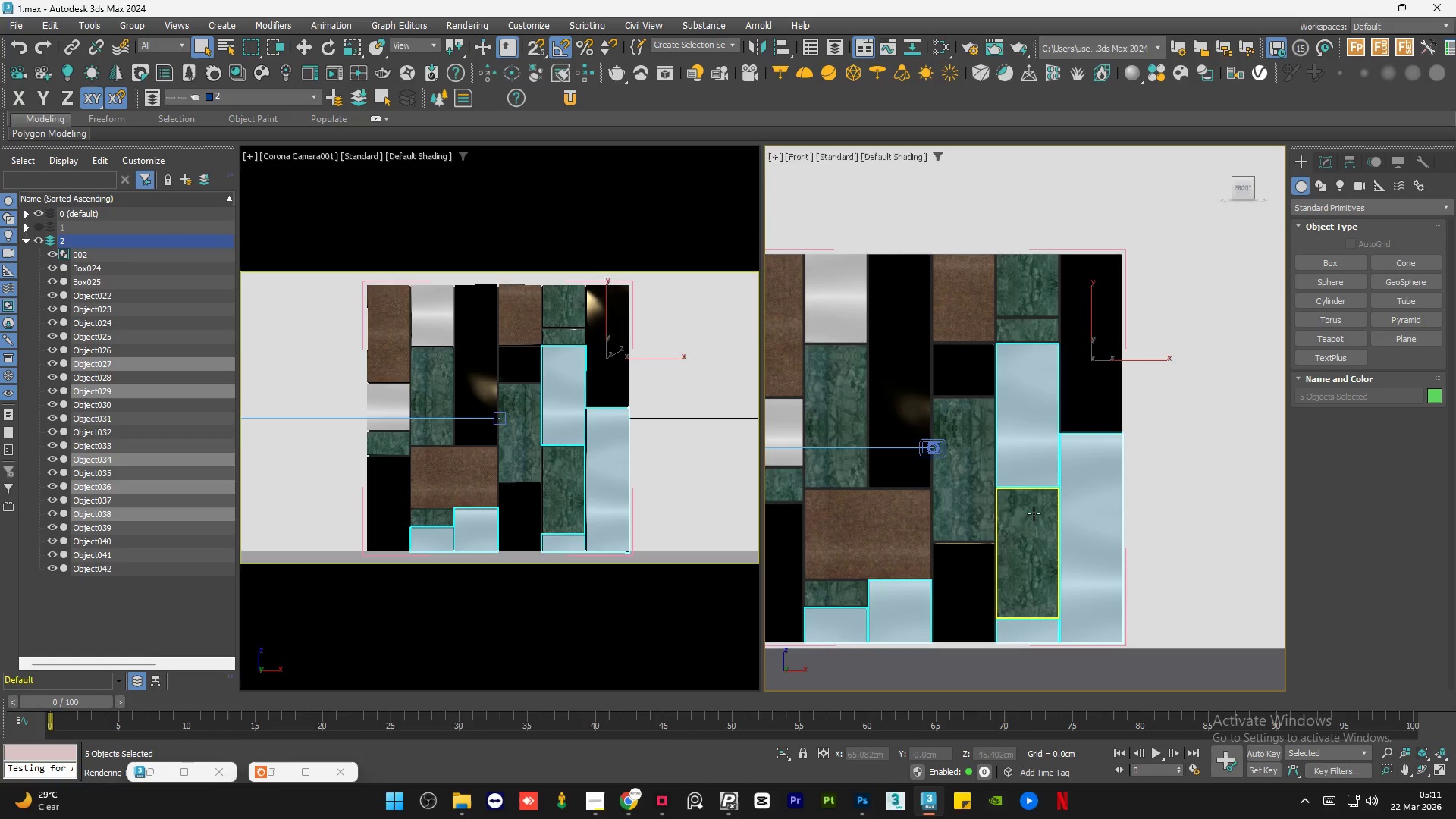 
scroll: coordinate [915, 377], scroll_direction: up, amount: 4.0
 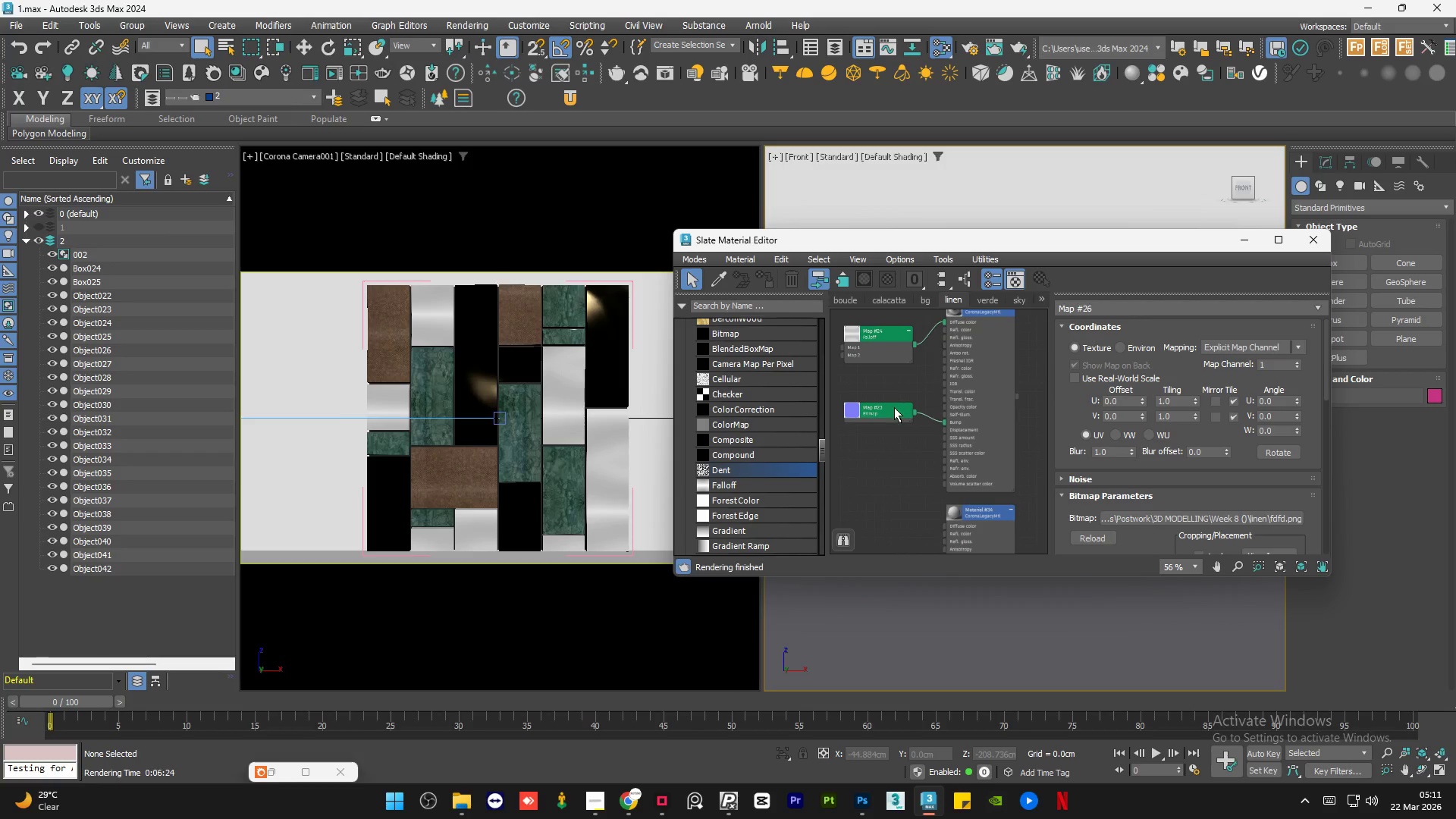 
hold_key(key=ControlLeft, duration=0.44)
left_click([883, 350])
 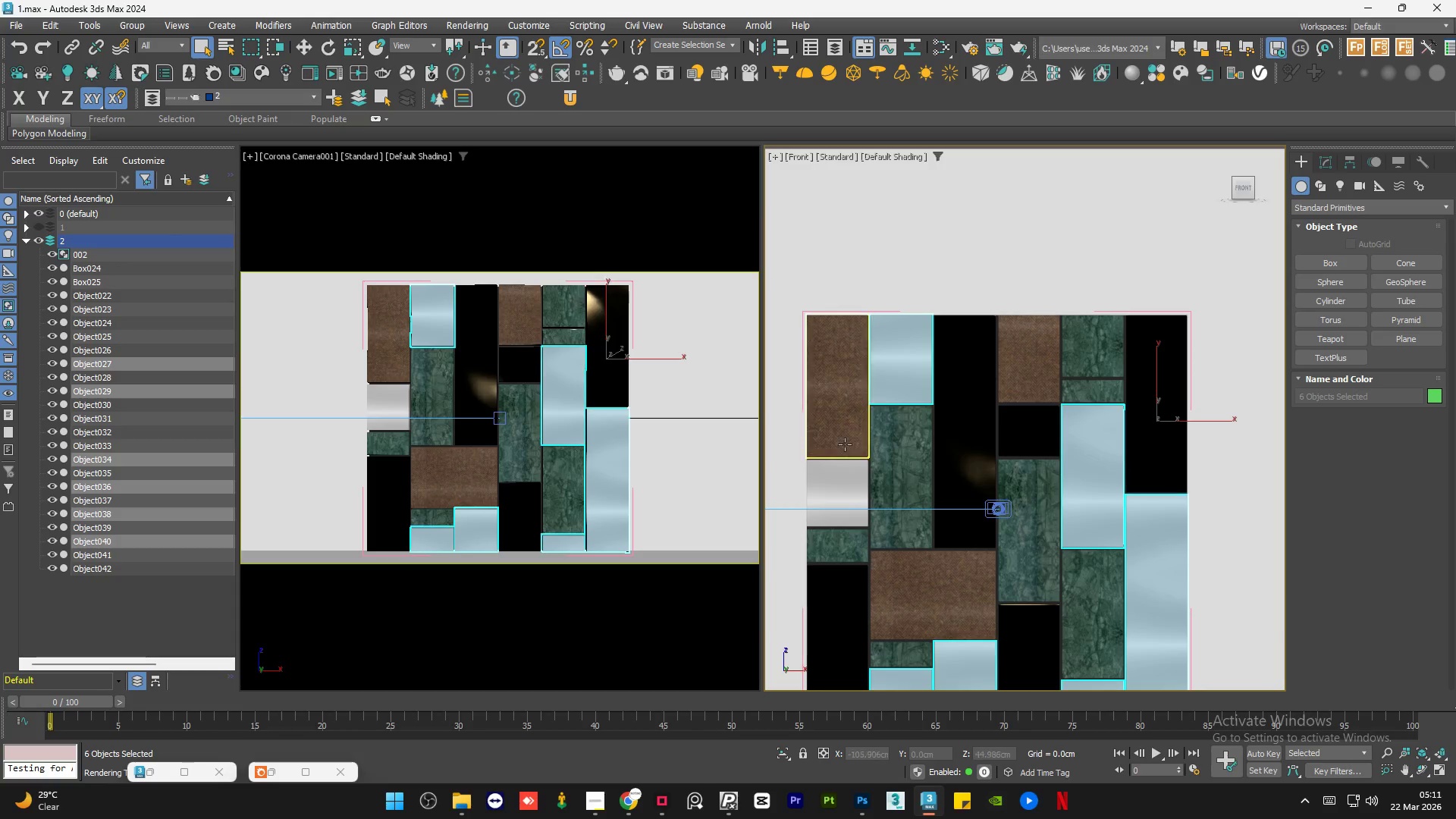 
hold_key(key=ControlLeft, duration=0.5)
left_click([829, 479])
 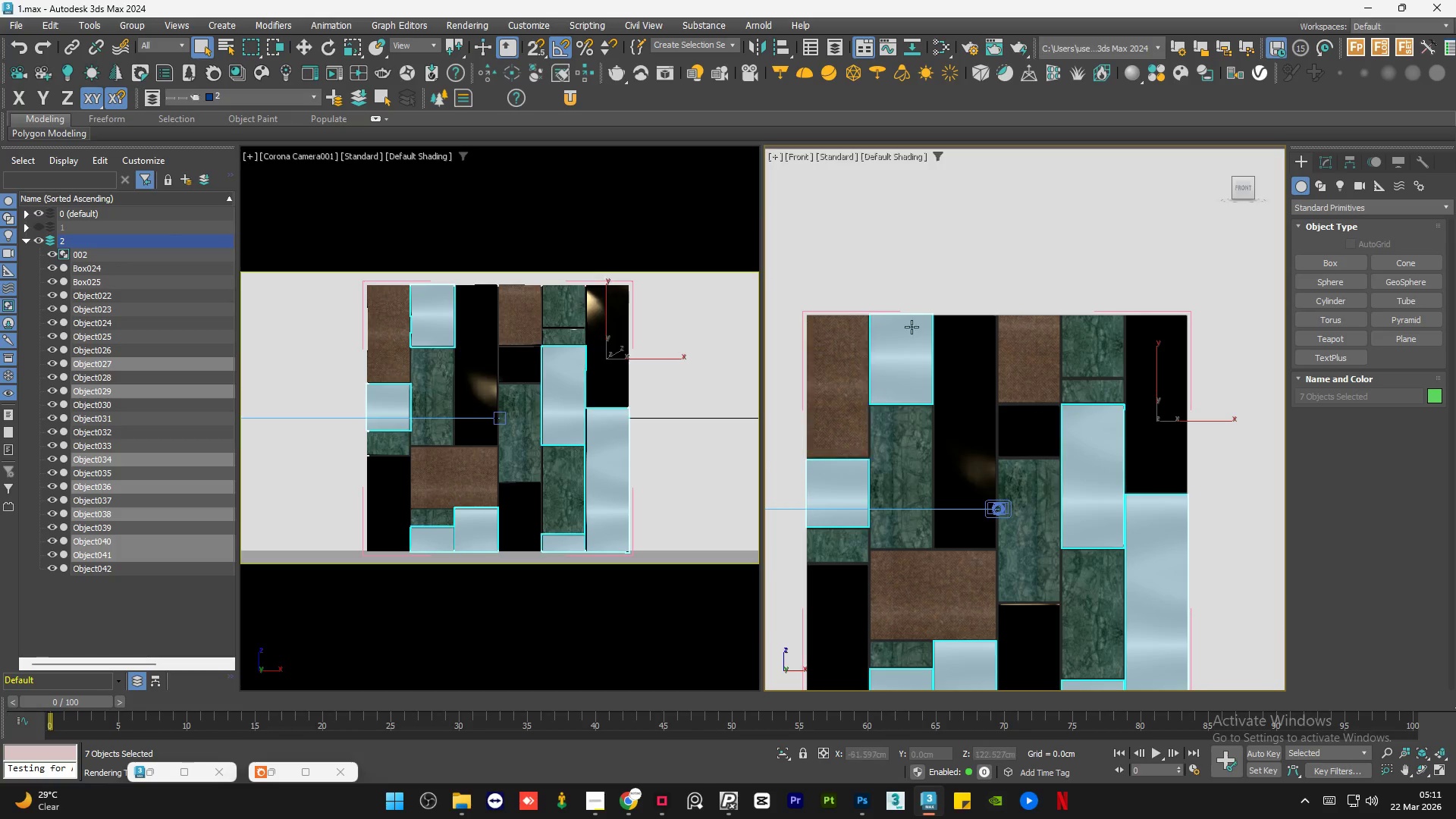 
scroll: coordinate [920, 389], scroll_direction: down, amount: 4.0
 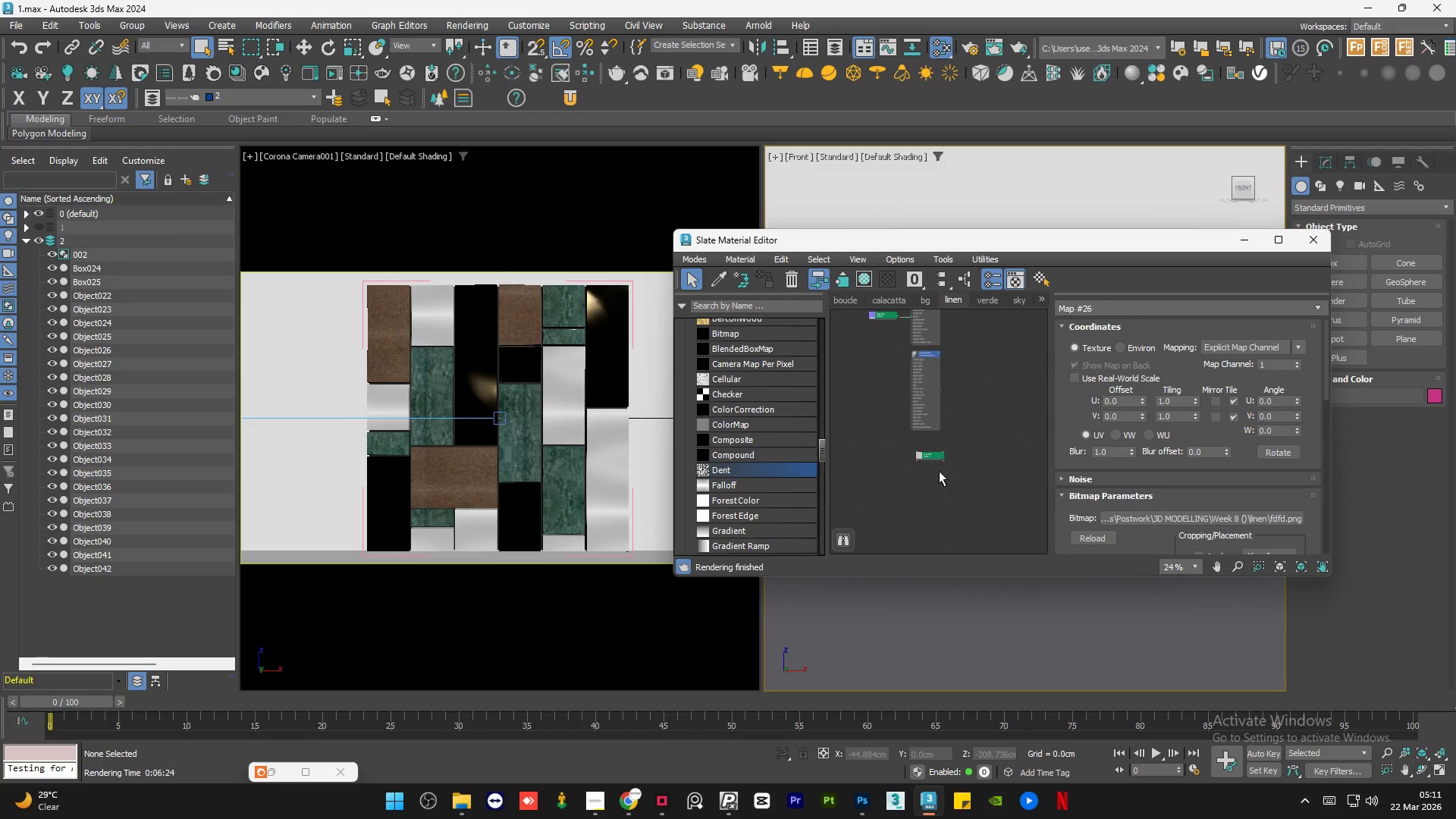 
left_click([1372, 8])
 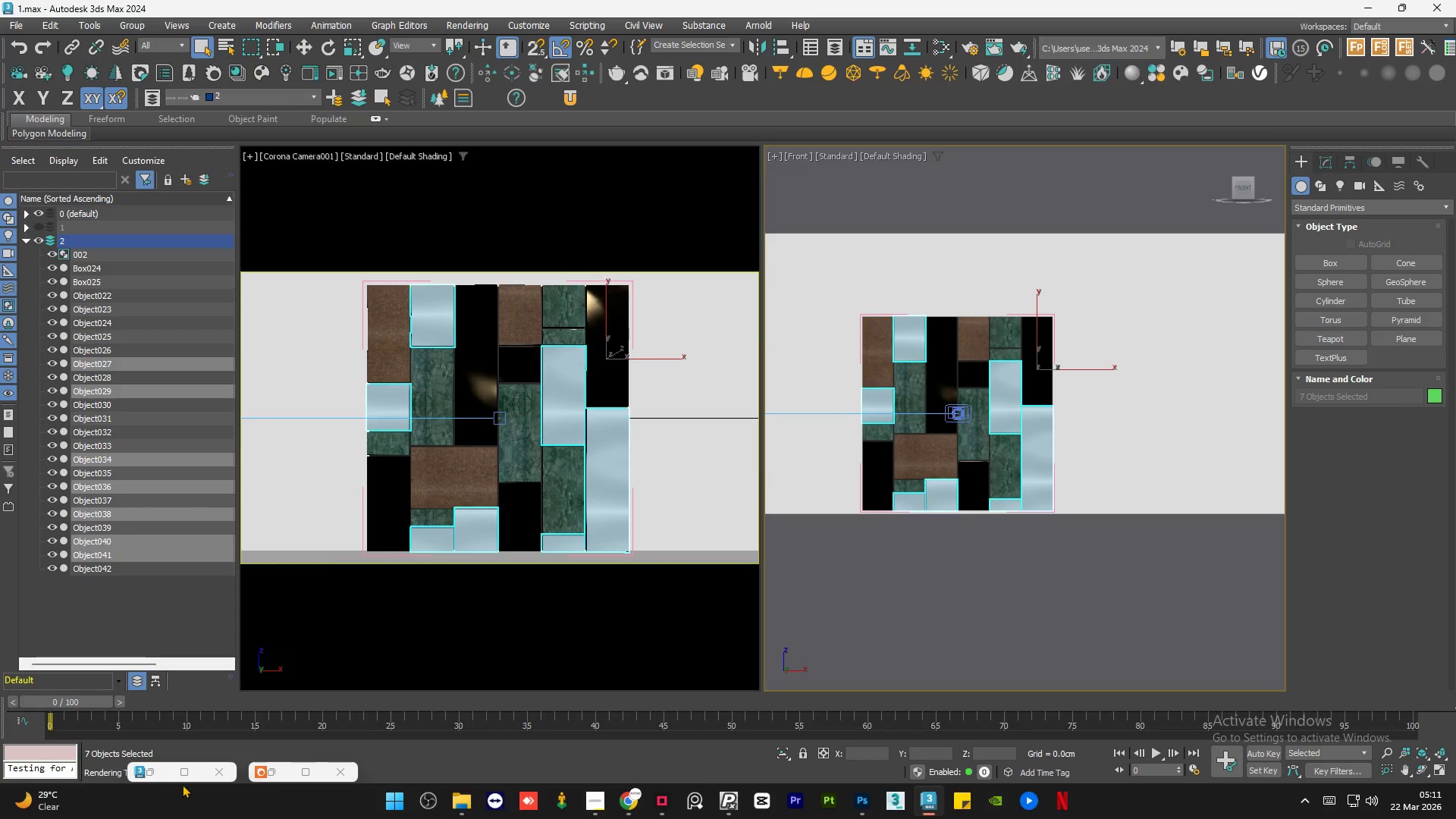 
scroll: coordinate [902, 347], scroll_direction: up, amount: 7.0
 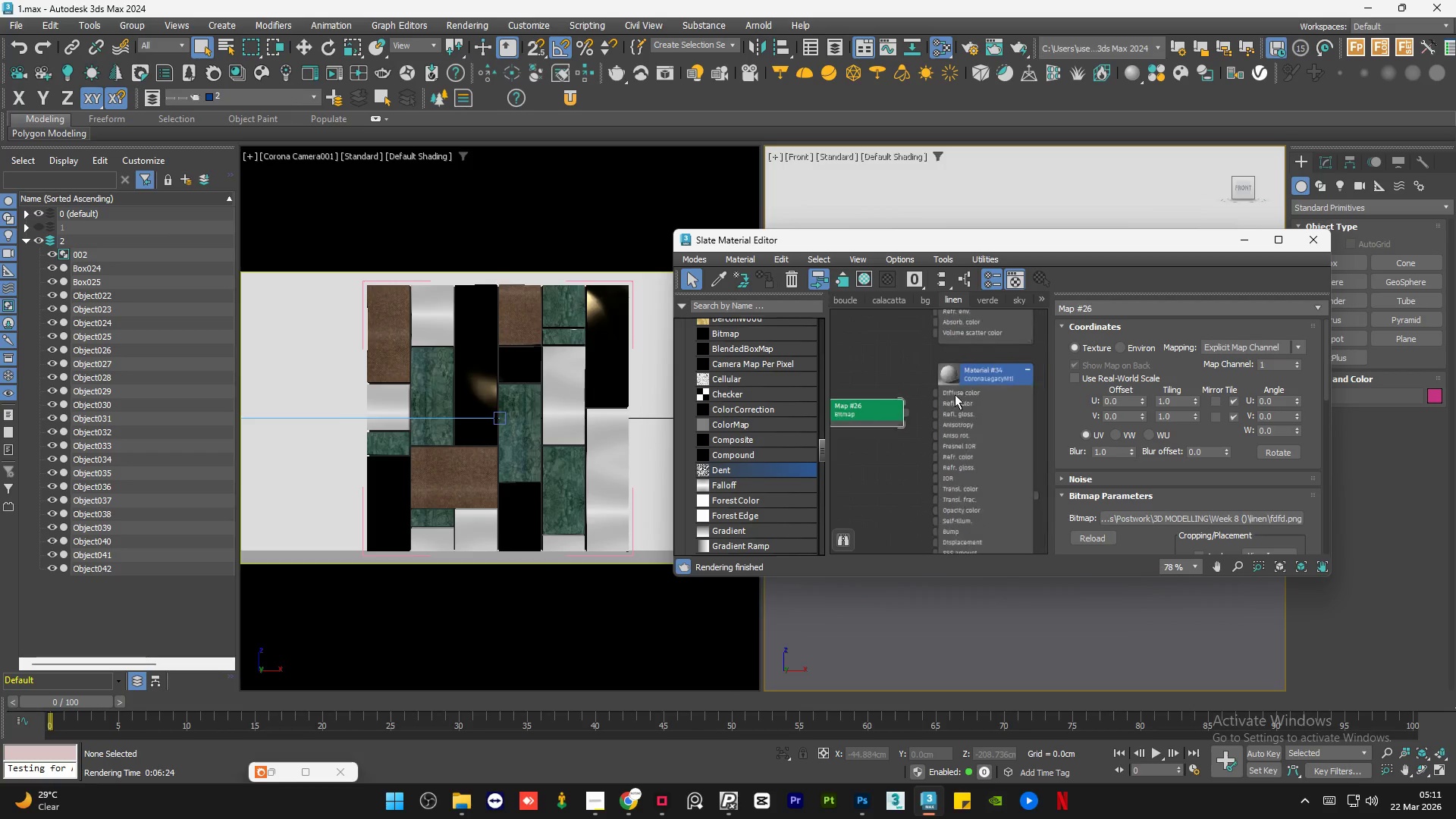 
left_click([155, 771])
 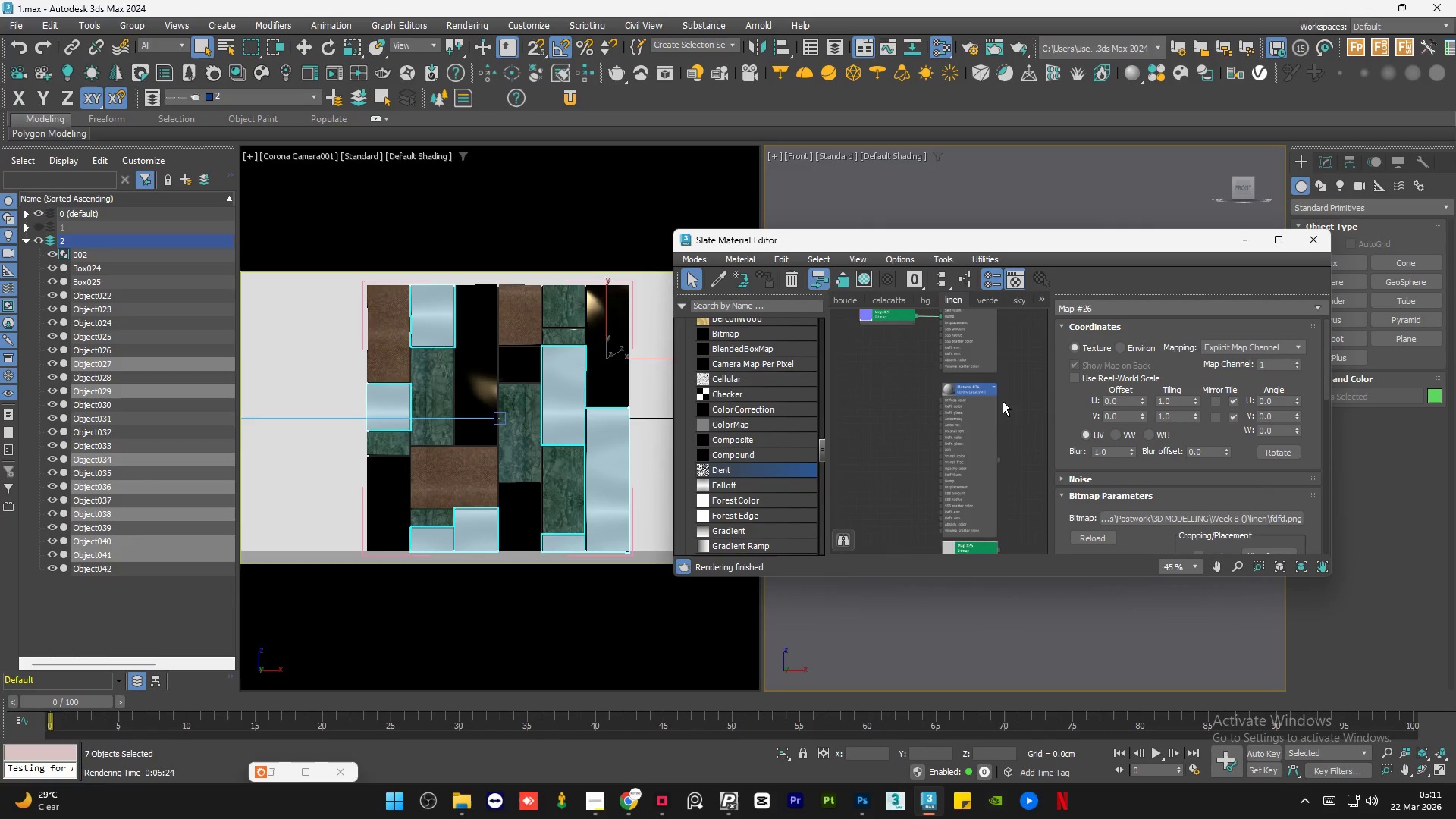 
scroll: coordinate [940, 412], scroll_direction: down, amount: 4.0
 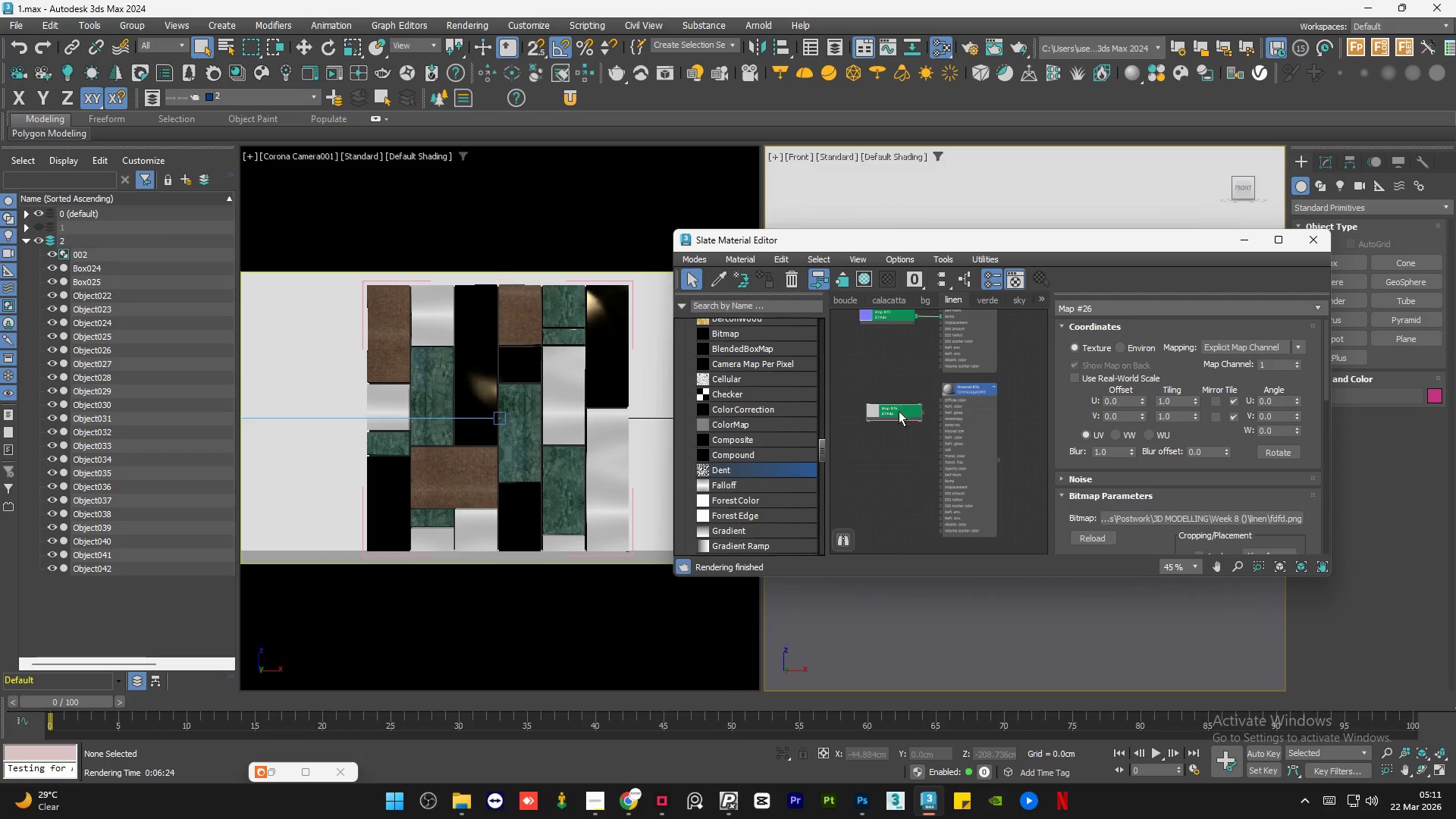 
double_click([971, 403])
 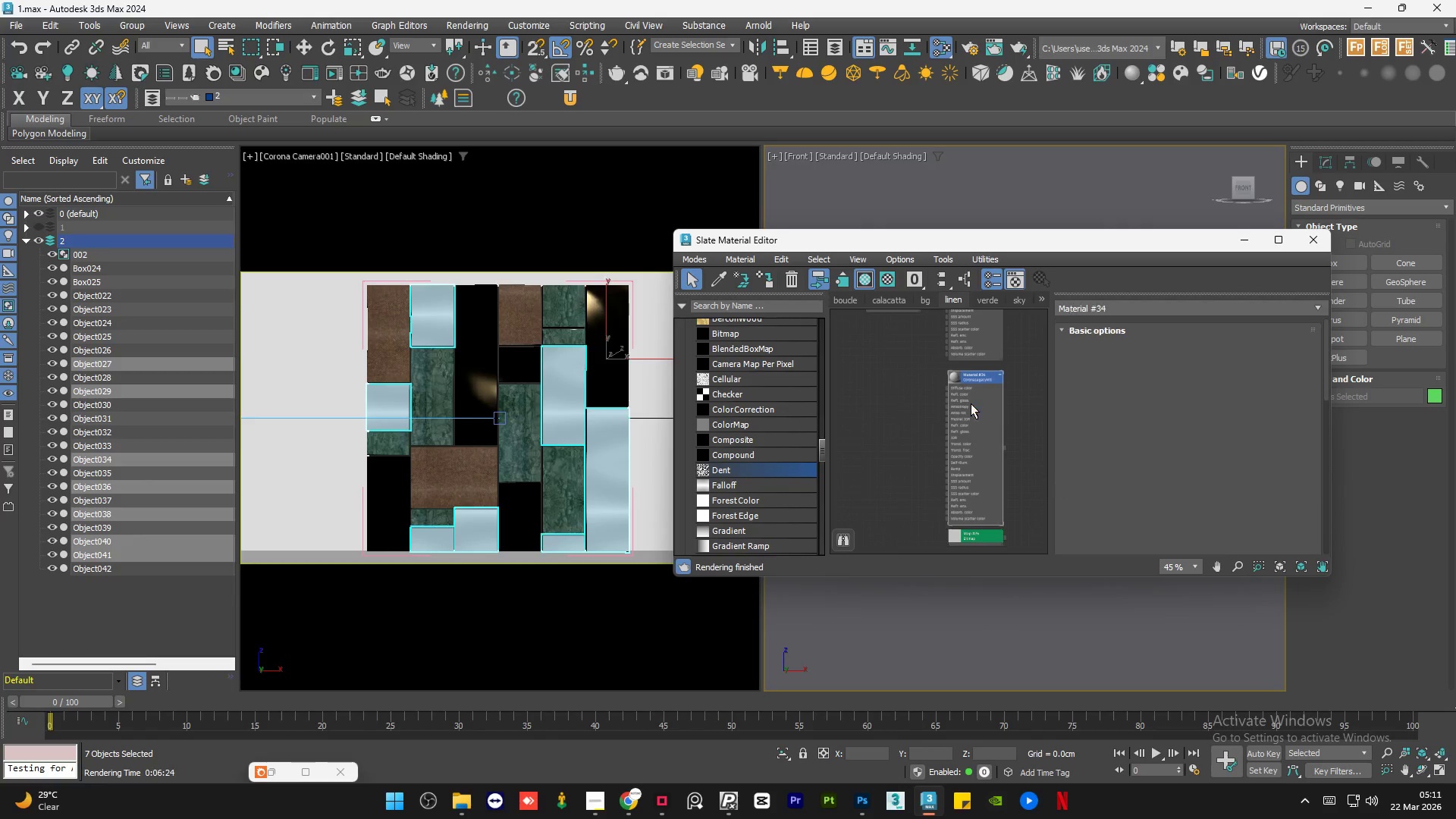 
triple_click([971, 403])
 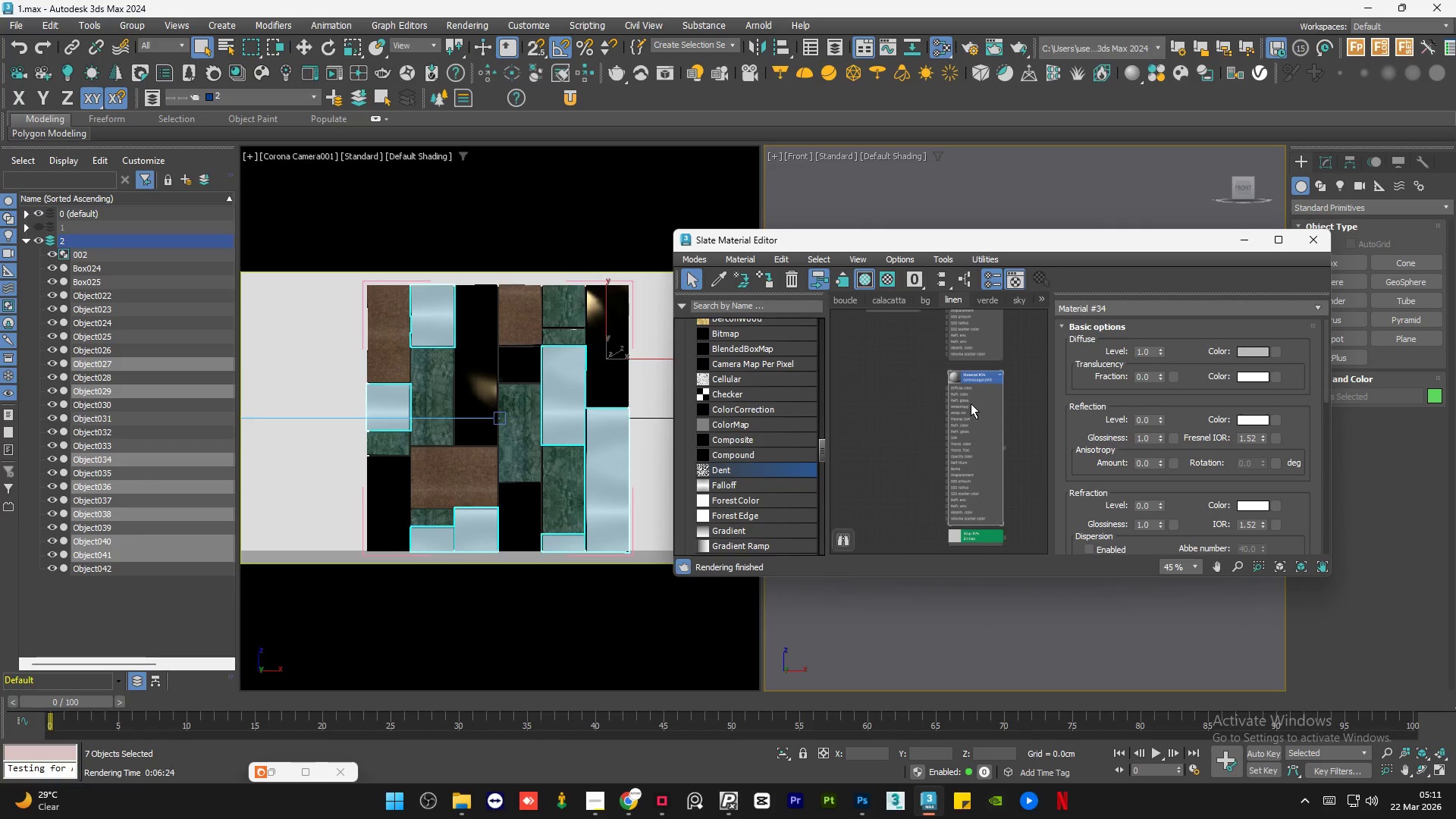 
key(A)
 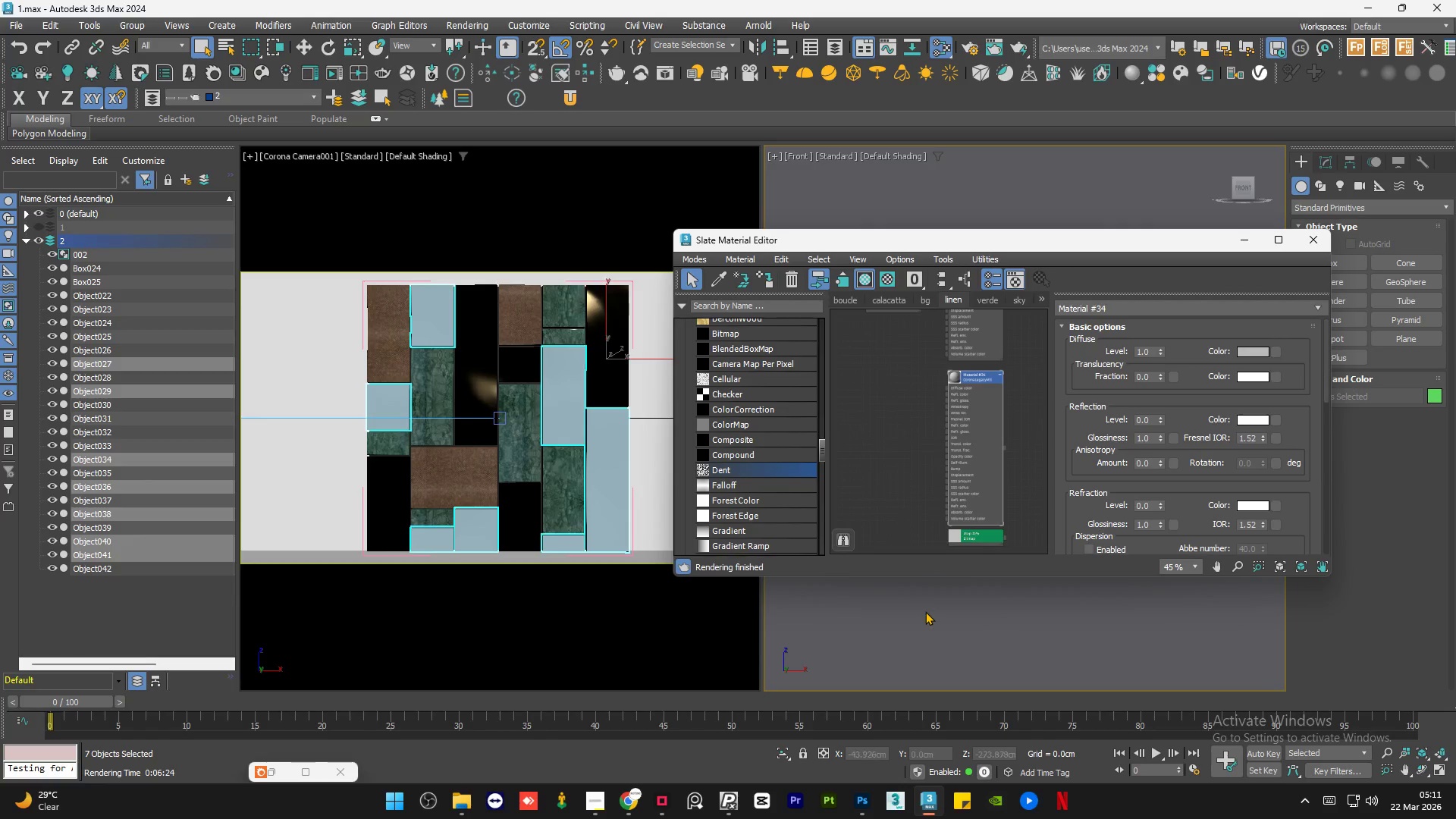 
left_click([925, 612])
 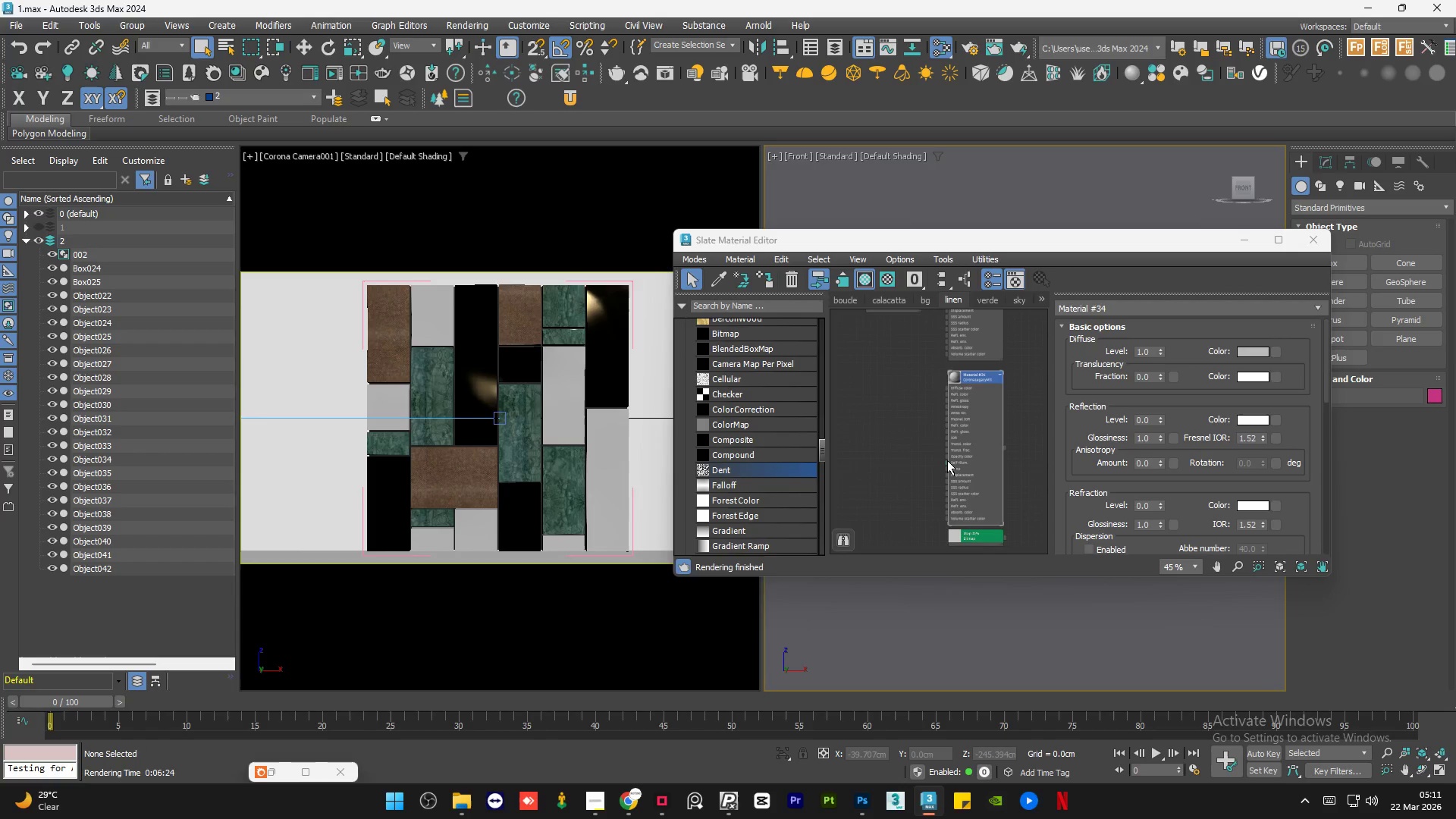 
scroll: coordinate [1065, 310], scroll_direction: up, amount: 2.0
 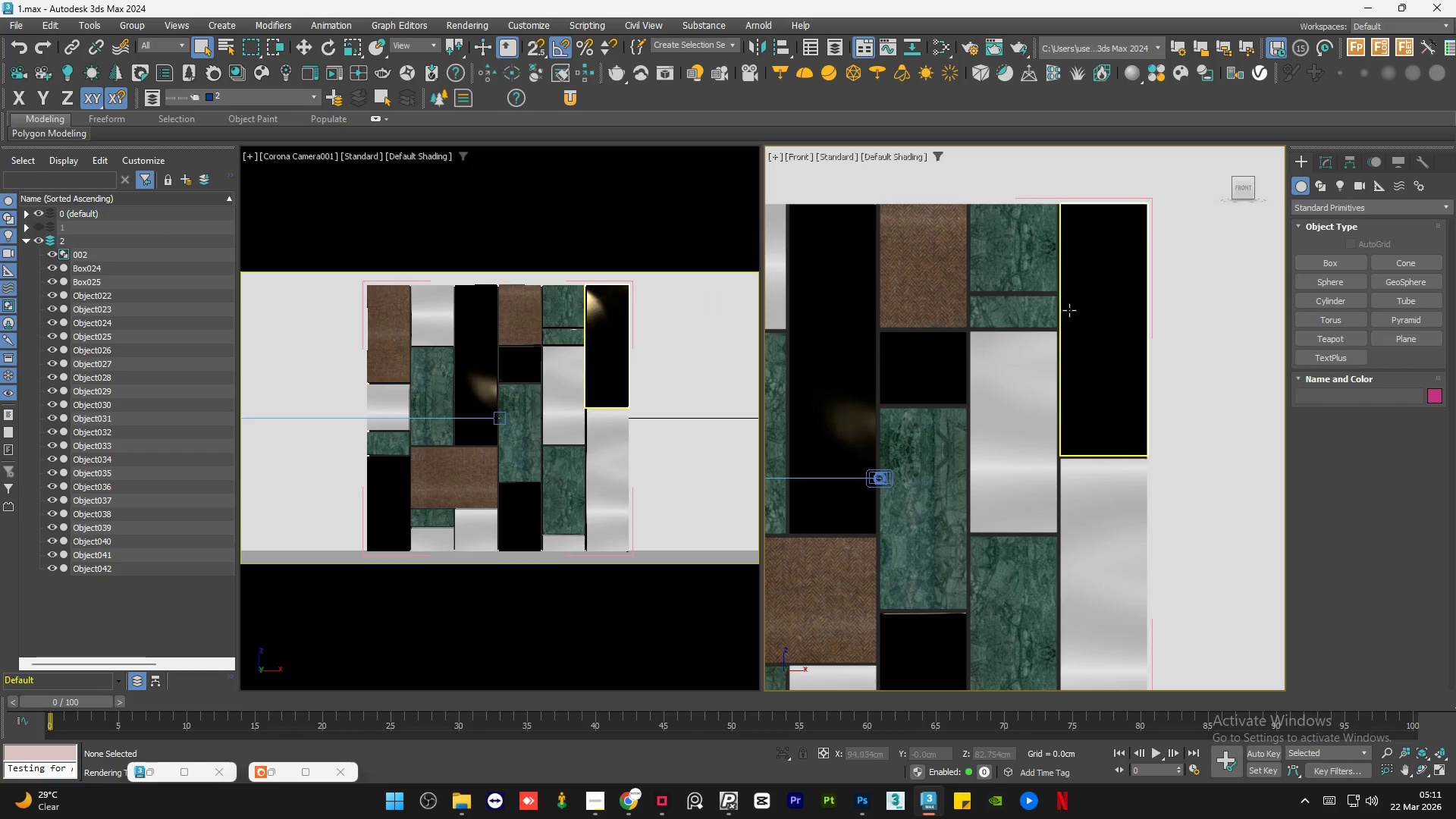 
left_click([774, 303])
 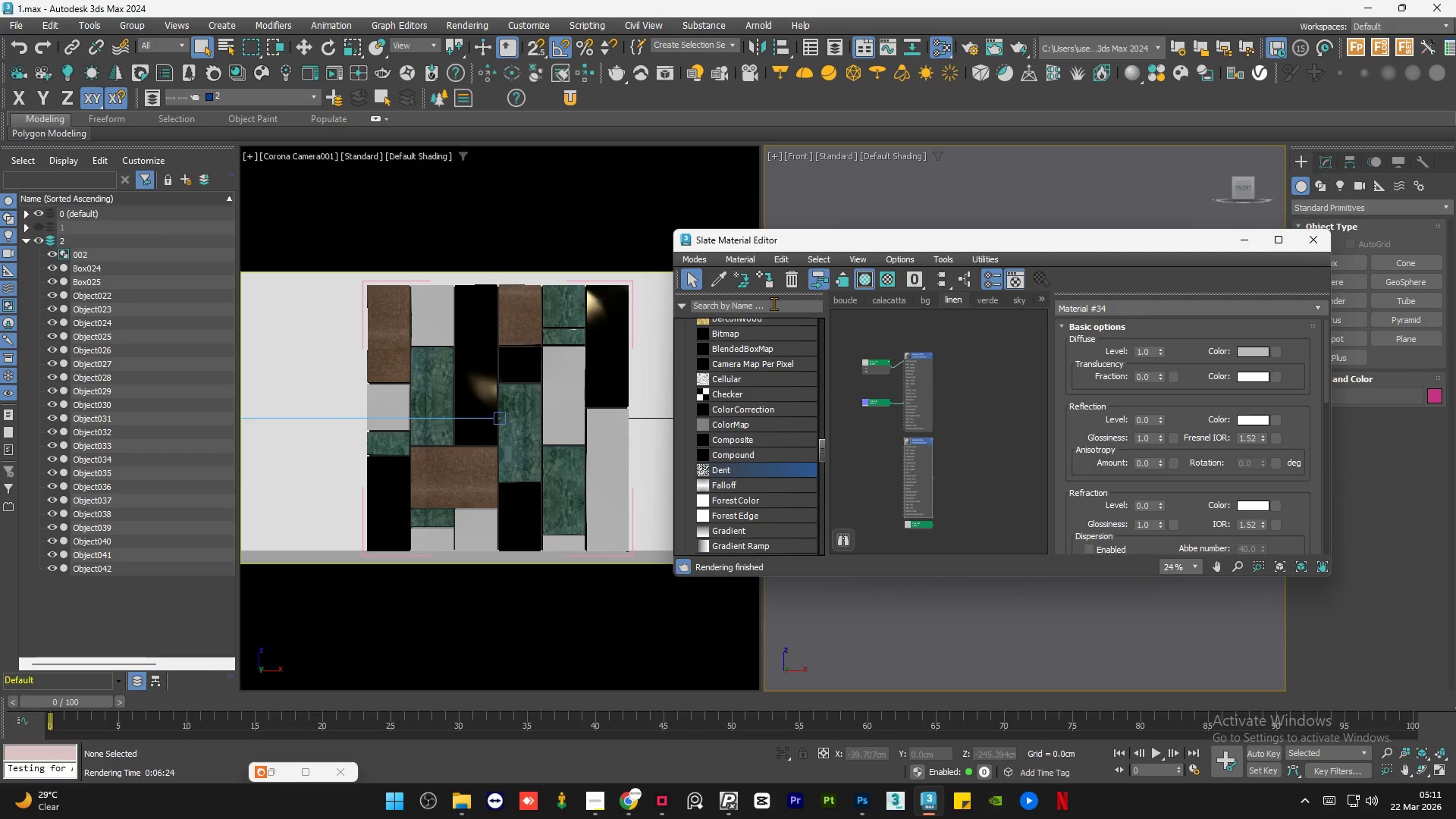 
scroll: coordinate [1061, 375], scroll_direction: down, amount: 1.0
 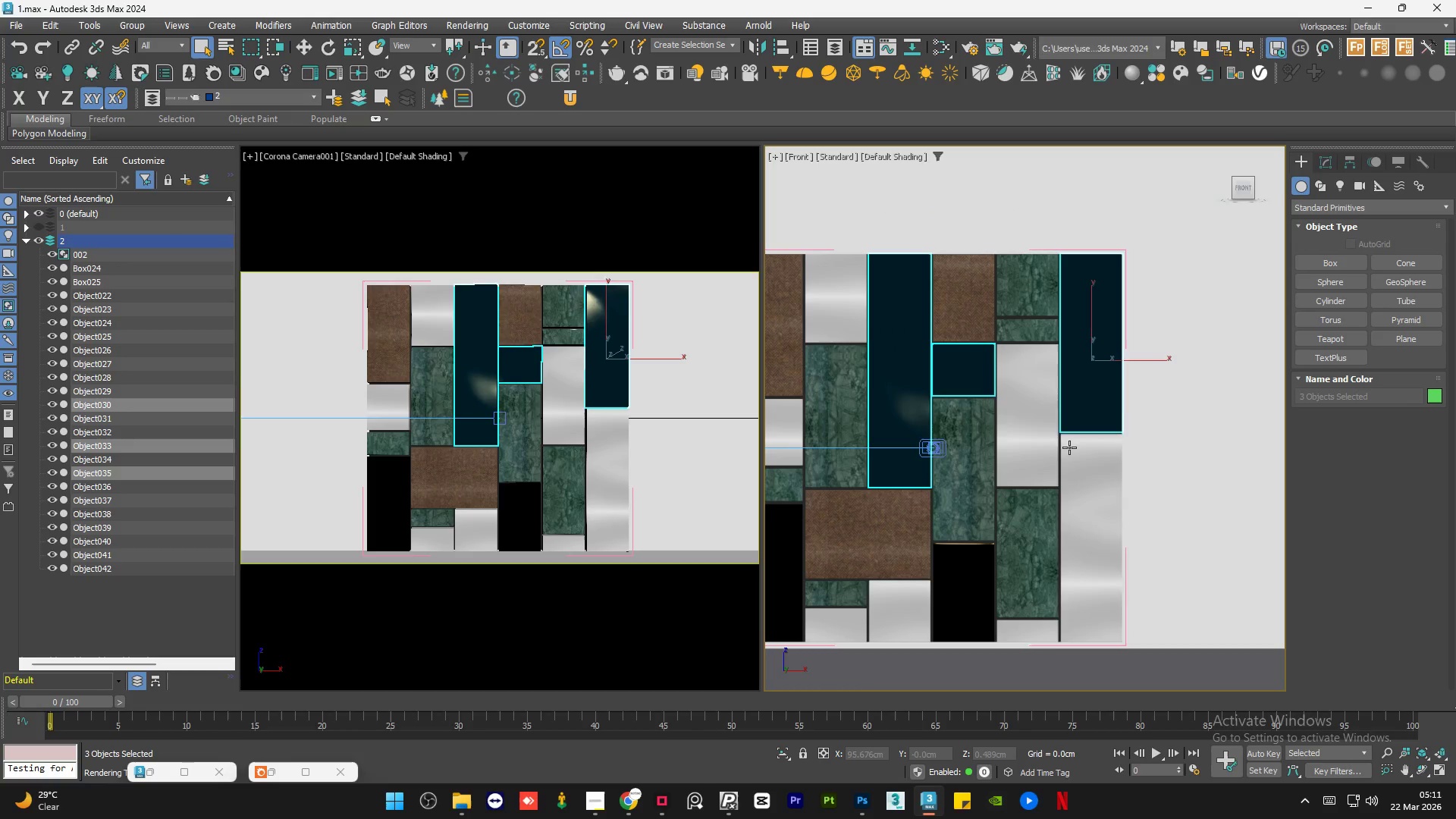 
left_click([774, 303])
 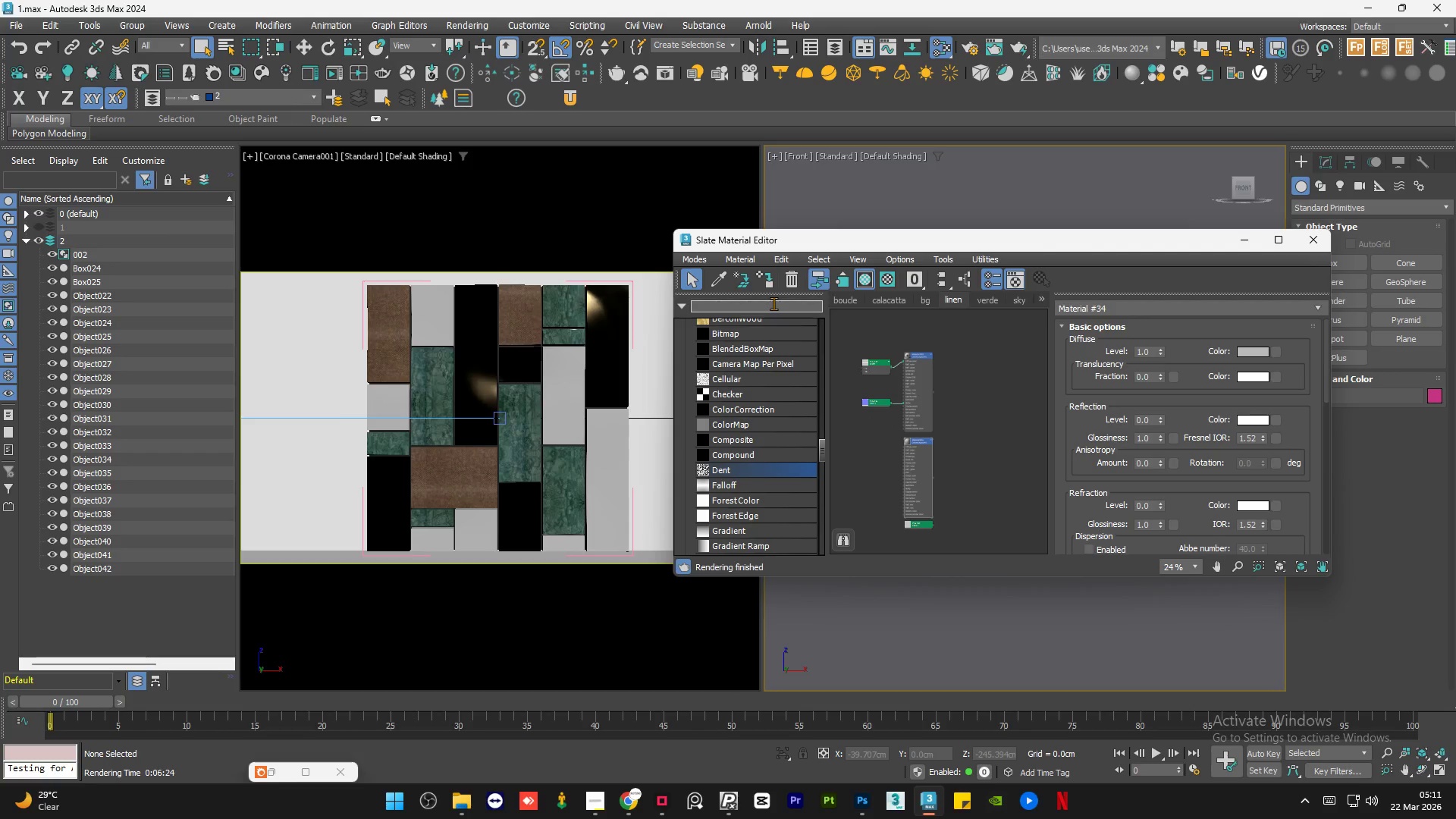 
type(layer)
 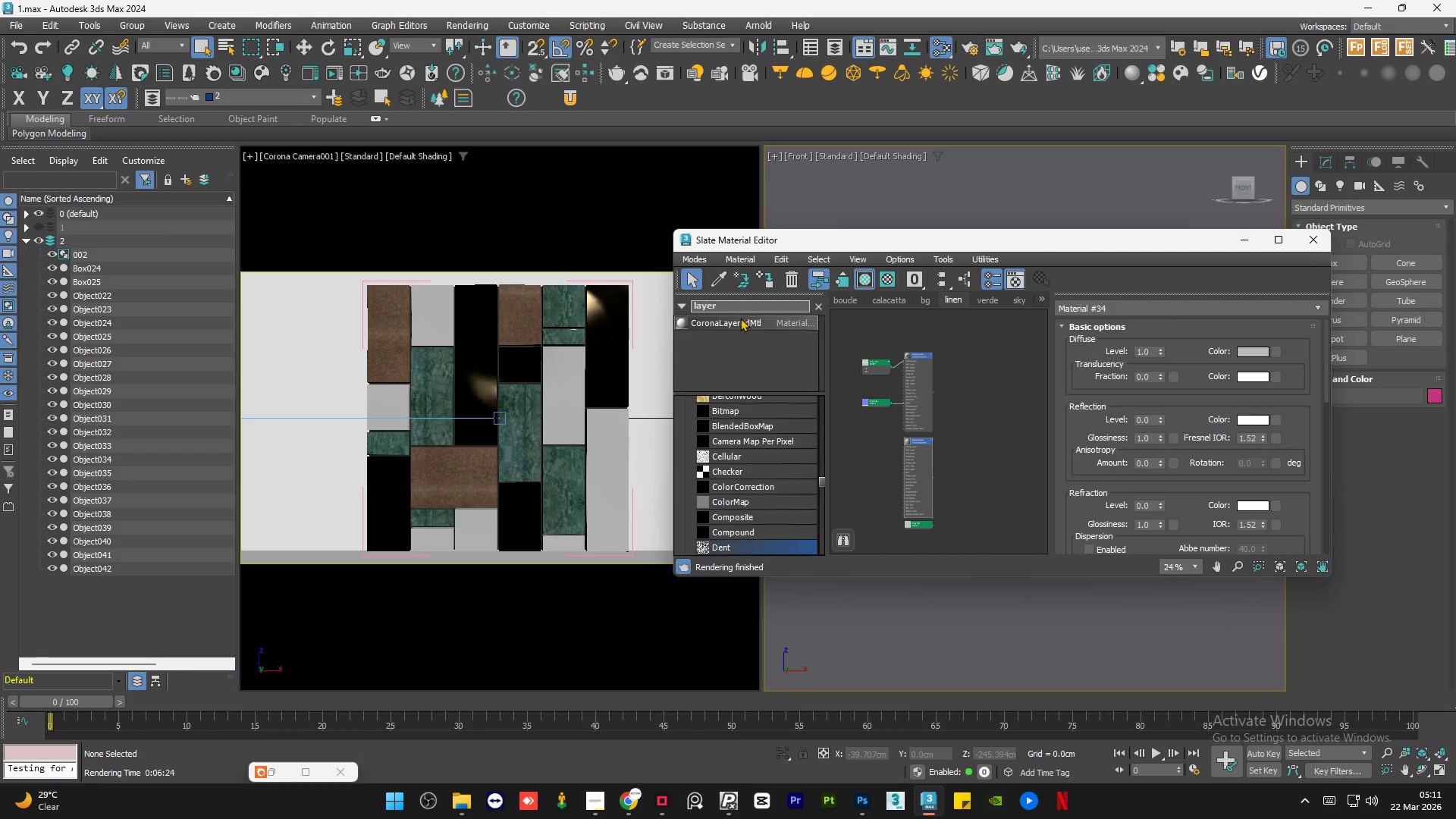 
scroll: coordinate [881, 366], scroll_direction: none, amount: 0.0
 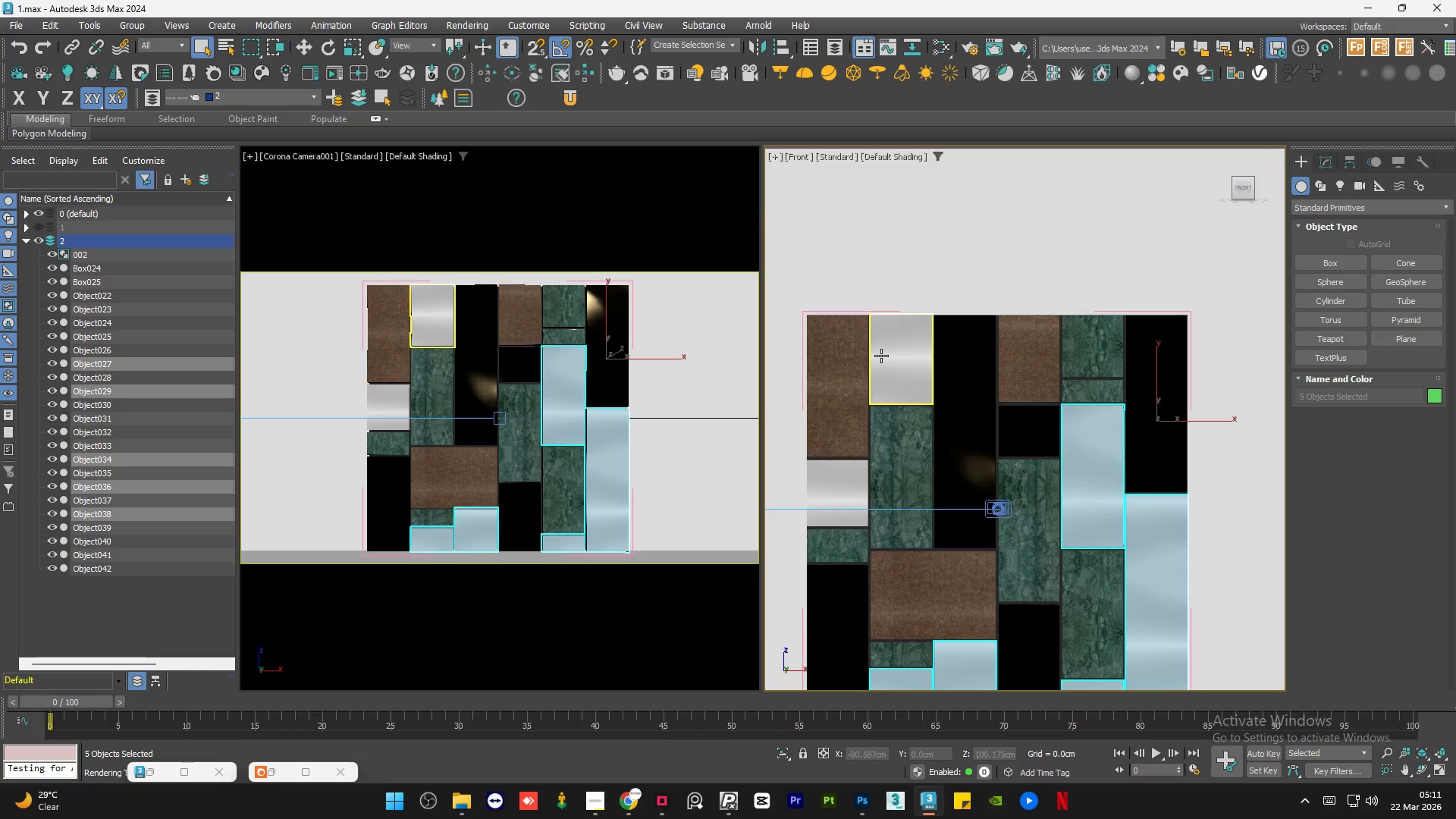 
left_click_drag(start_coordinate=[736, 317], to_coordinate=[973, 408])
 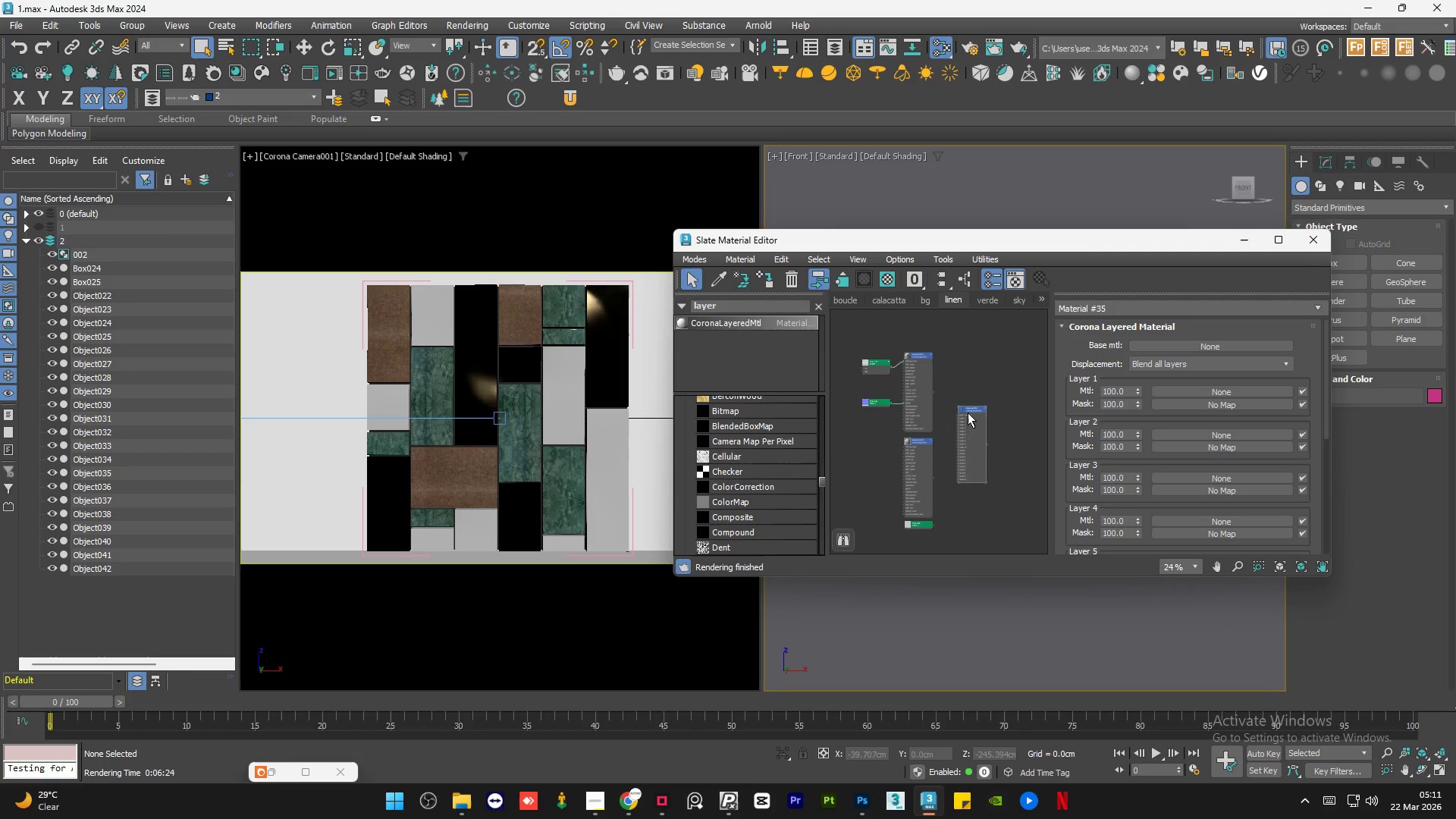 
left_click([962, 429])
 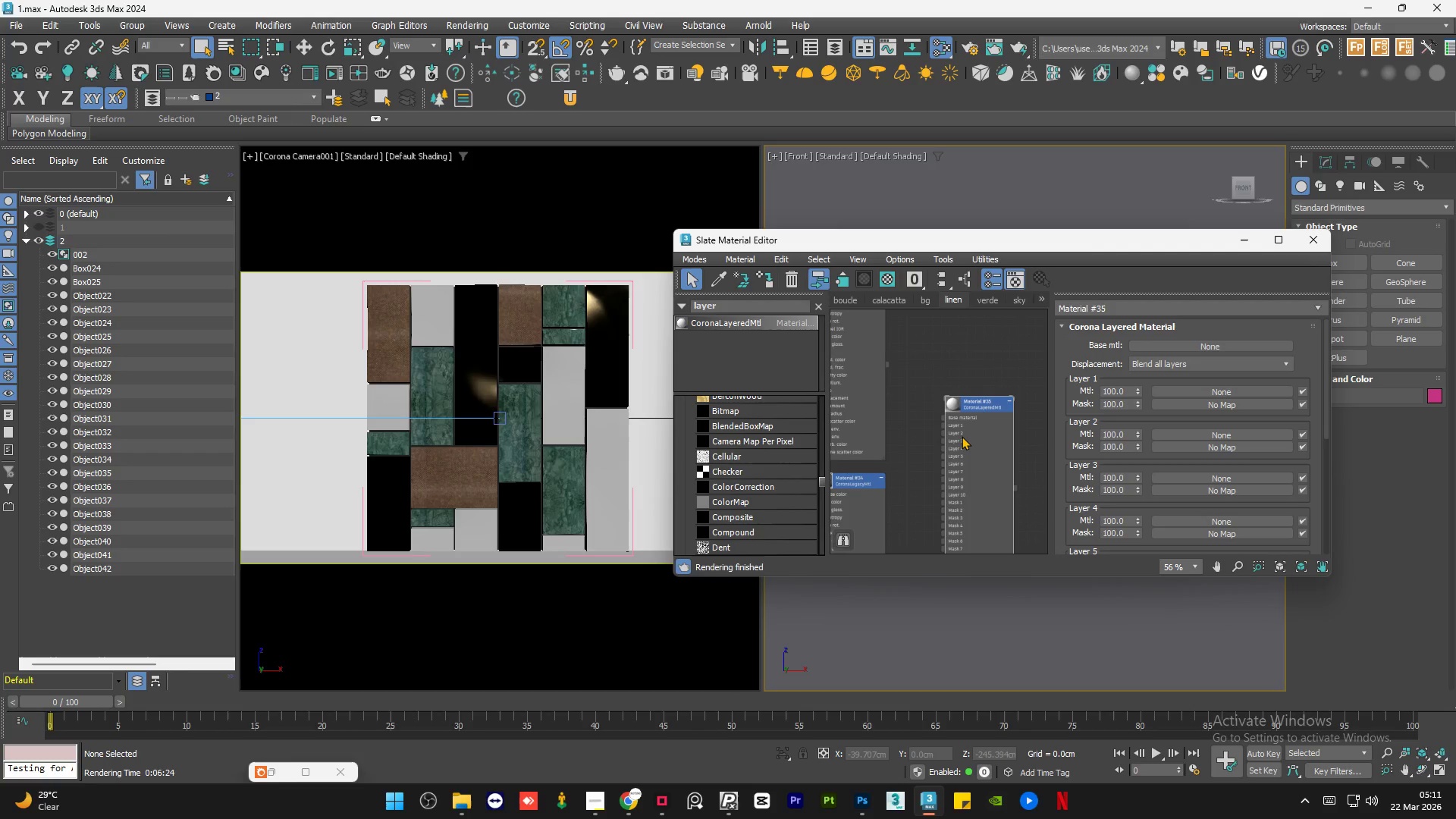 
scroll: coordinate [918, 318], scroll_direction: down, amount: 2.0
 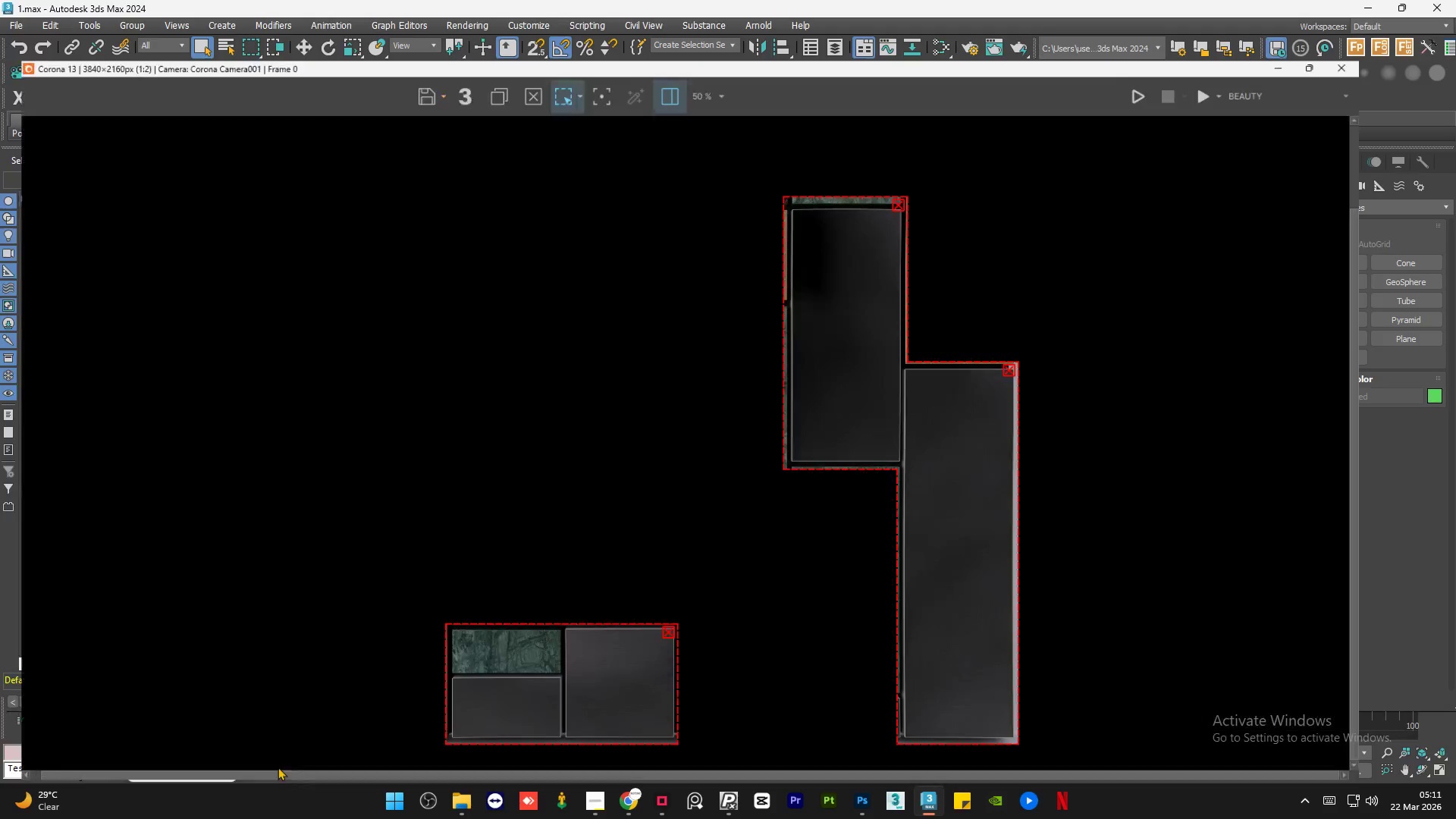 
double_click([962, 436])
 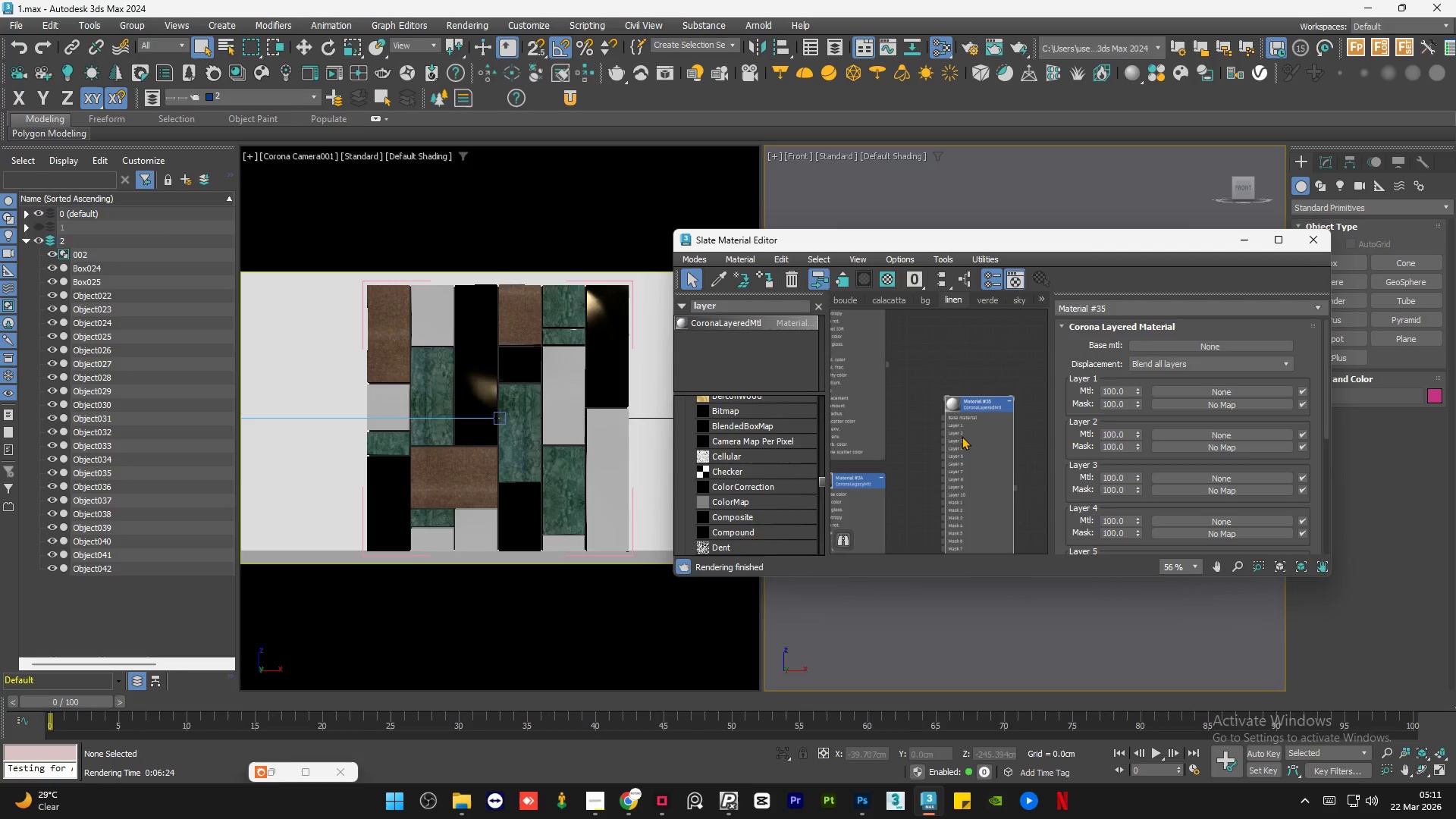 
triple_click([962, 436])
 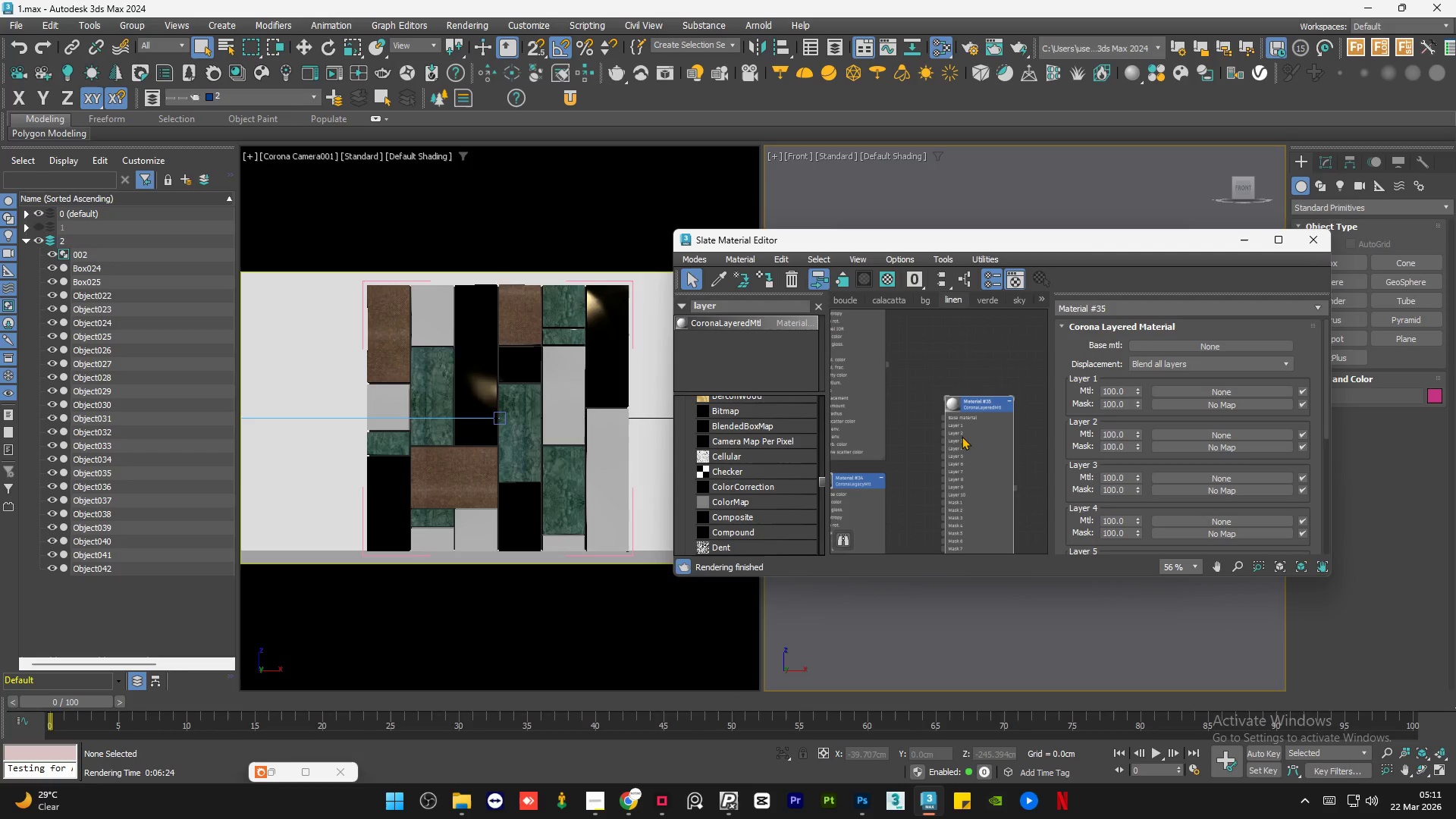 
triple_click([962, 436])
 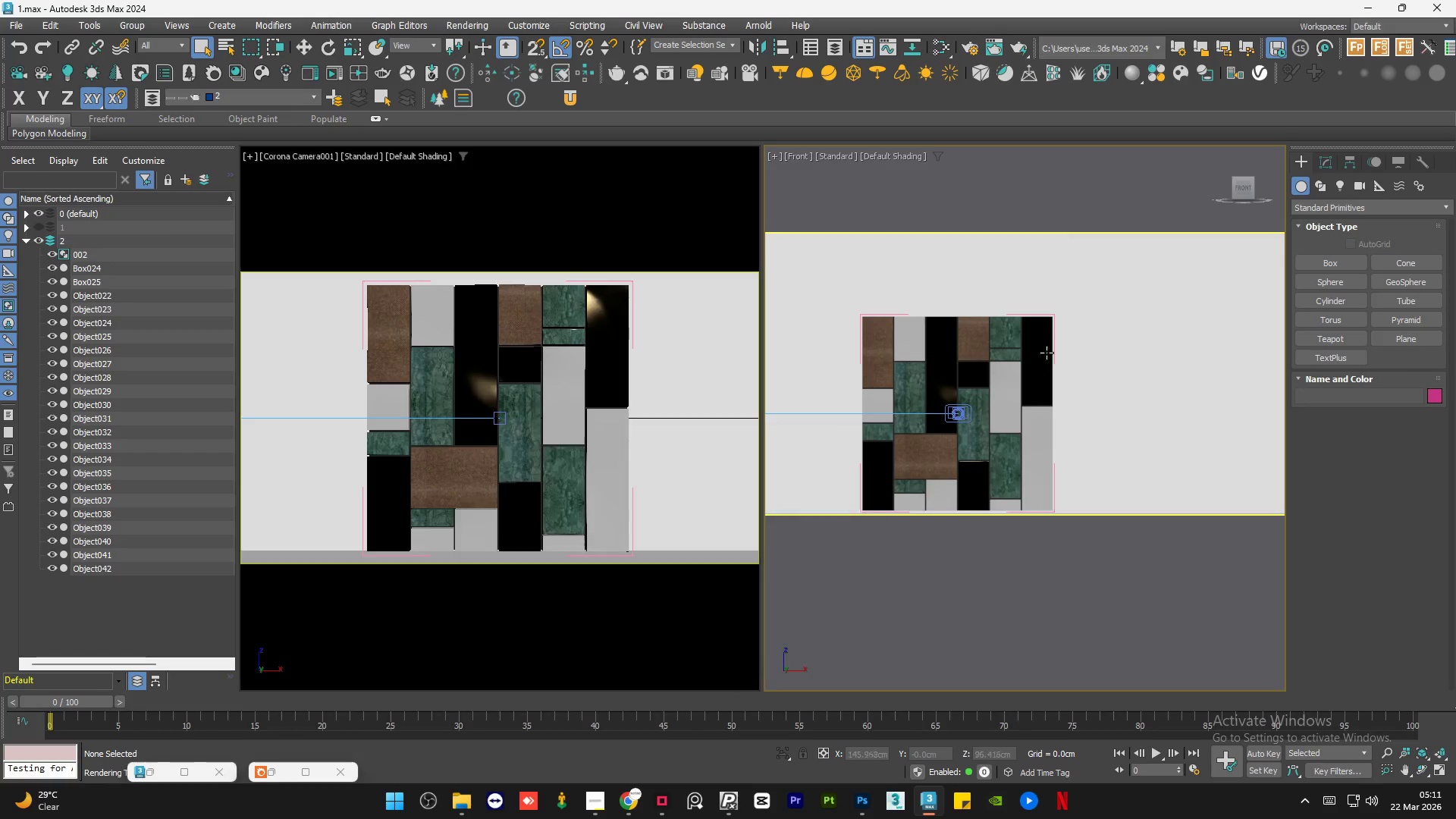 
scroll: coordinate [626, 388], scroll_direction: down, amount: 1.0
 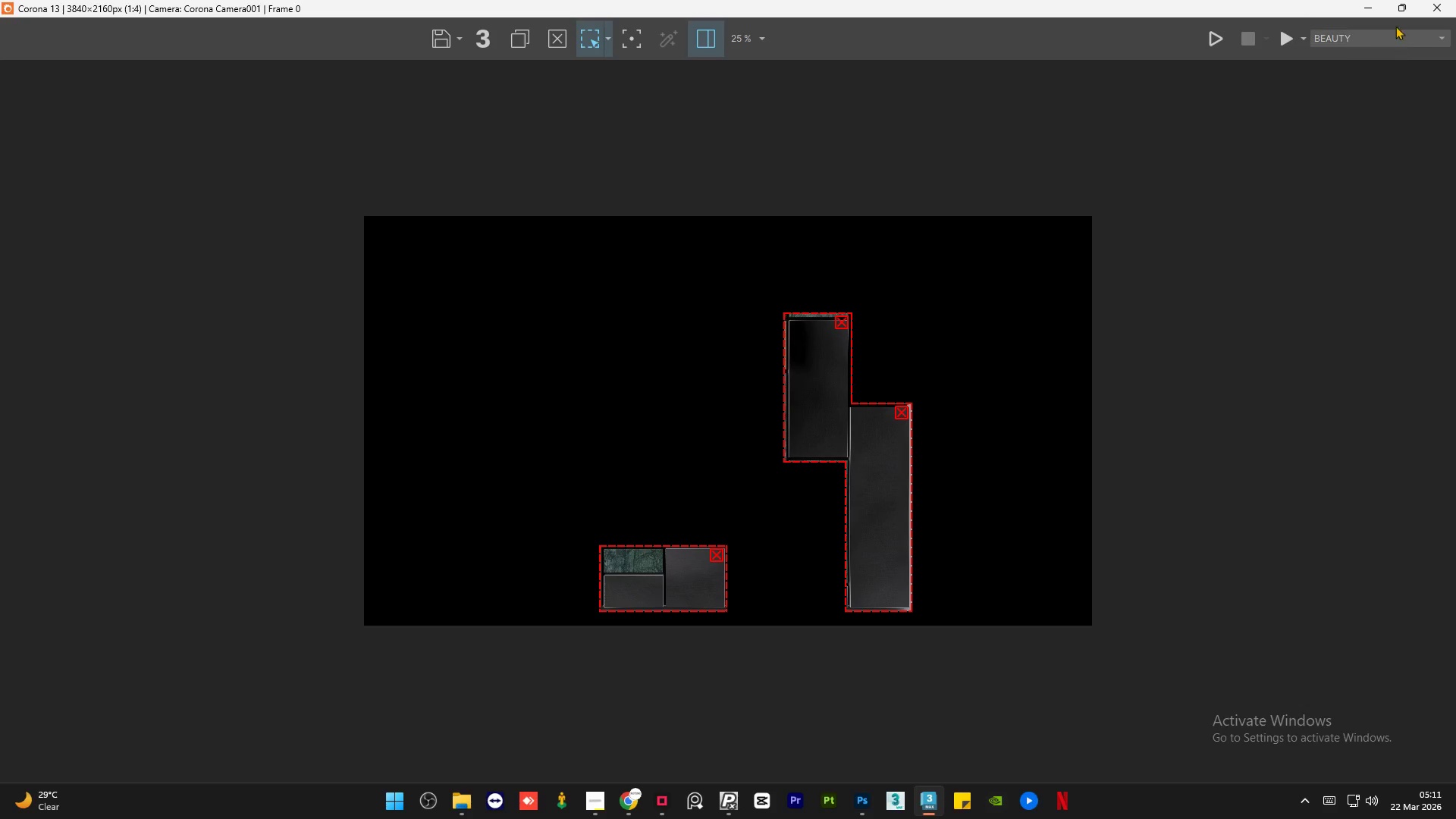 
left_click([1036, 450])
 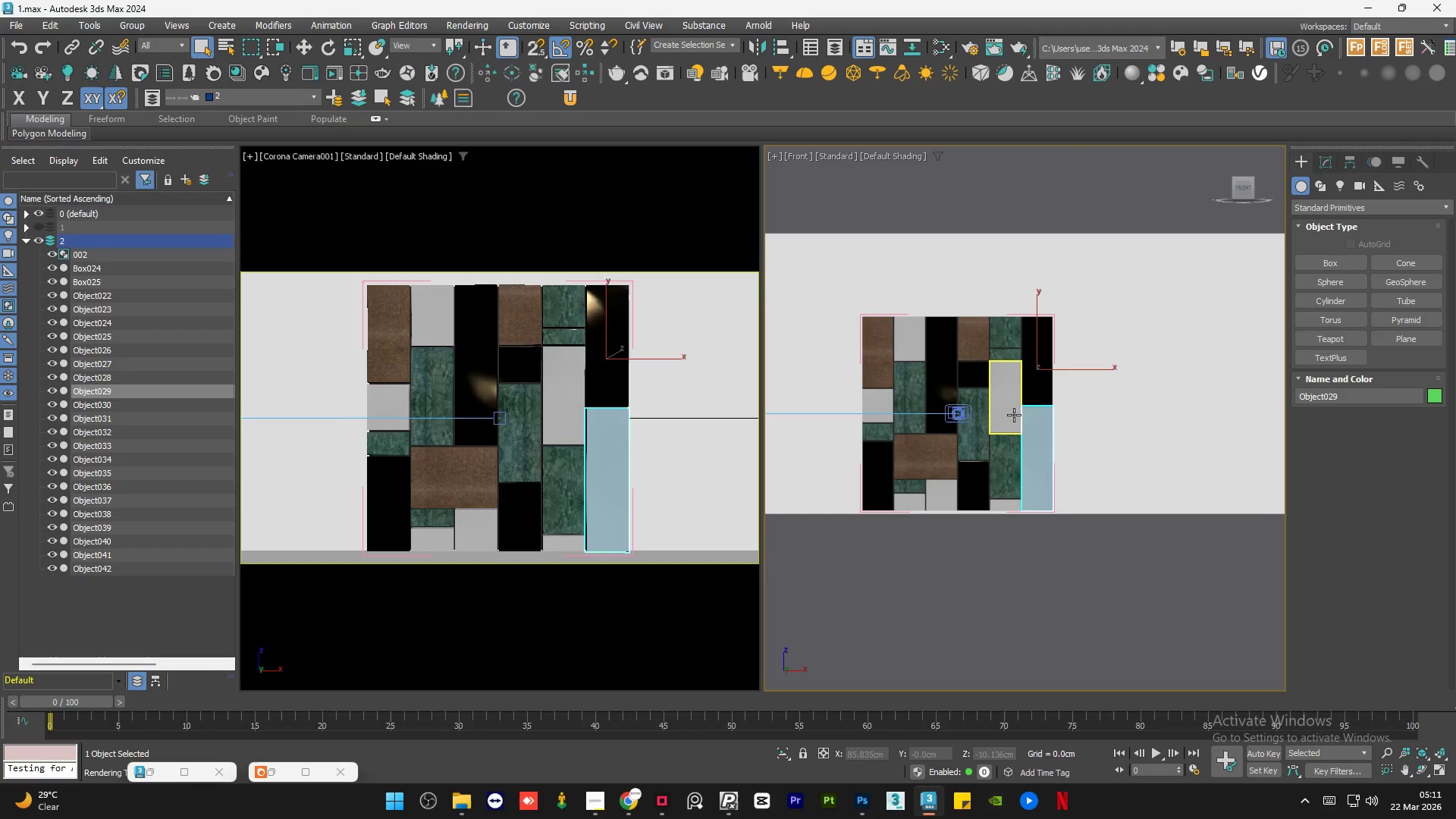 
hold_key(key=ControlLeft, duration=0.39)
left_click([1012, 407])
 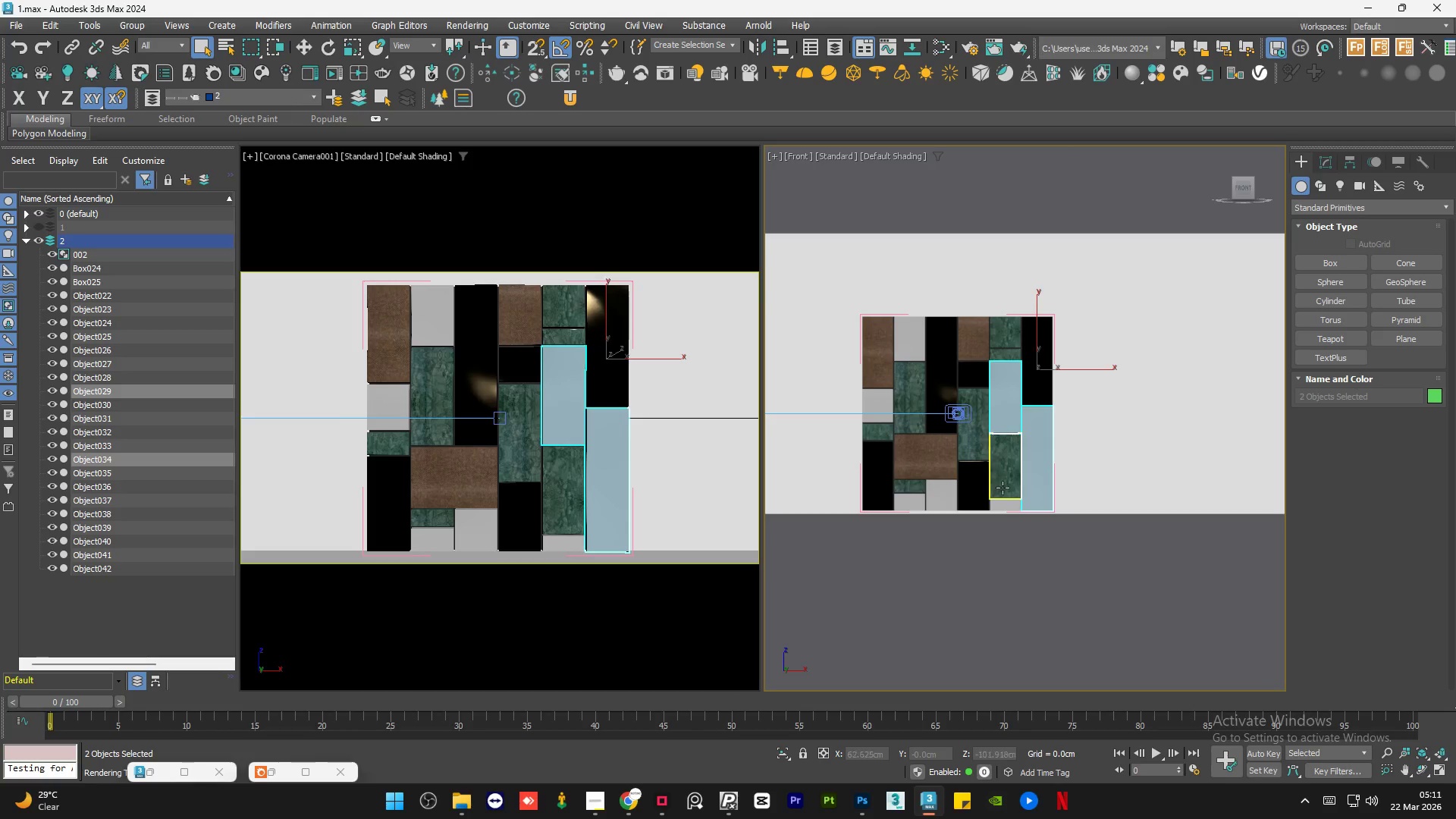 
hold_key(key=ControlLeft, duration=0.58)
left_click([999, 538])
 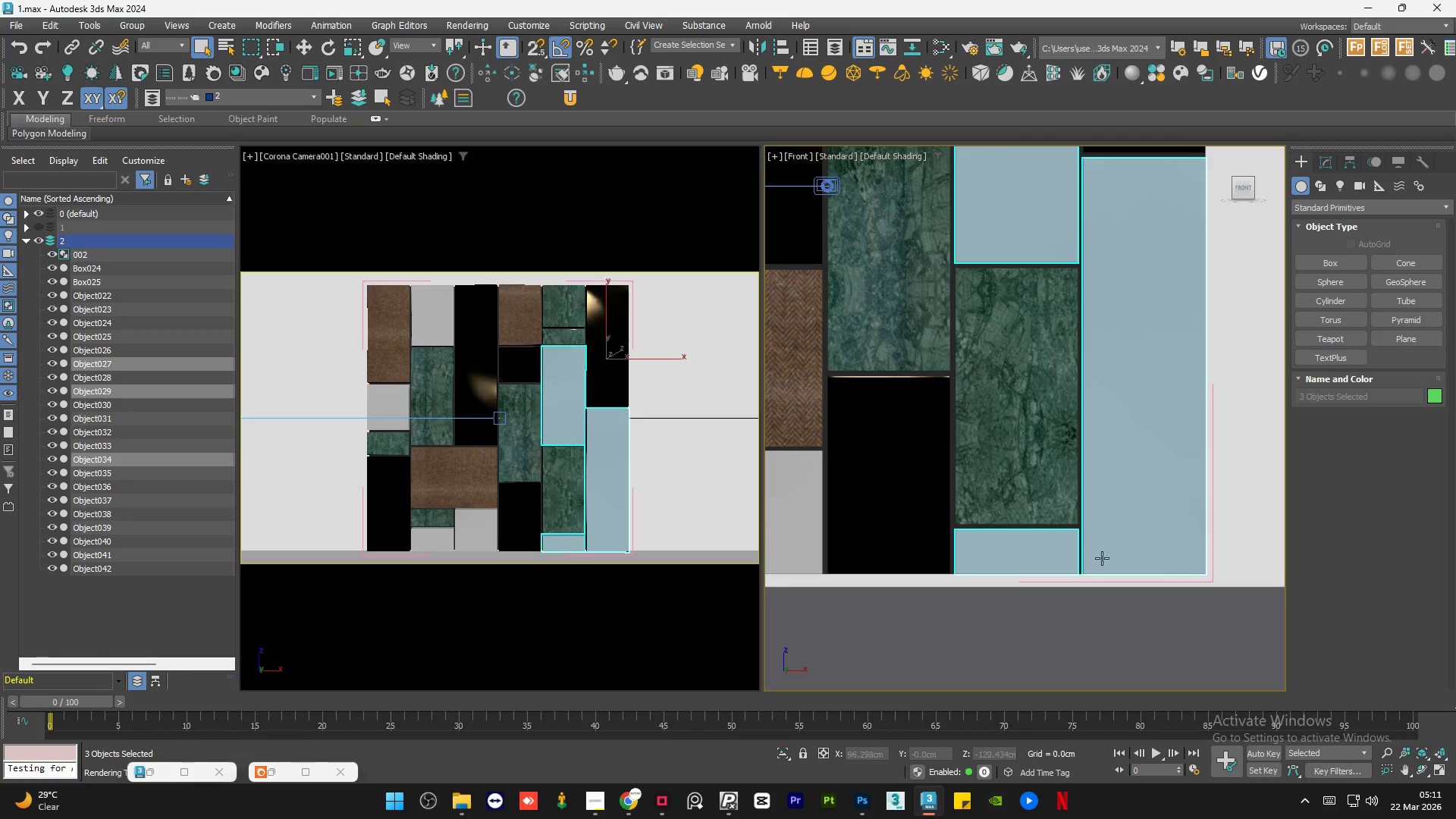 
hold_key(key=ControlLeft, duration=0.44)
left_click([924, 530])
 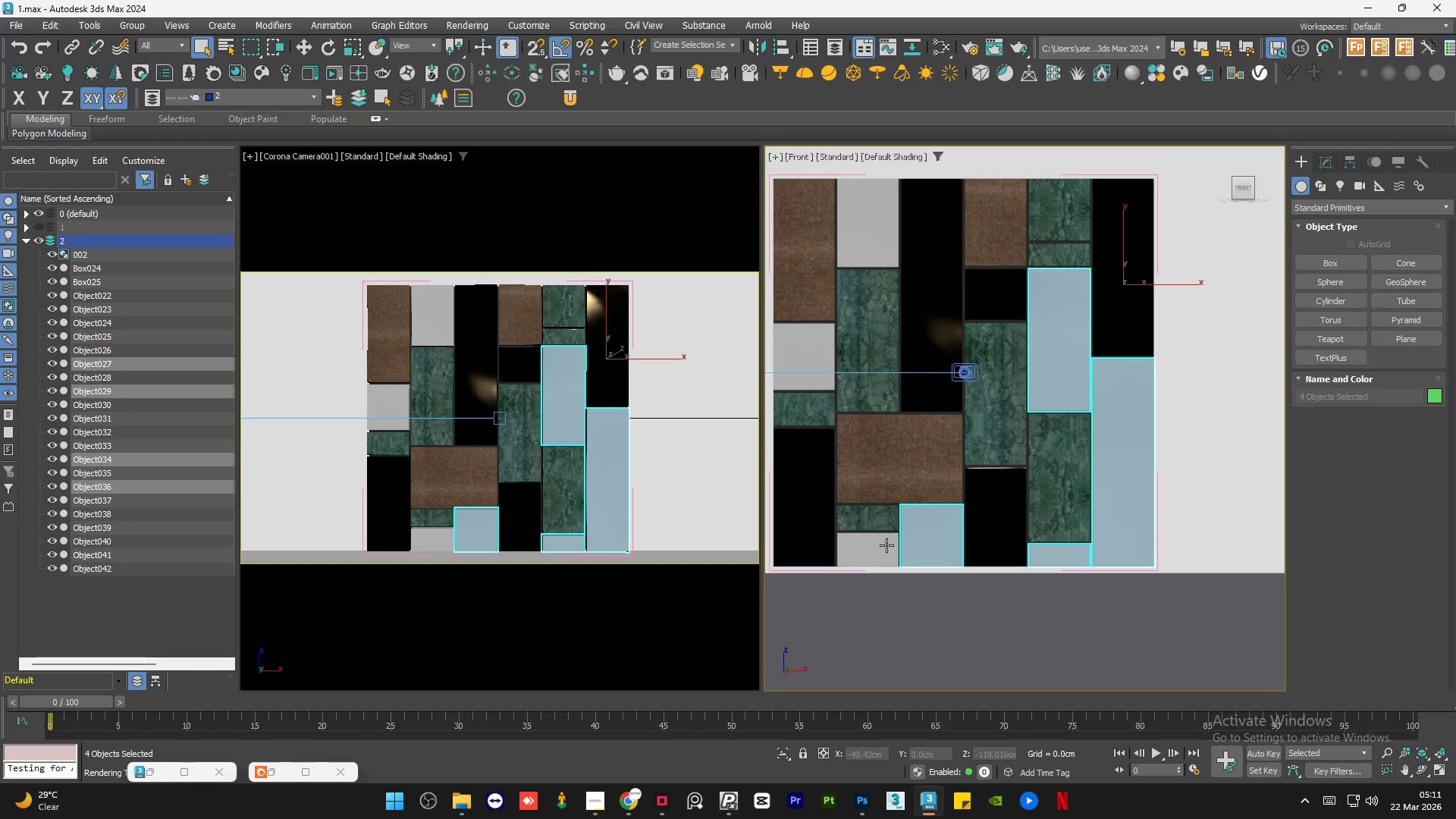 
hold_key(key=ControlLeft, duration=0.38)
double_click([873, 551])
 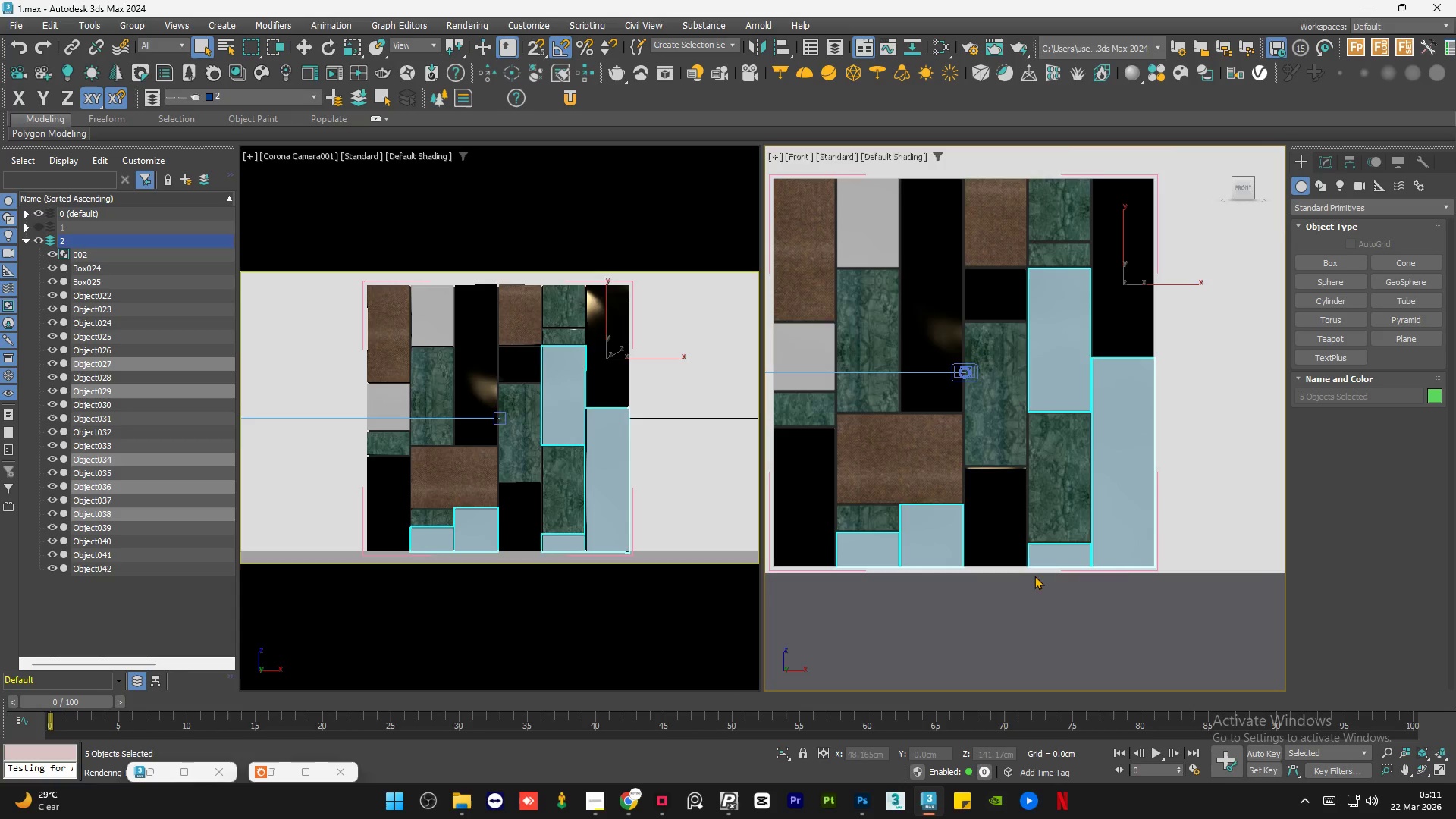 
hold_key(key=ControlLeft, duration=0.42)
 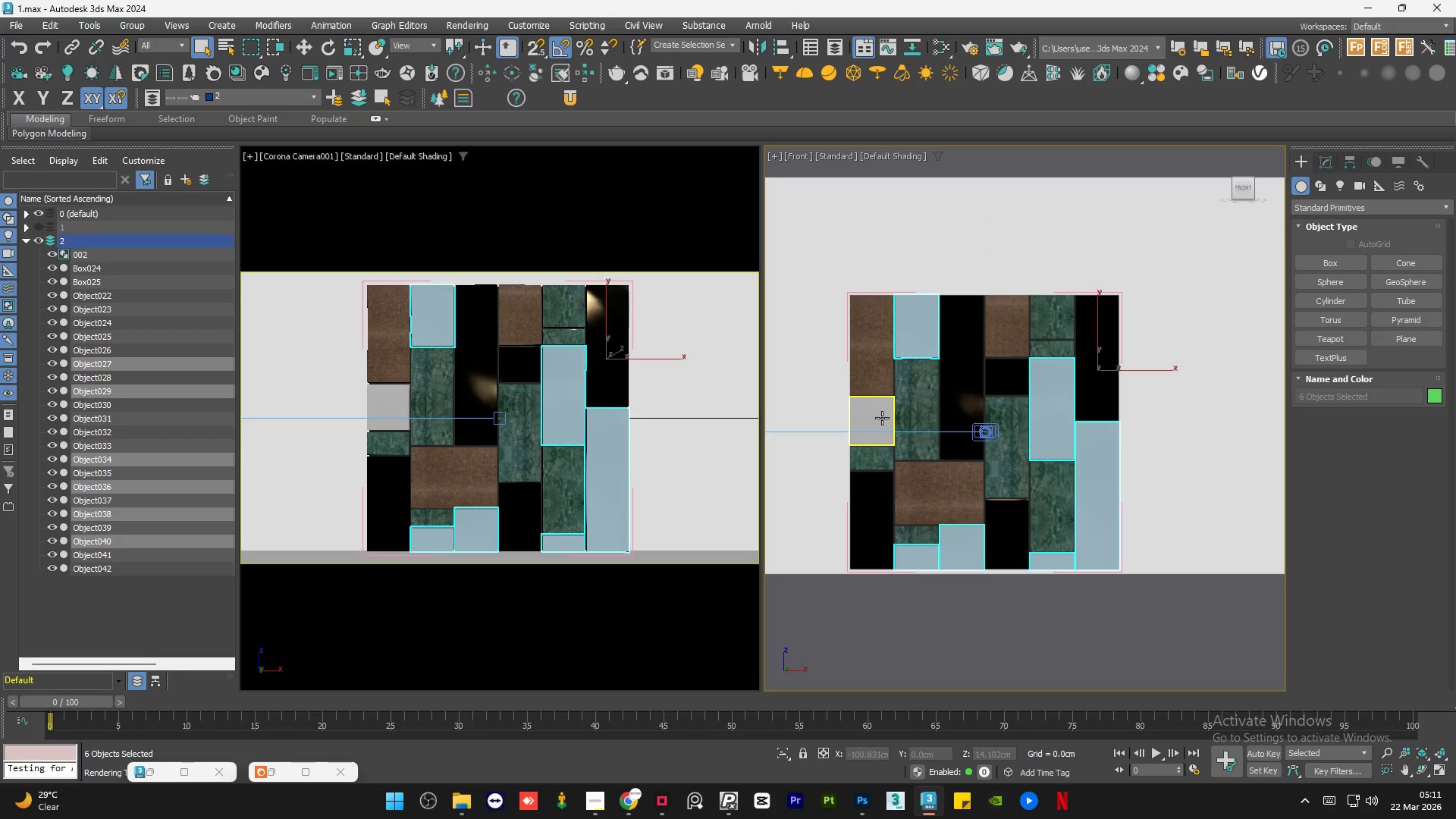 
scroll: coordinate [971, 403], scroll_direction: none, amount: 0.0
 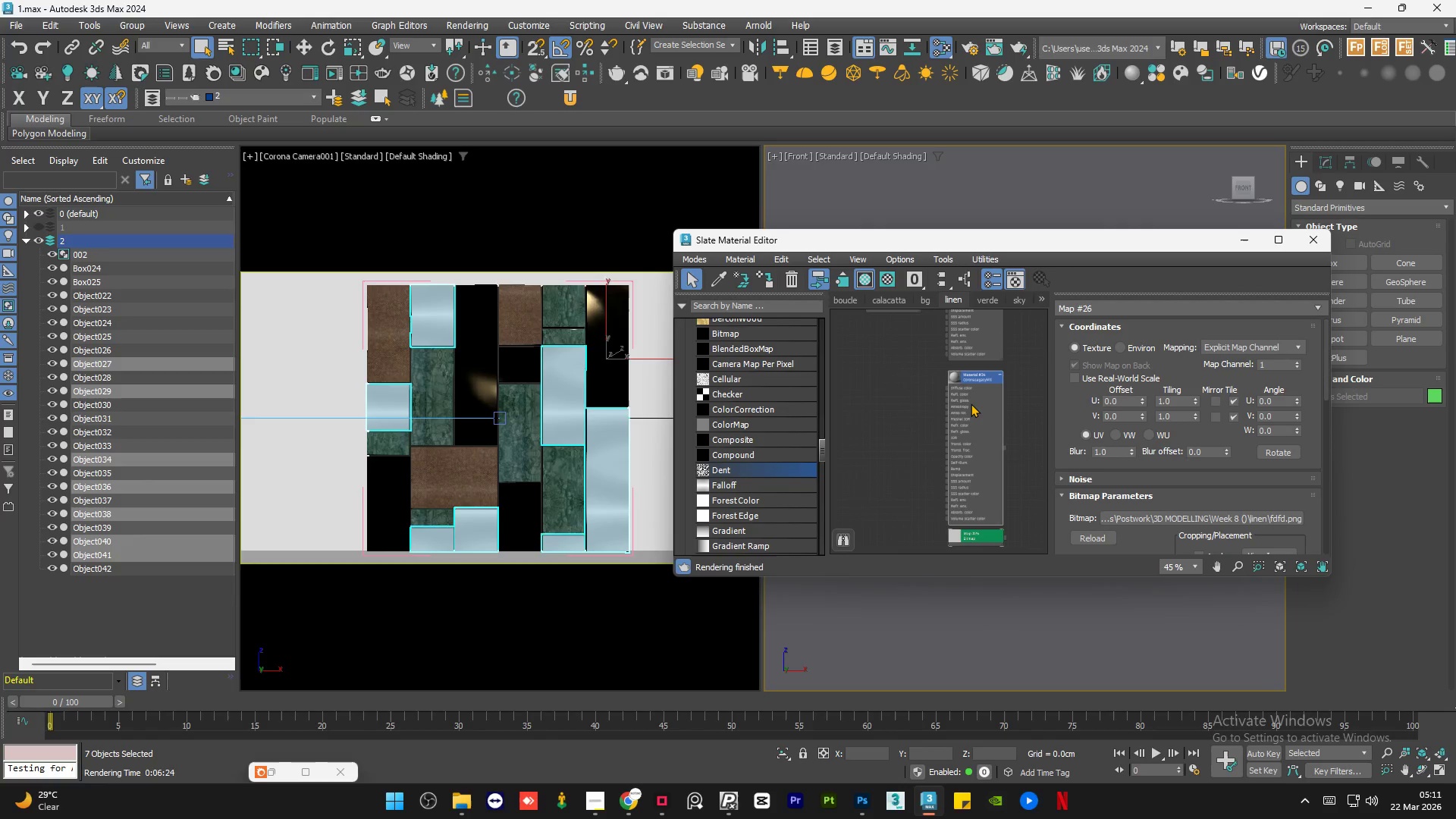 
left_click([921, 326])
 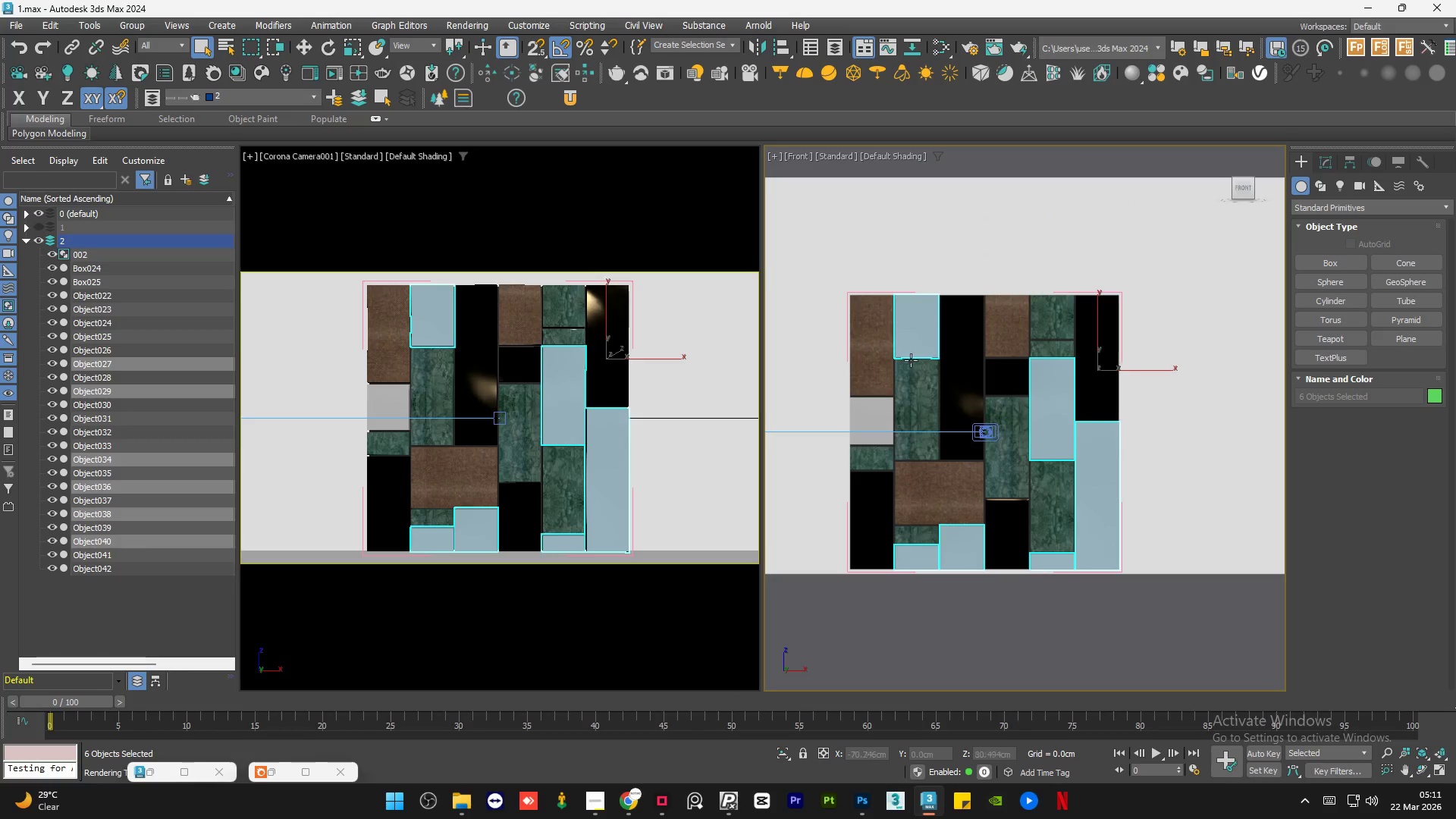 
hold_key(key=ControlLeft, duration=0.66)
left_click([882, 418])
 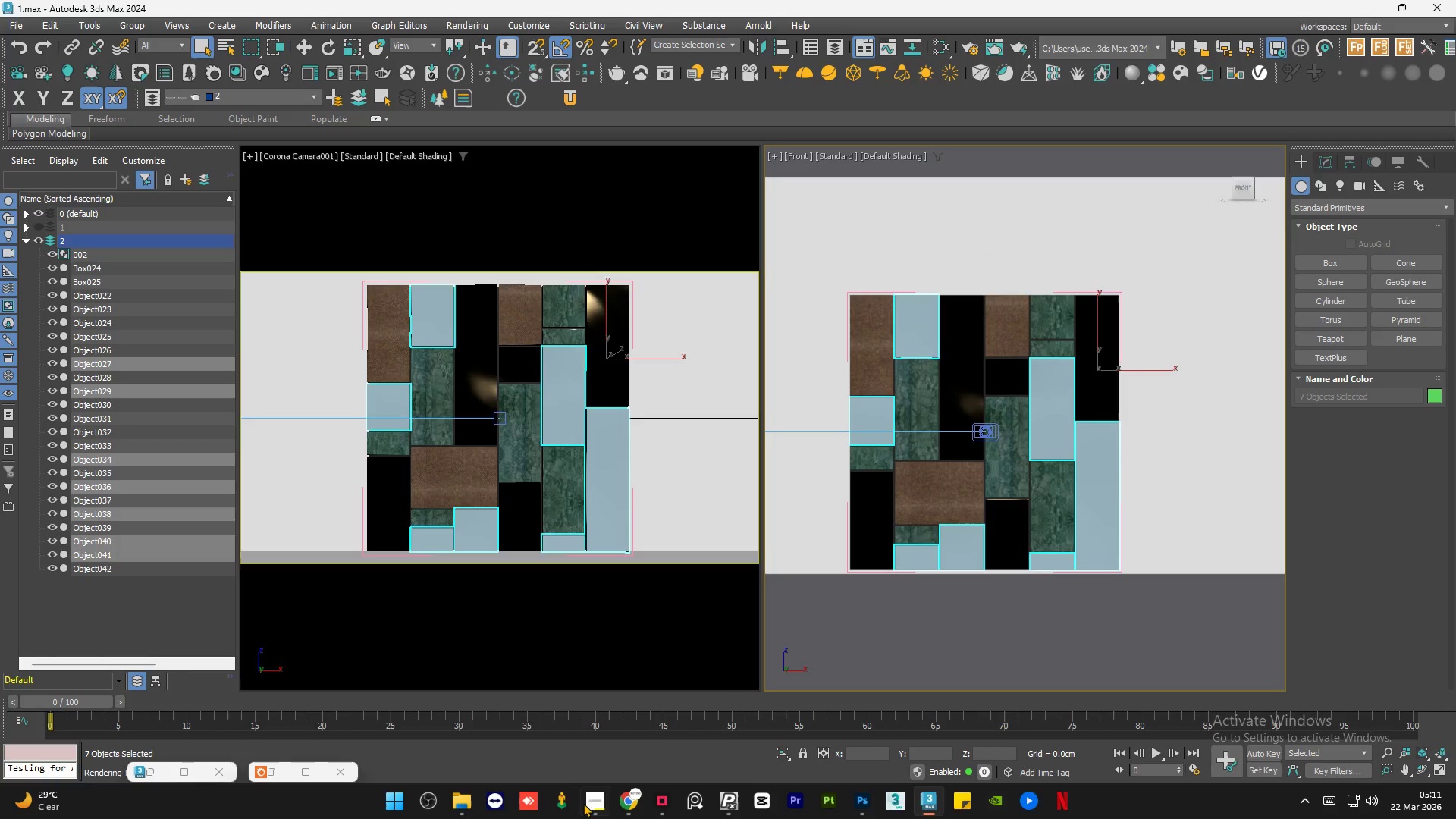 
left_click([585, 810])
 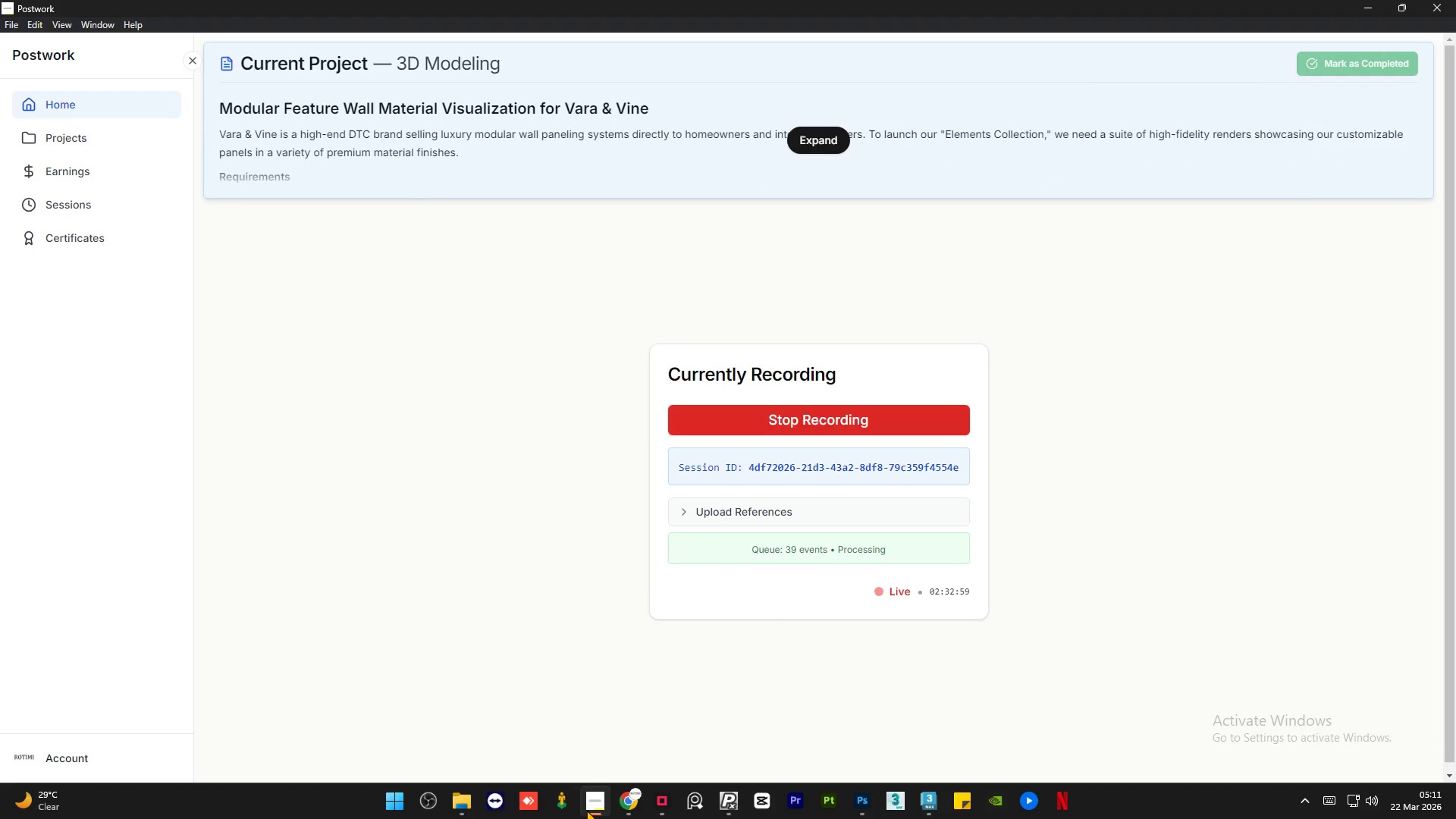 
left_click([586, 810])
 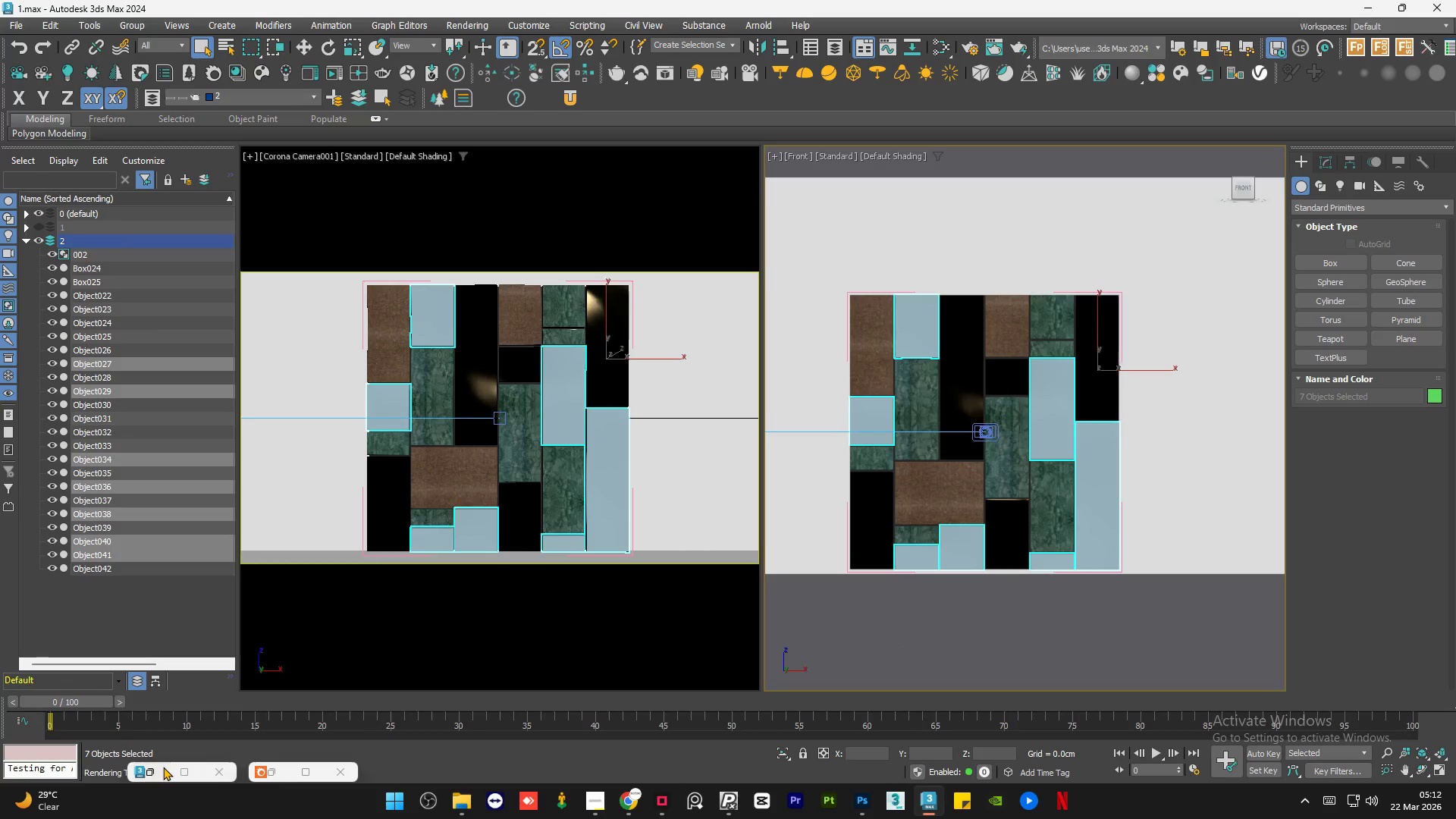 
scroll: coordinate [964, 417], scroll_direction: down, amount: 2.0
 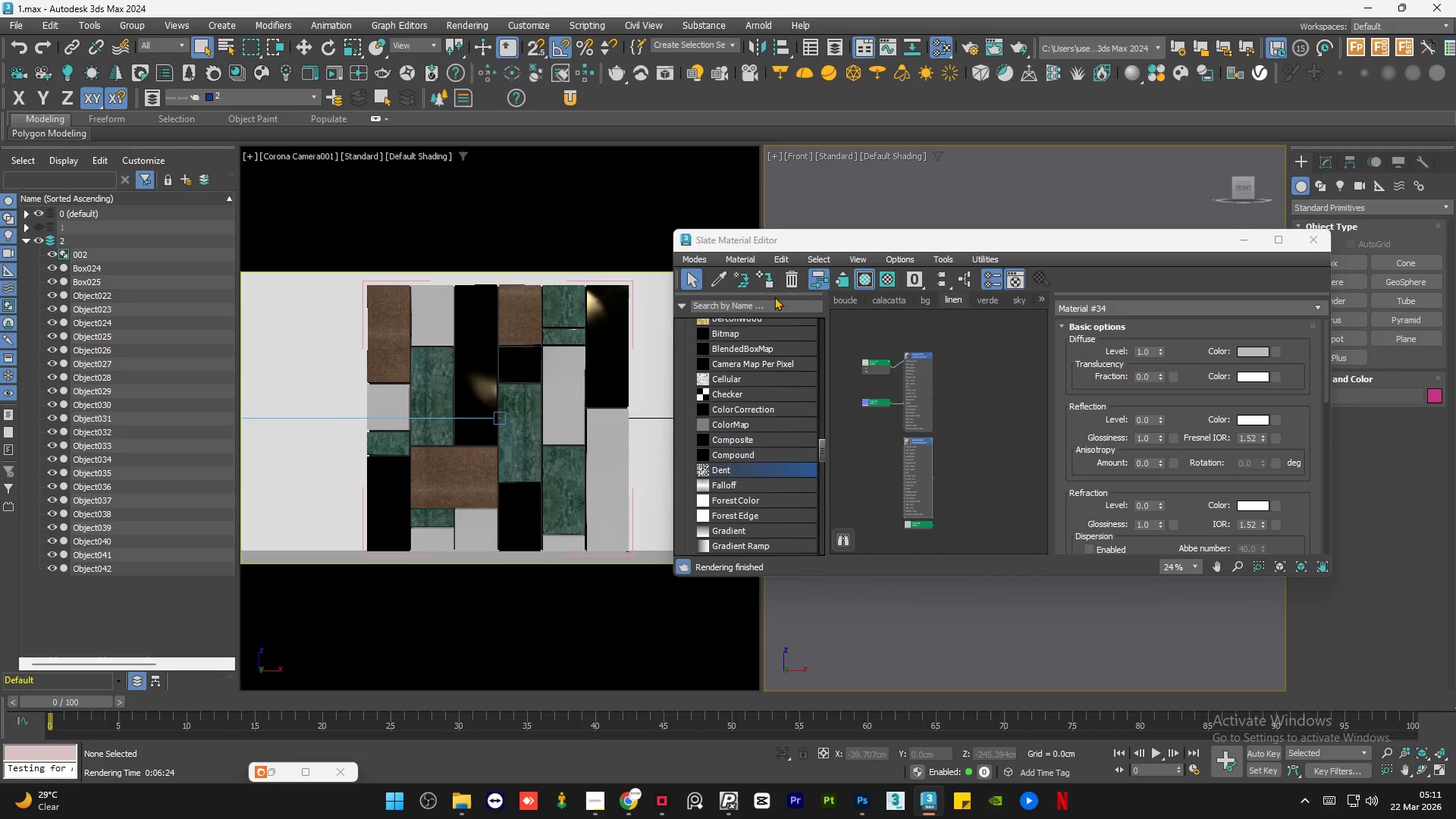 
left_click([151, 766])
 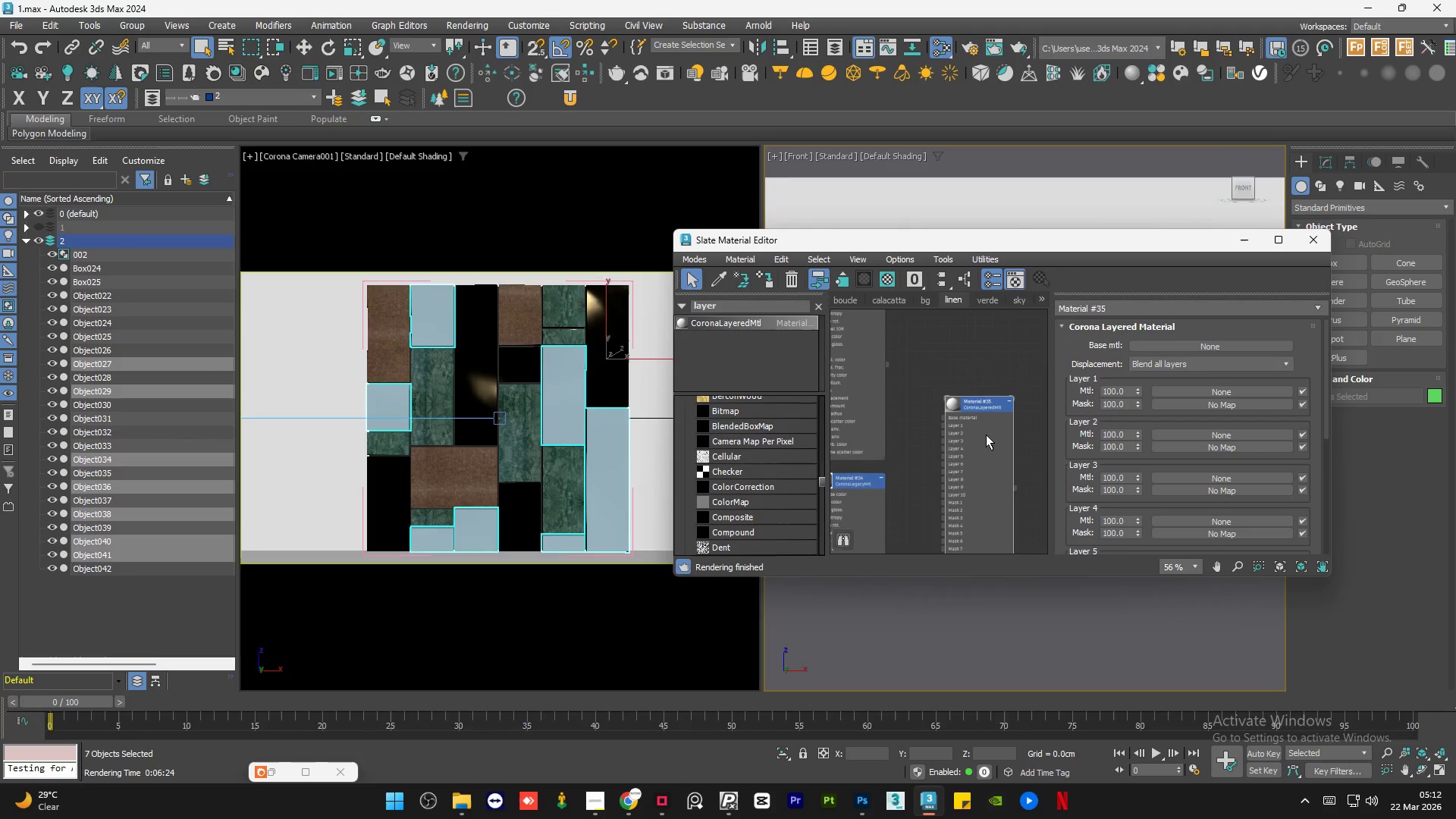 
double_click([986, 435])
 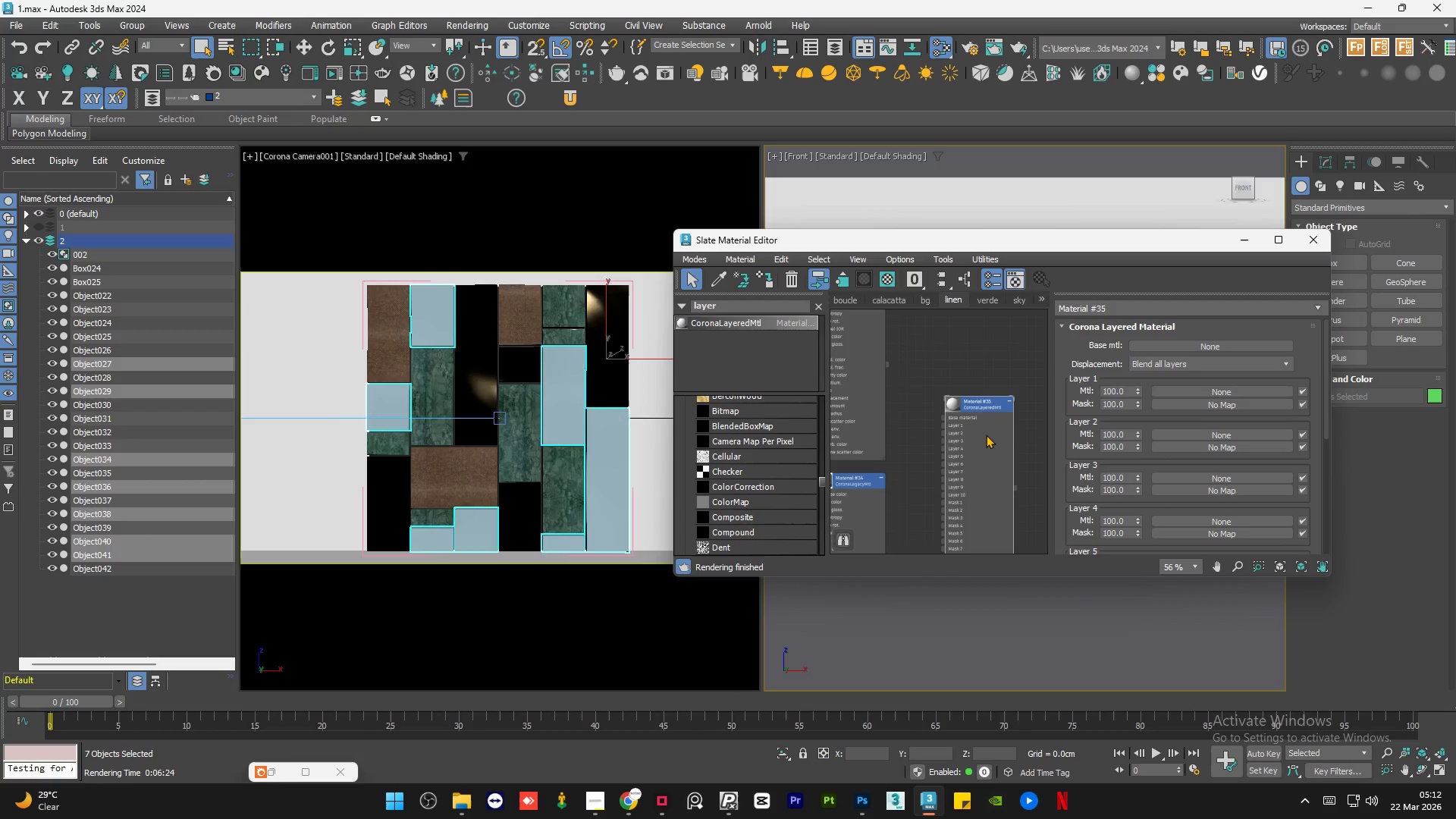 
key(A)
 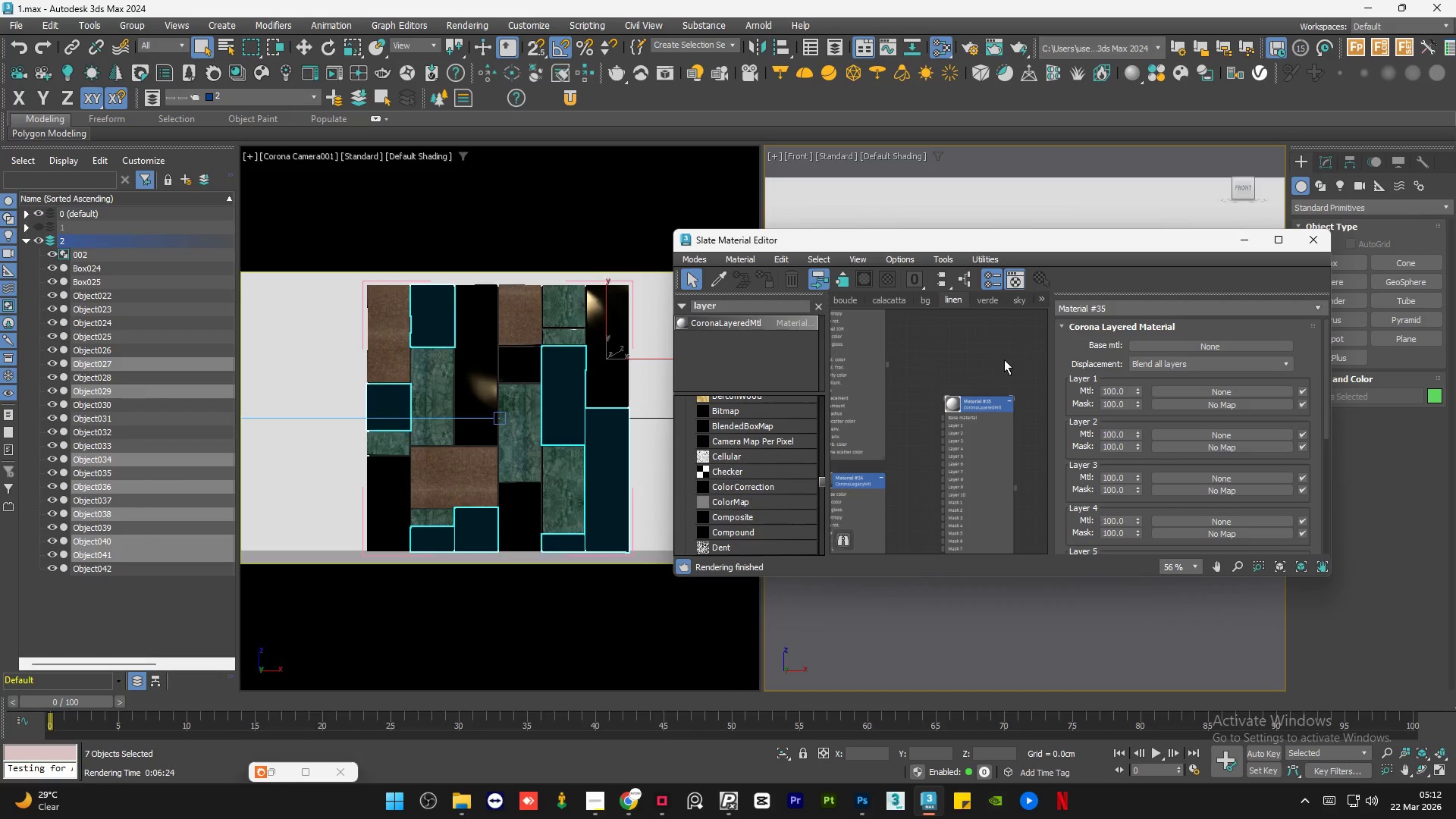 
left_click_drag(start_coordinate=[923, 369], to_coordinate=[1011, 456])
 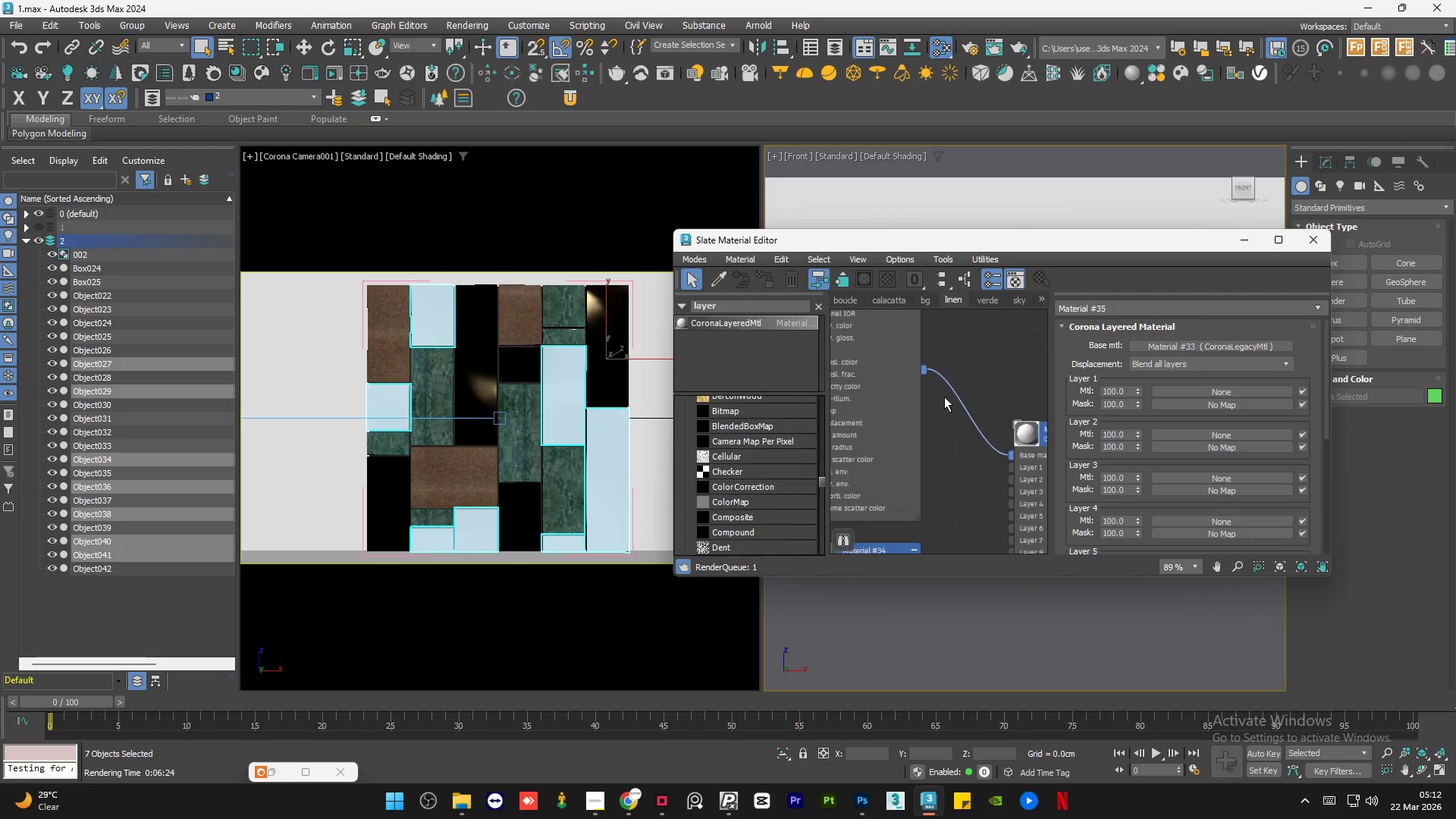 
scroll: coordinate [968, 413], scroll_direction: up, amount: 3.0
 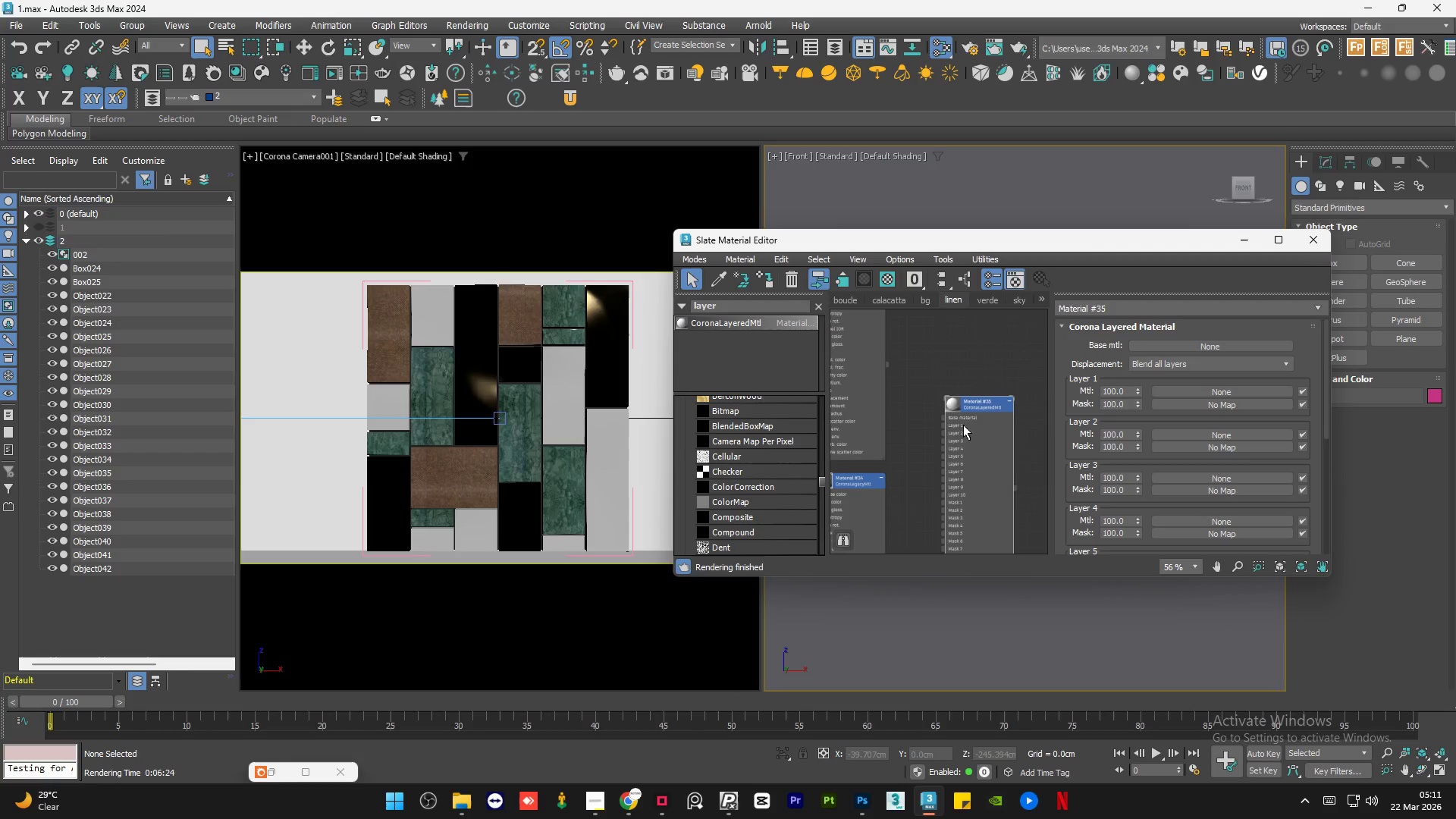 
left_click_drag(start_coordinate=[900, 510], to_coordinate=[972, 344])
 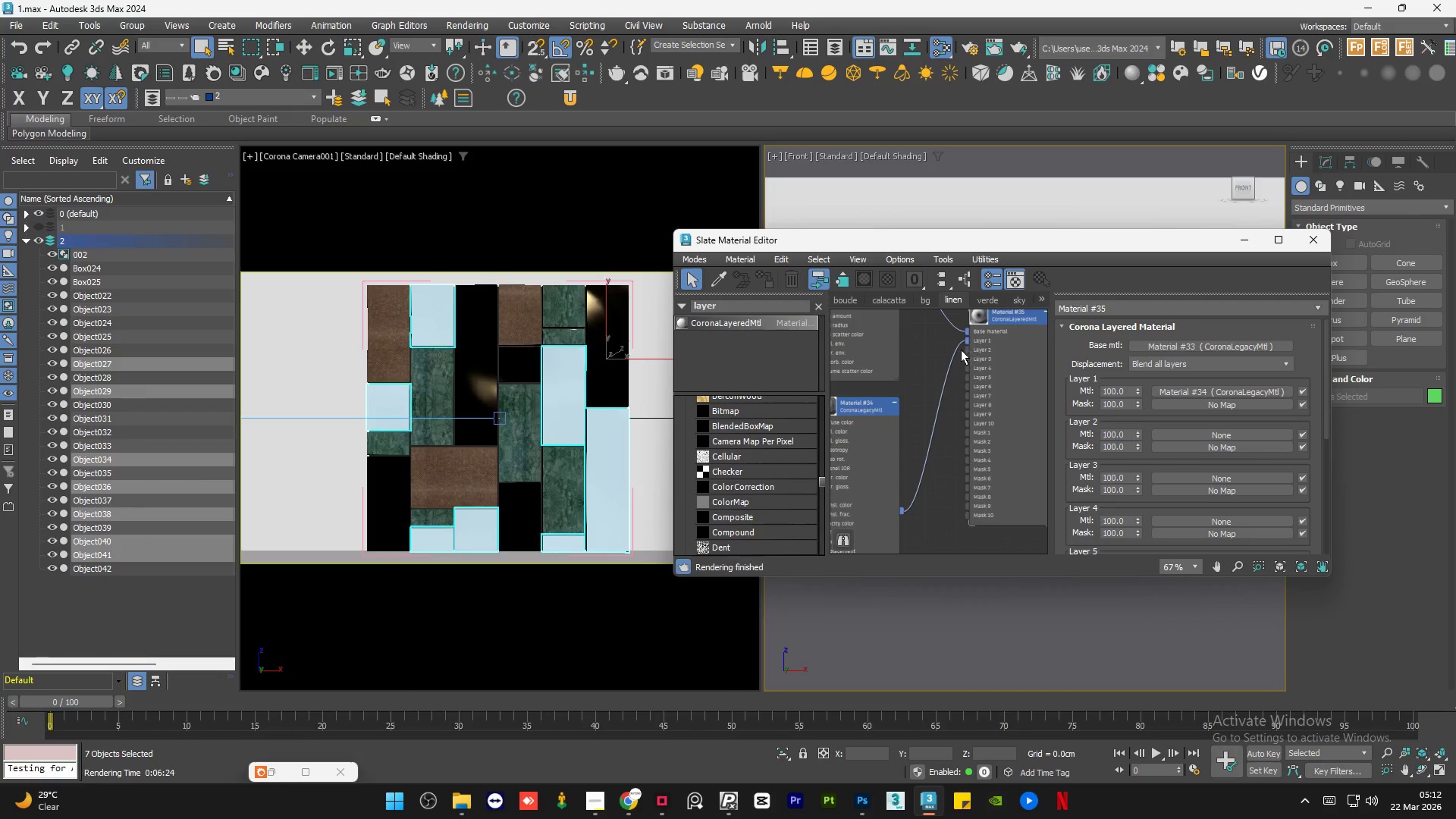 
scroll: coordinate [1001, 490], scroll_direction: up, amount: 4.0
 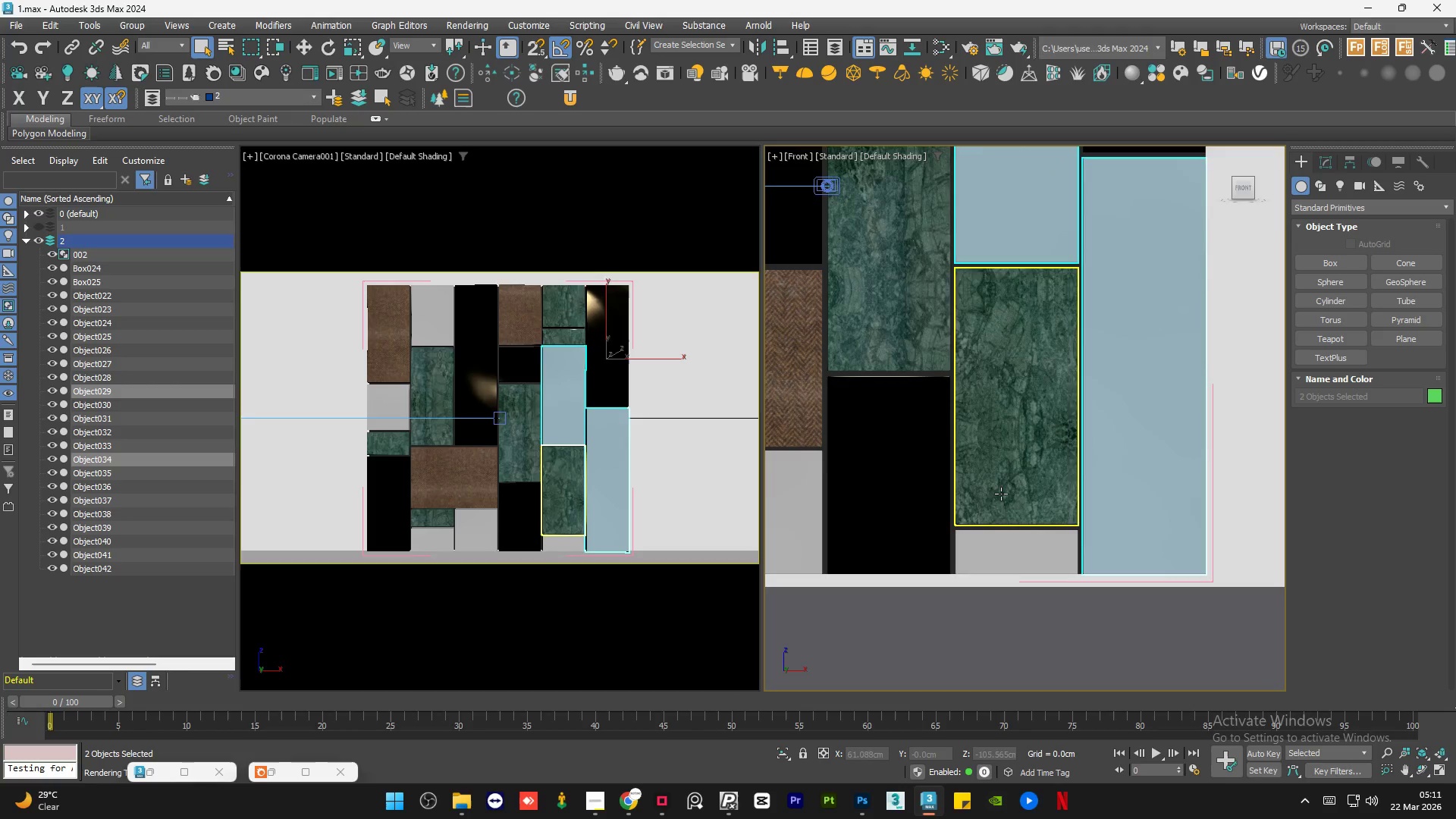 
scroll: coordinate [1034, 576], scroll_direction: down, amount: 3.0
 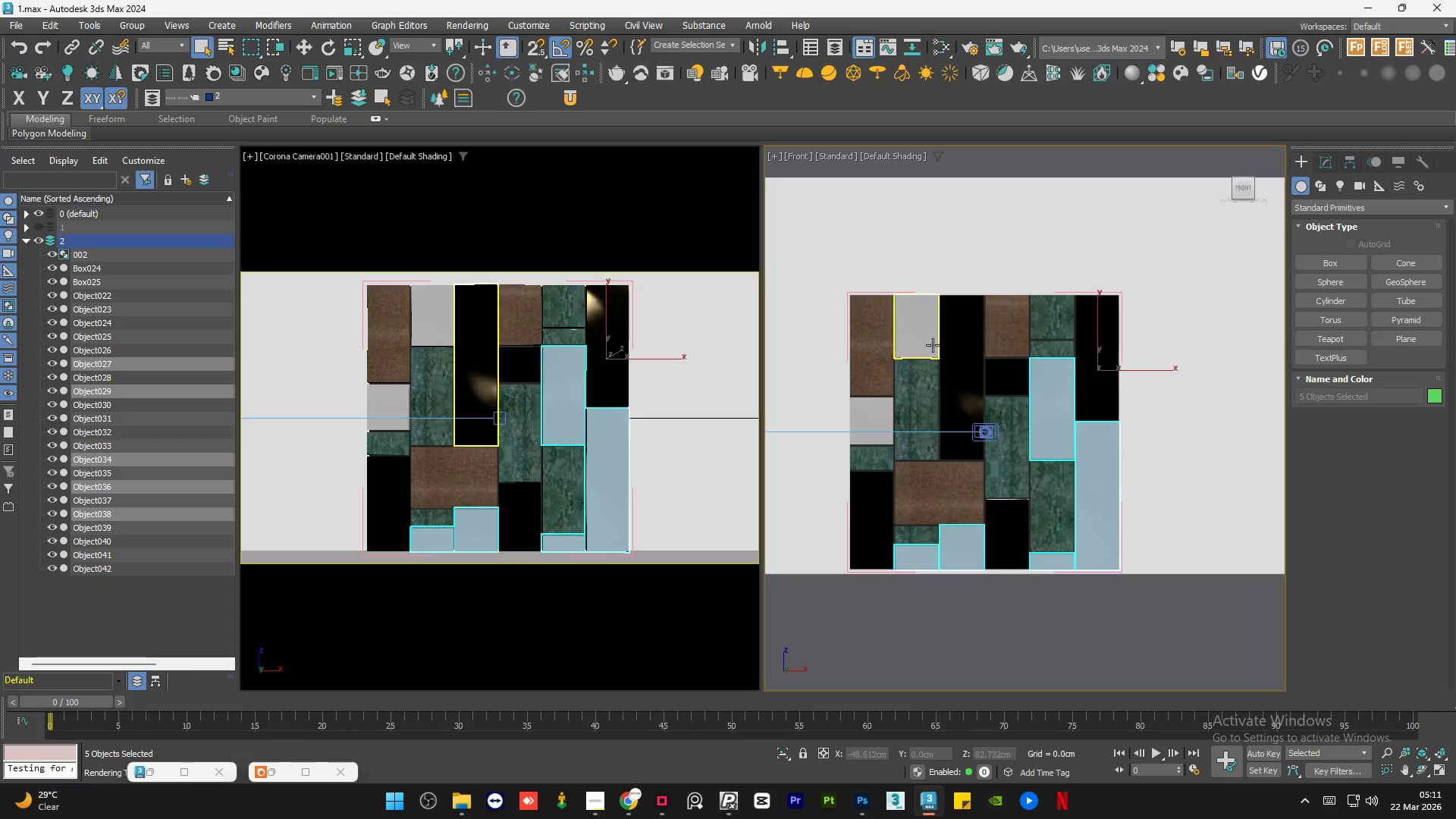 
wait(6.36)
 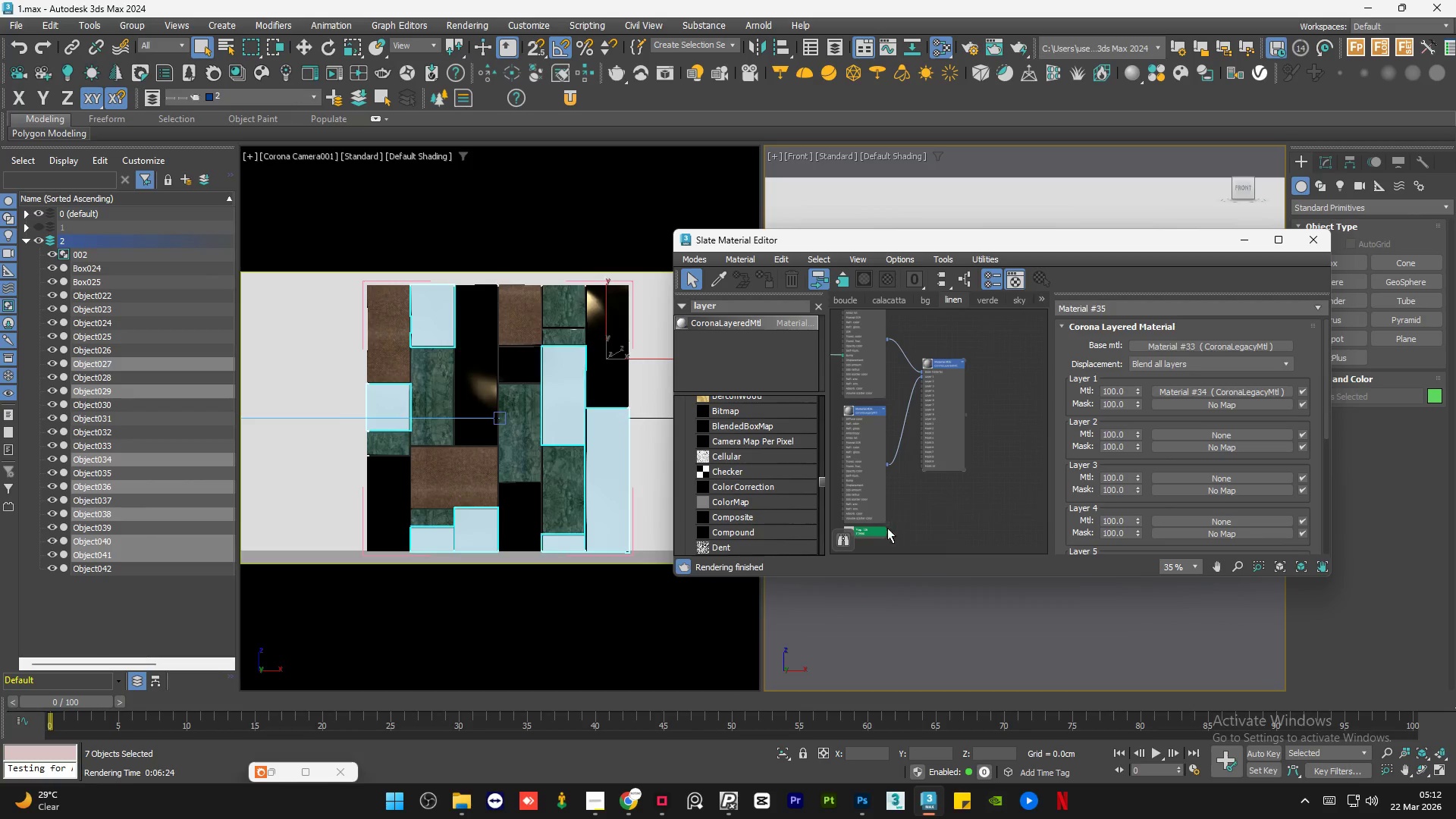 
left_click_drag(start_coordinate=[886, 532], to_coordinate=[942, 465])
 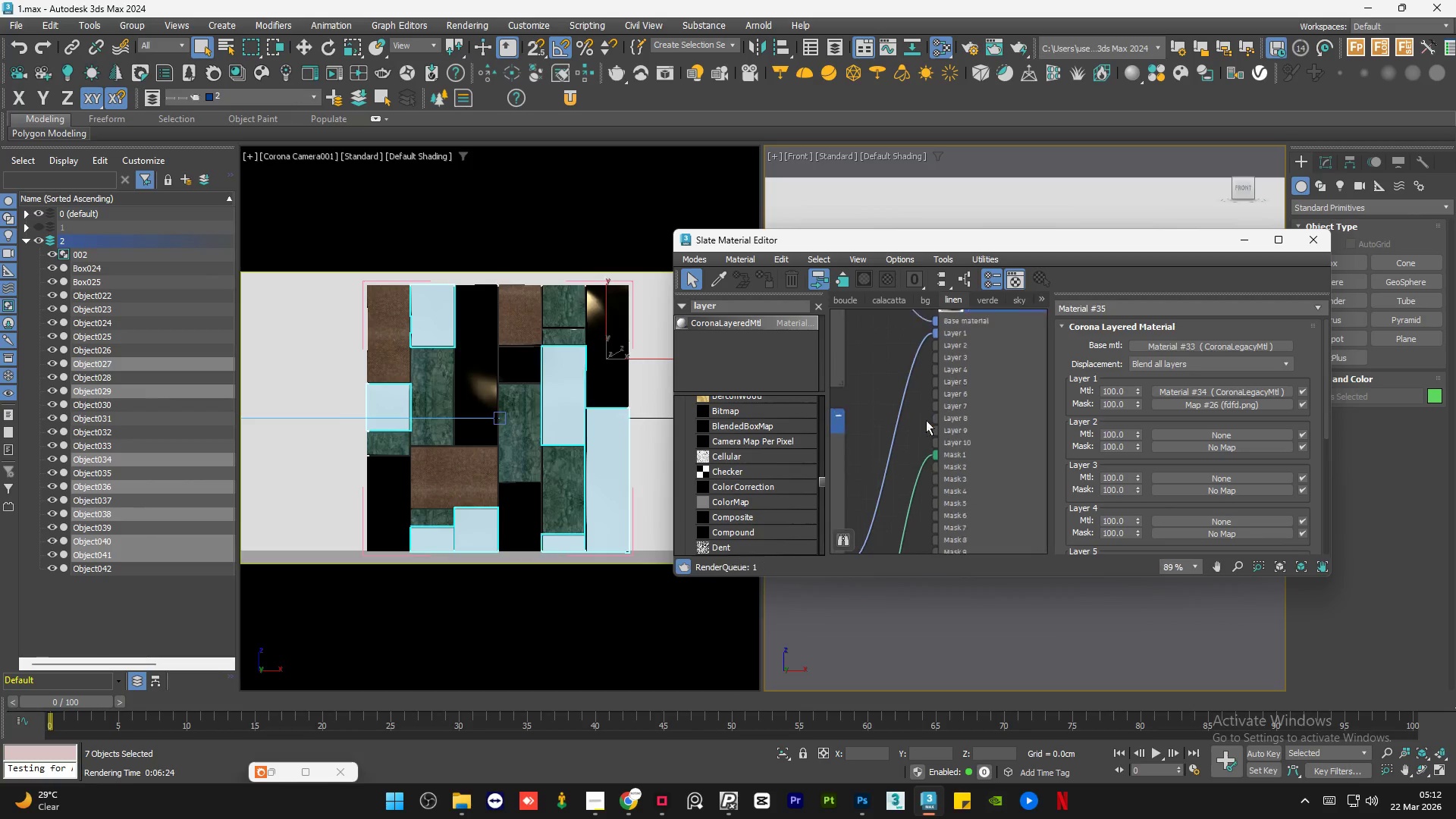 
left_click([992, 411])
 